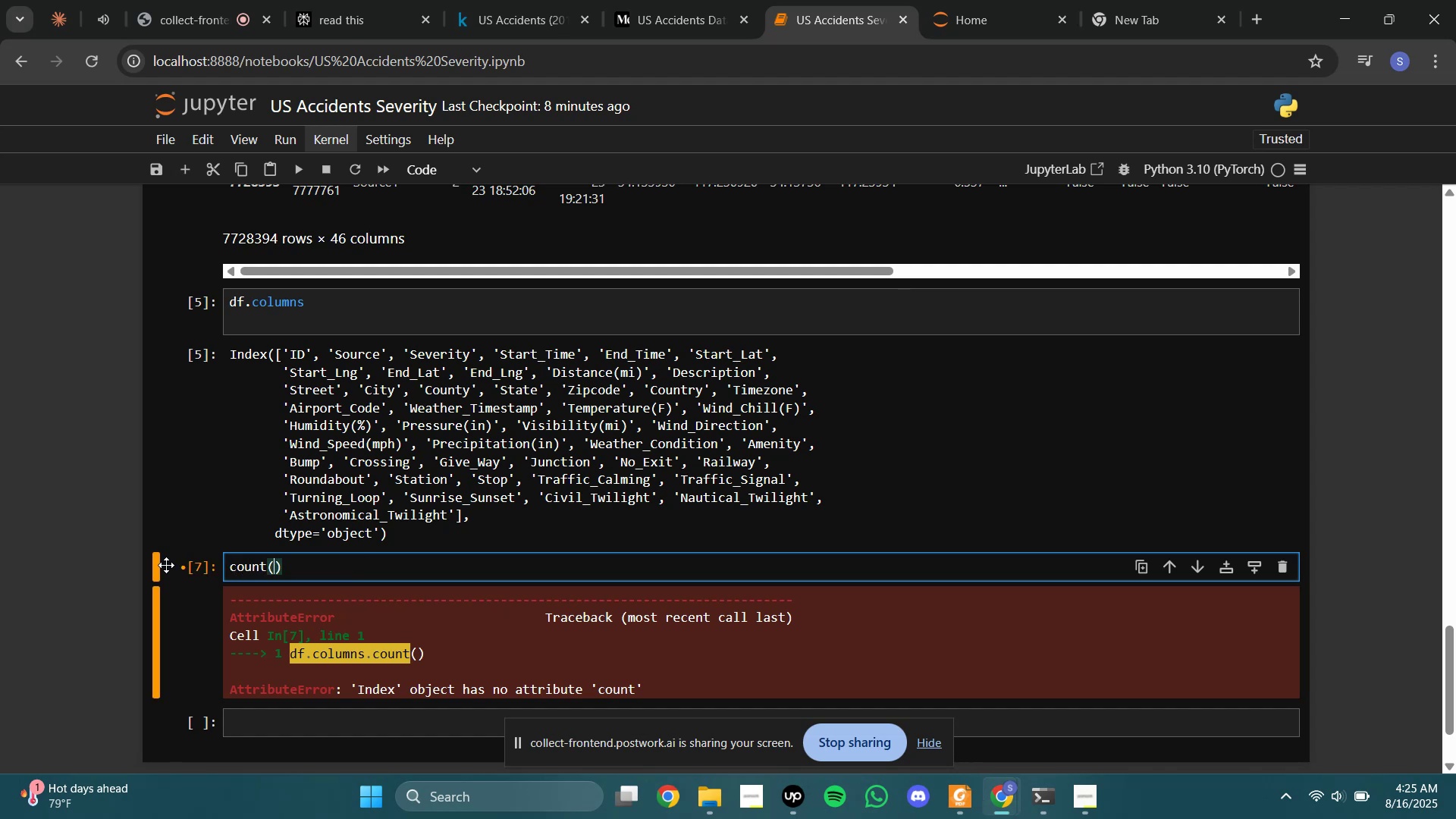 
type(df.columns)
 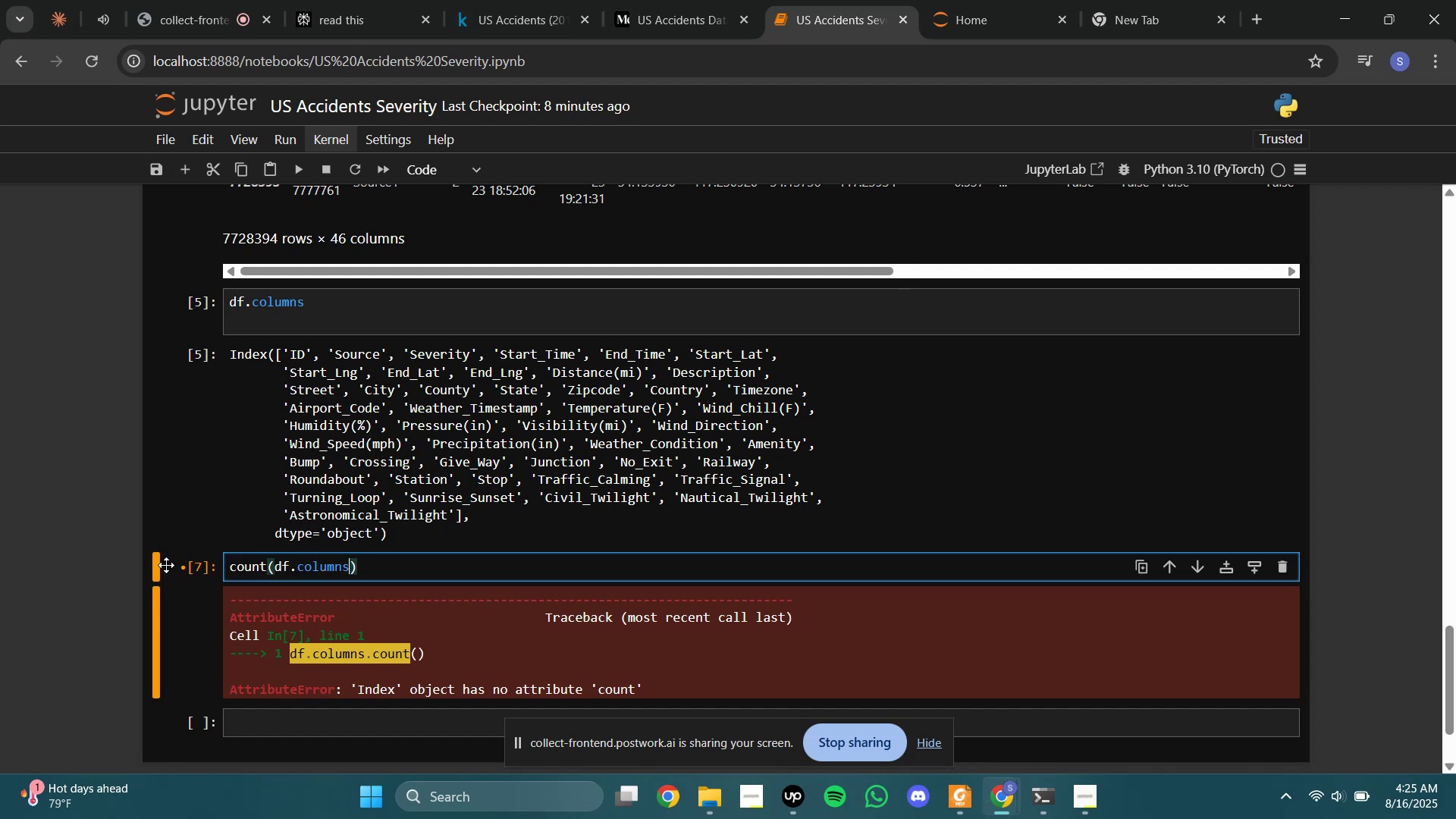 
key(Shift+Enter)
 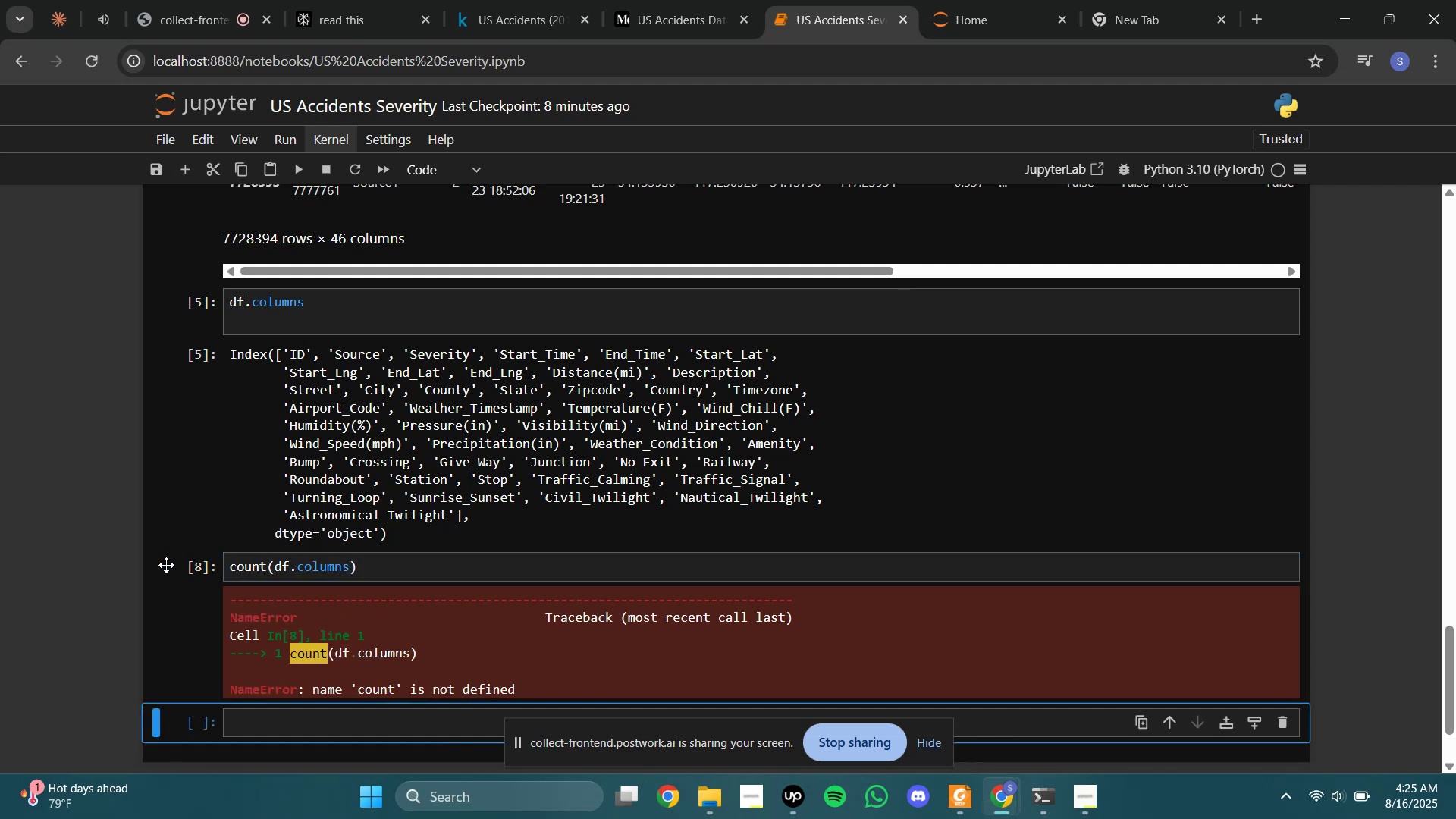 
key(Control+A)
 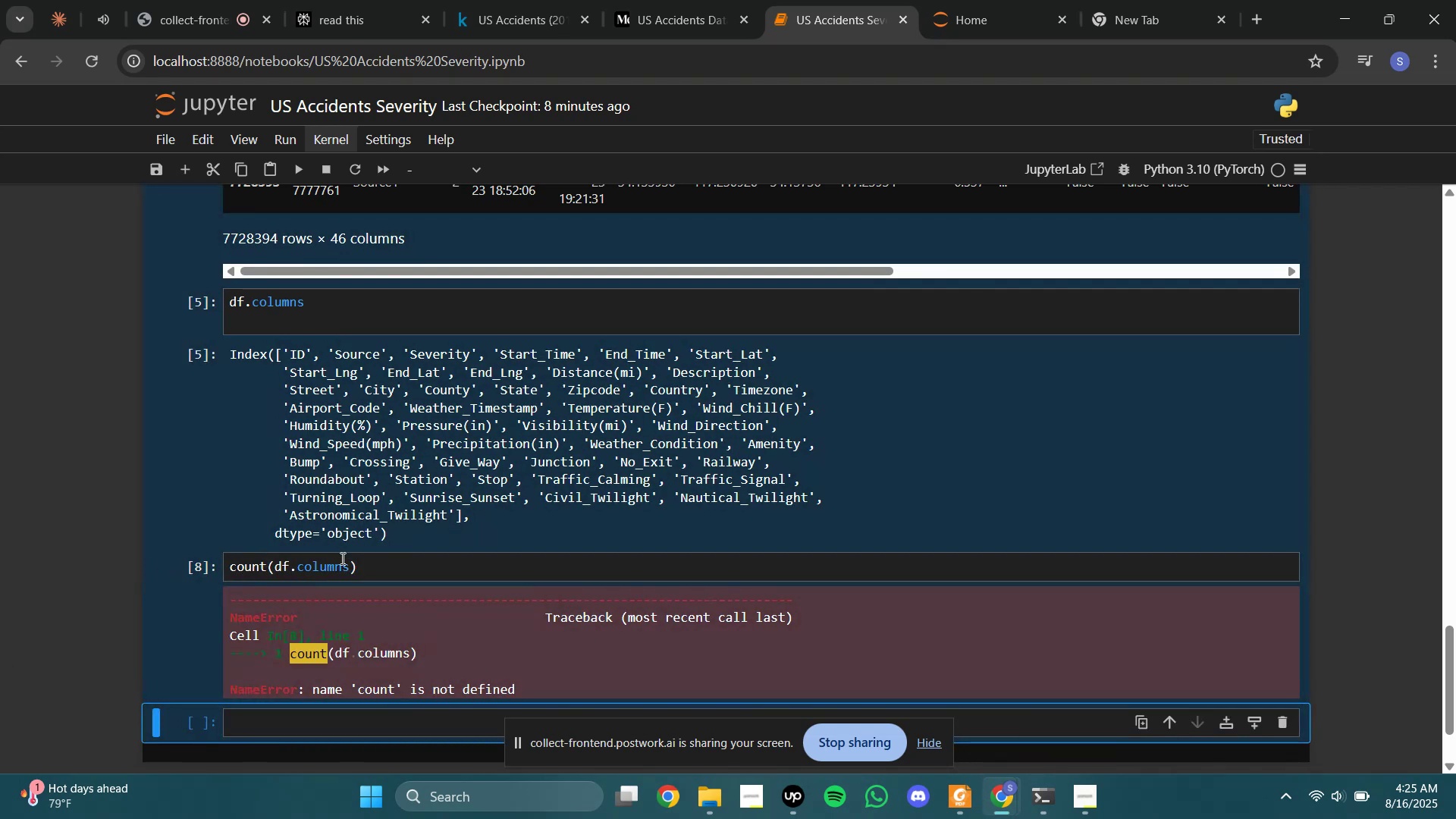 
double_click([342, 559])
 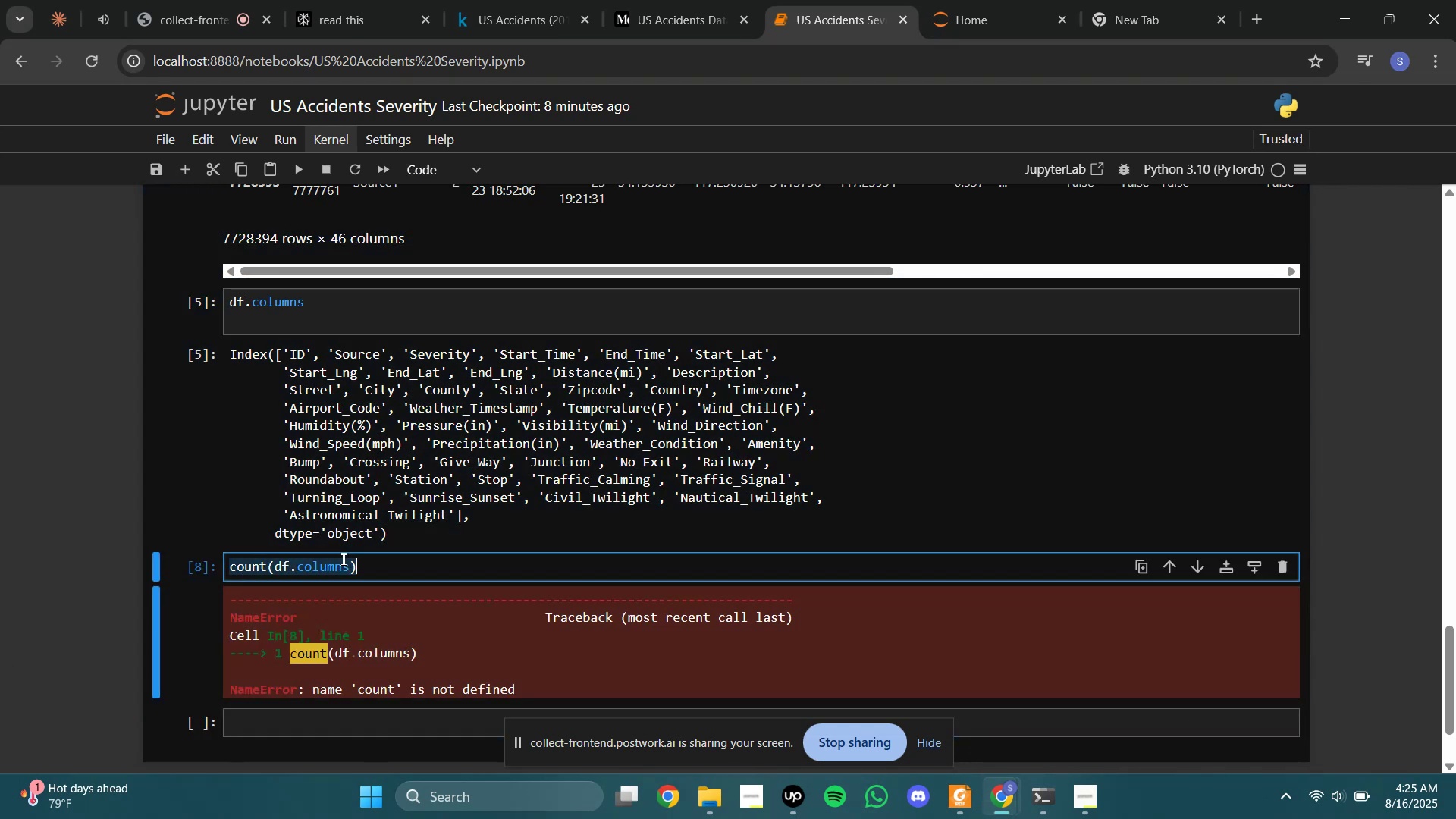 
triple_click([342, 559])
 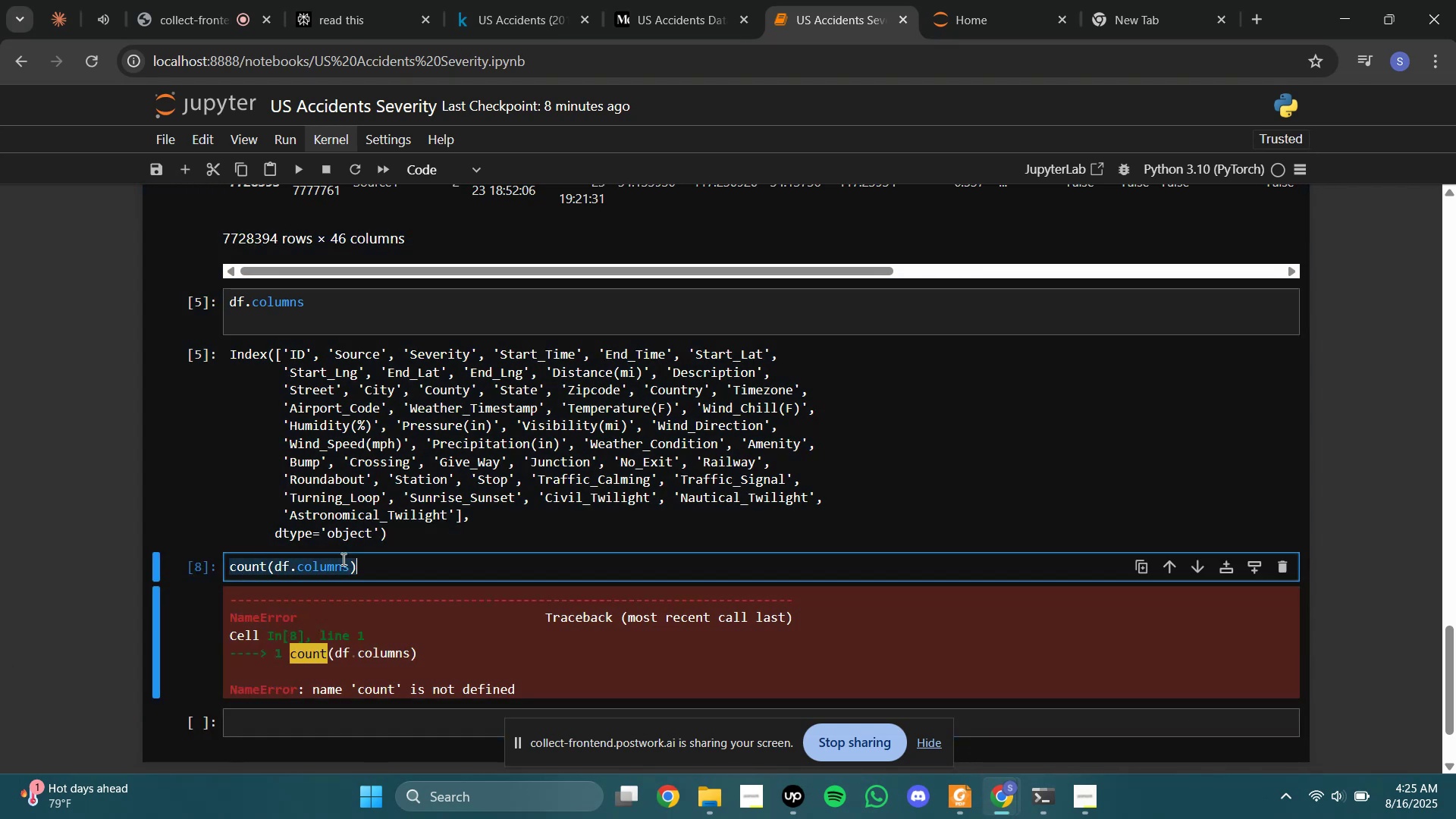 
triple_click([342, 559])
 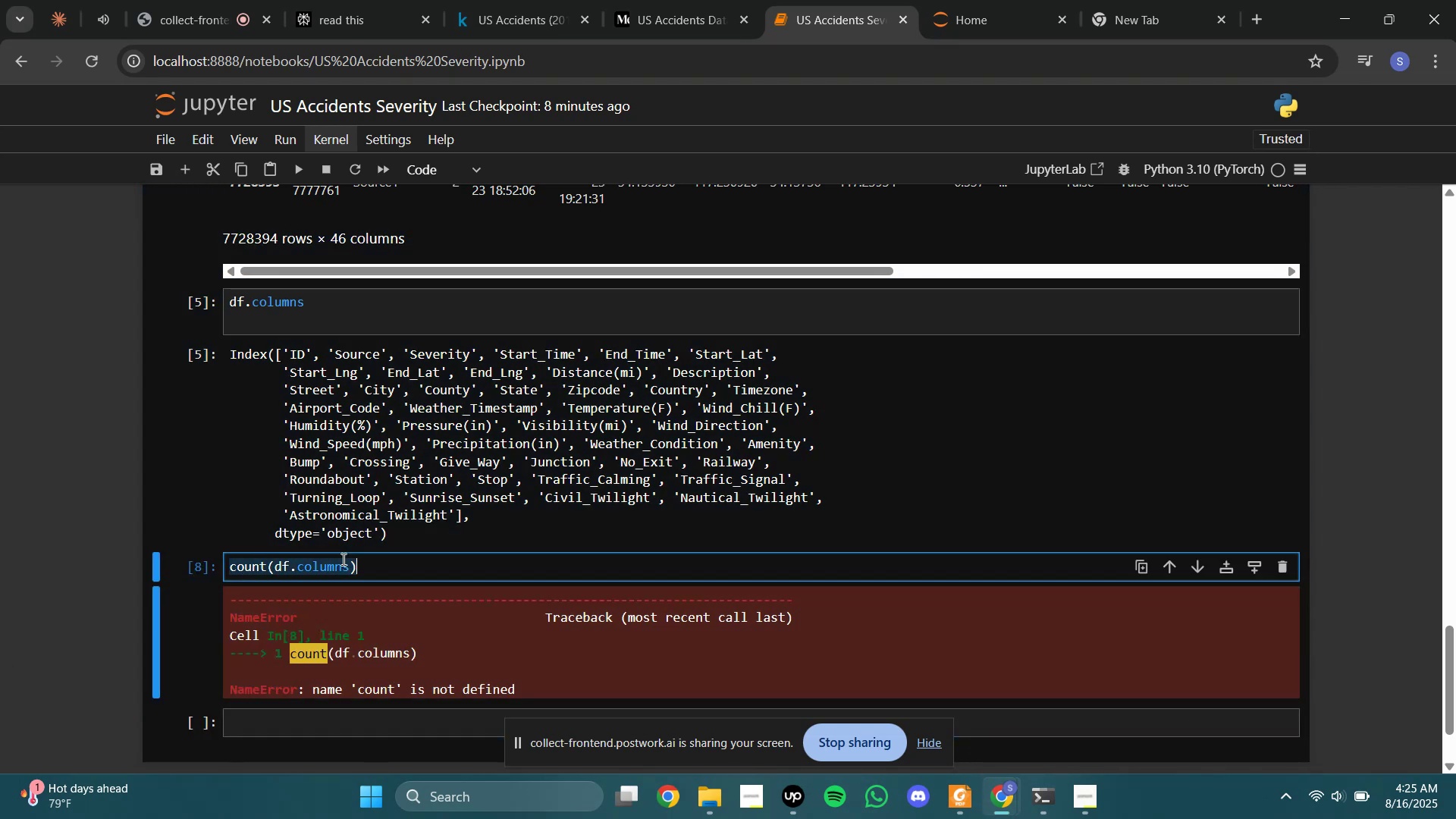 
key(Control+X)
 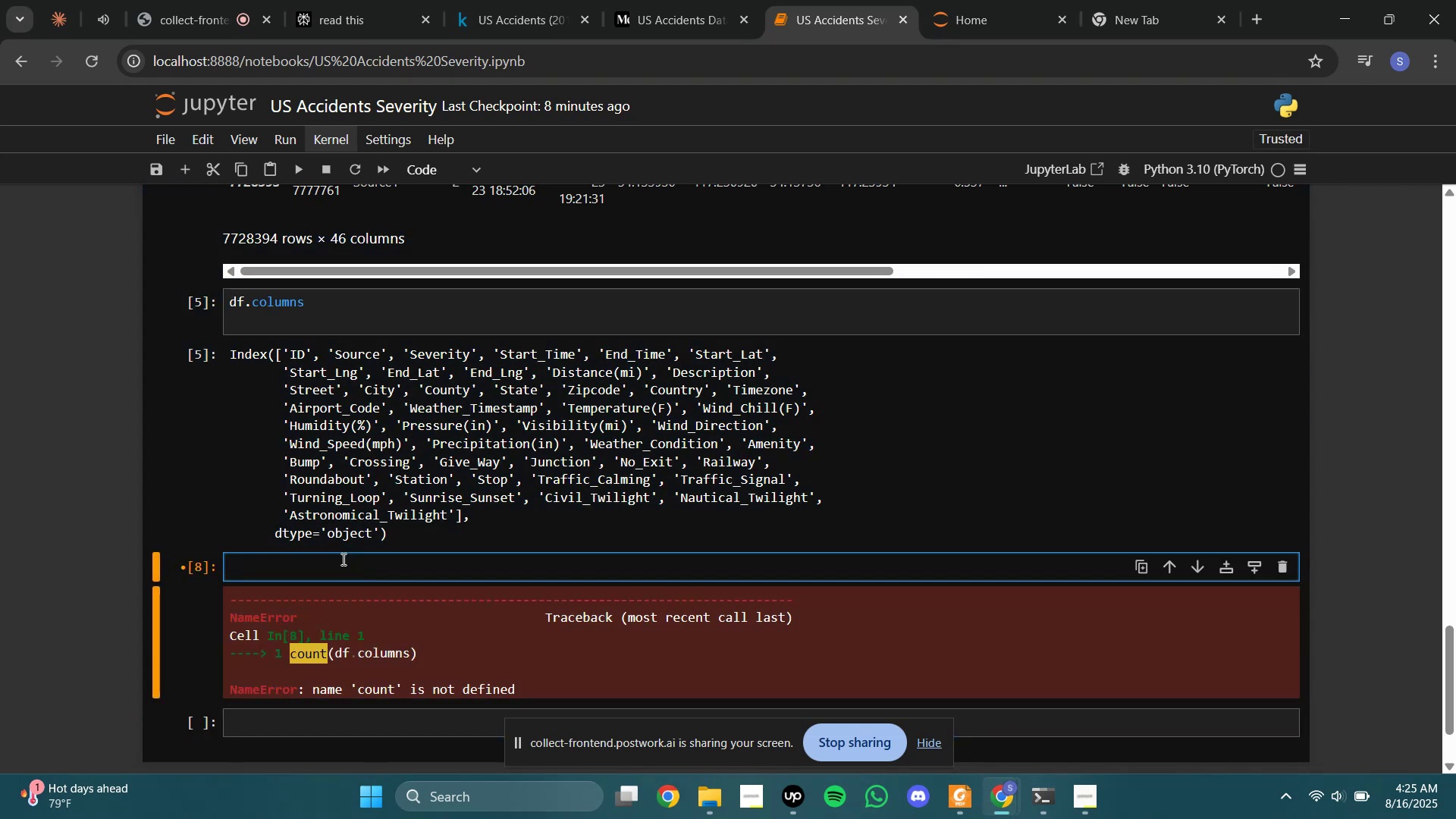 
key(Shift+ShiftLeft)
 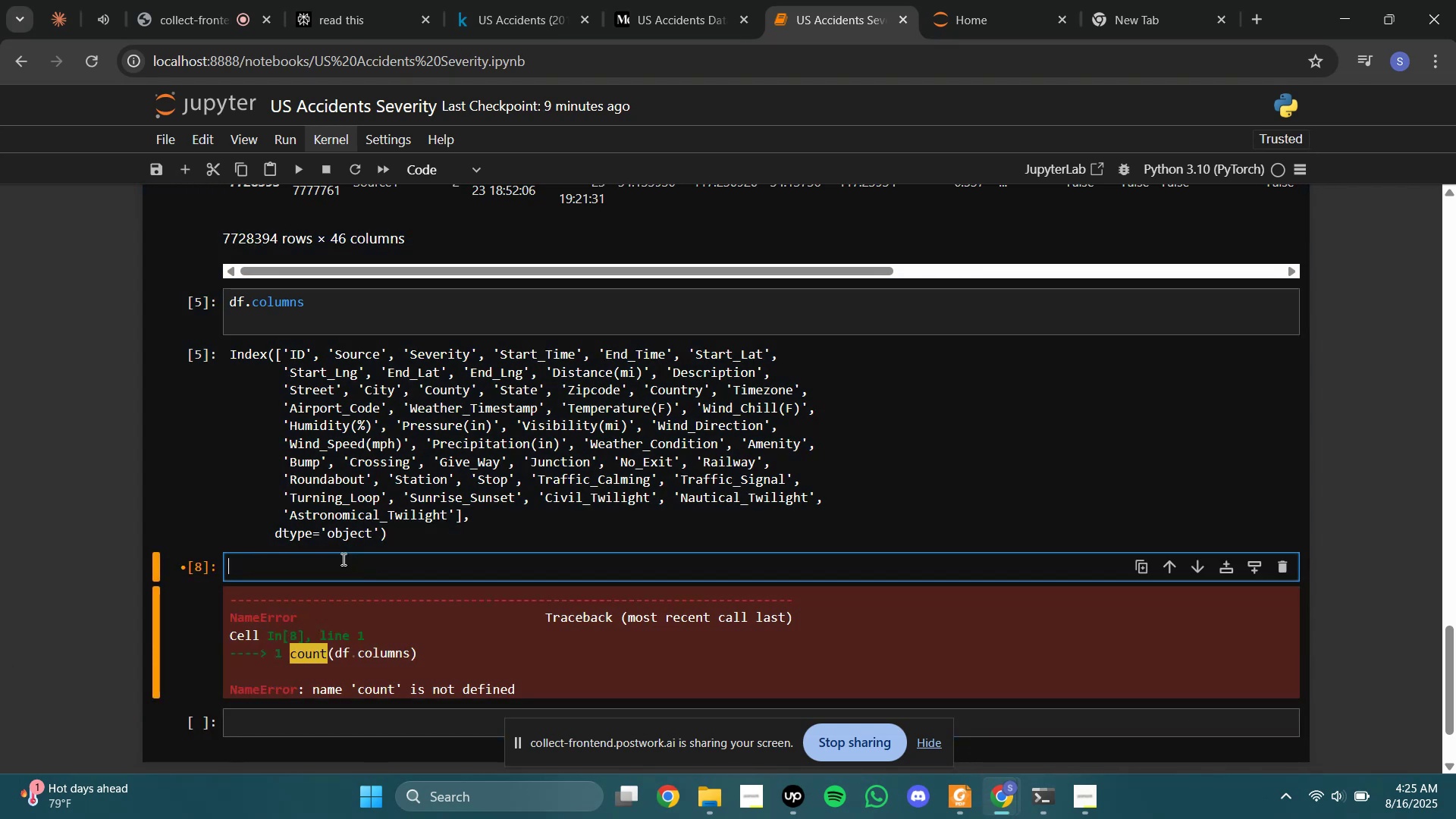 
key(Shift+Enter)
 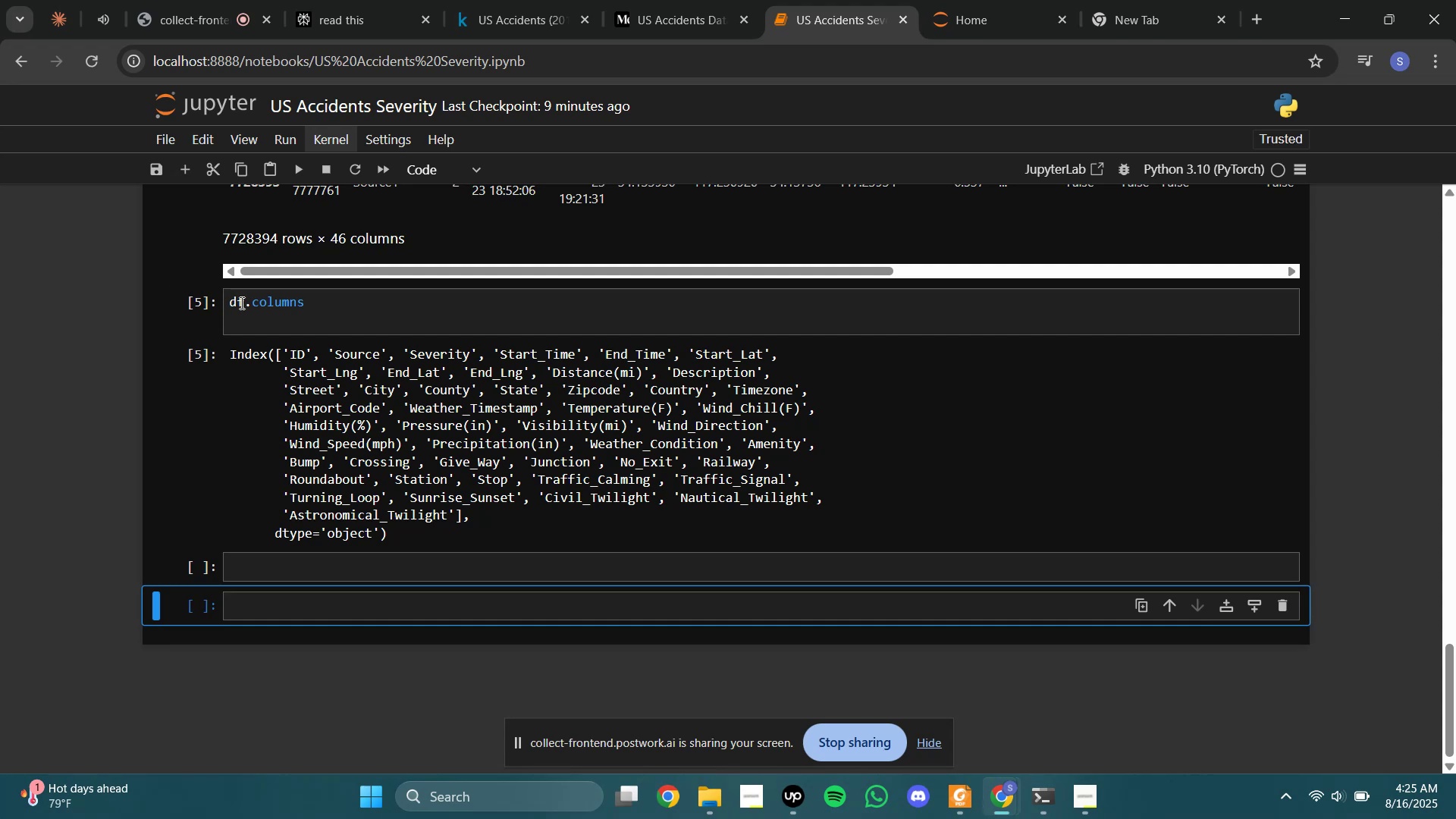 
left_click([400, 0])
 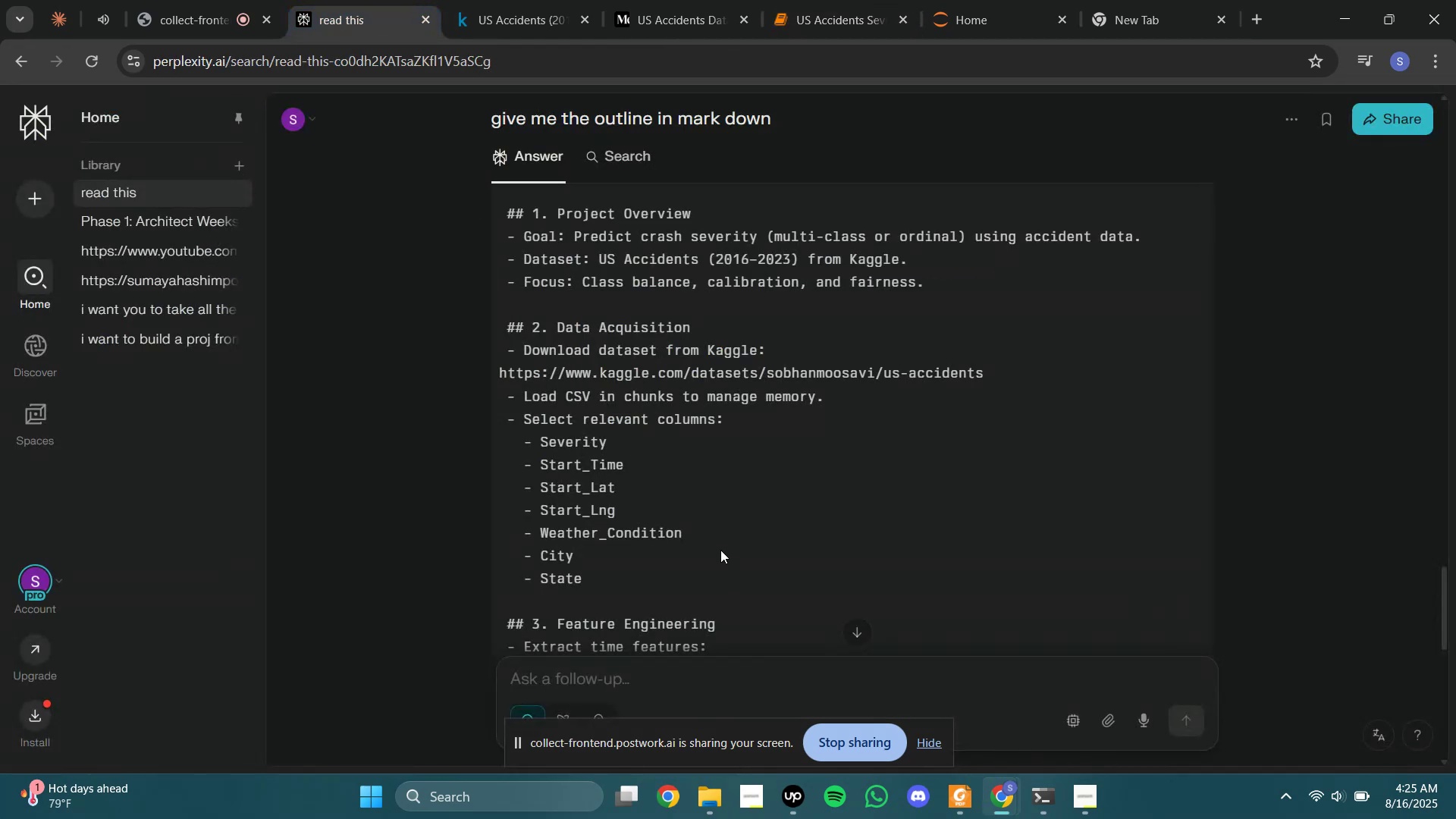 
scroll: coordinate [593, 422], scroll_direction: down, amount: 15.0
 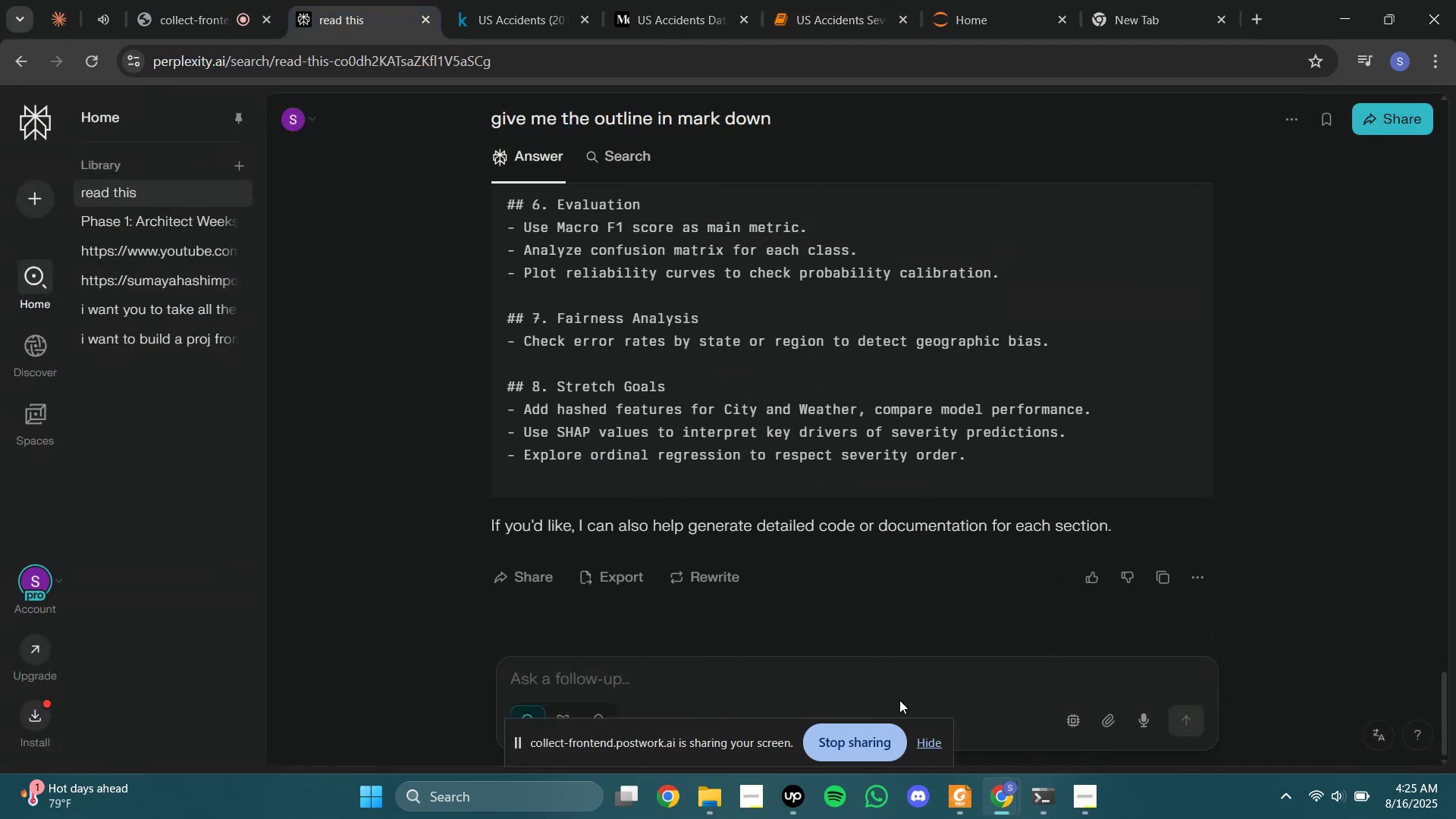 
left_click([899, 682])
 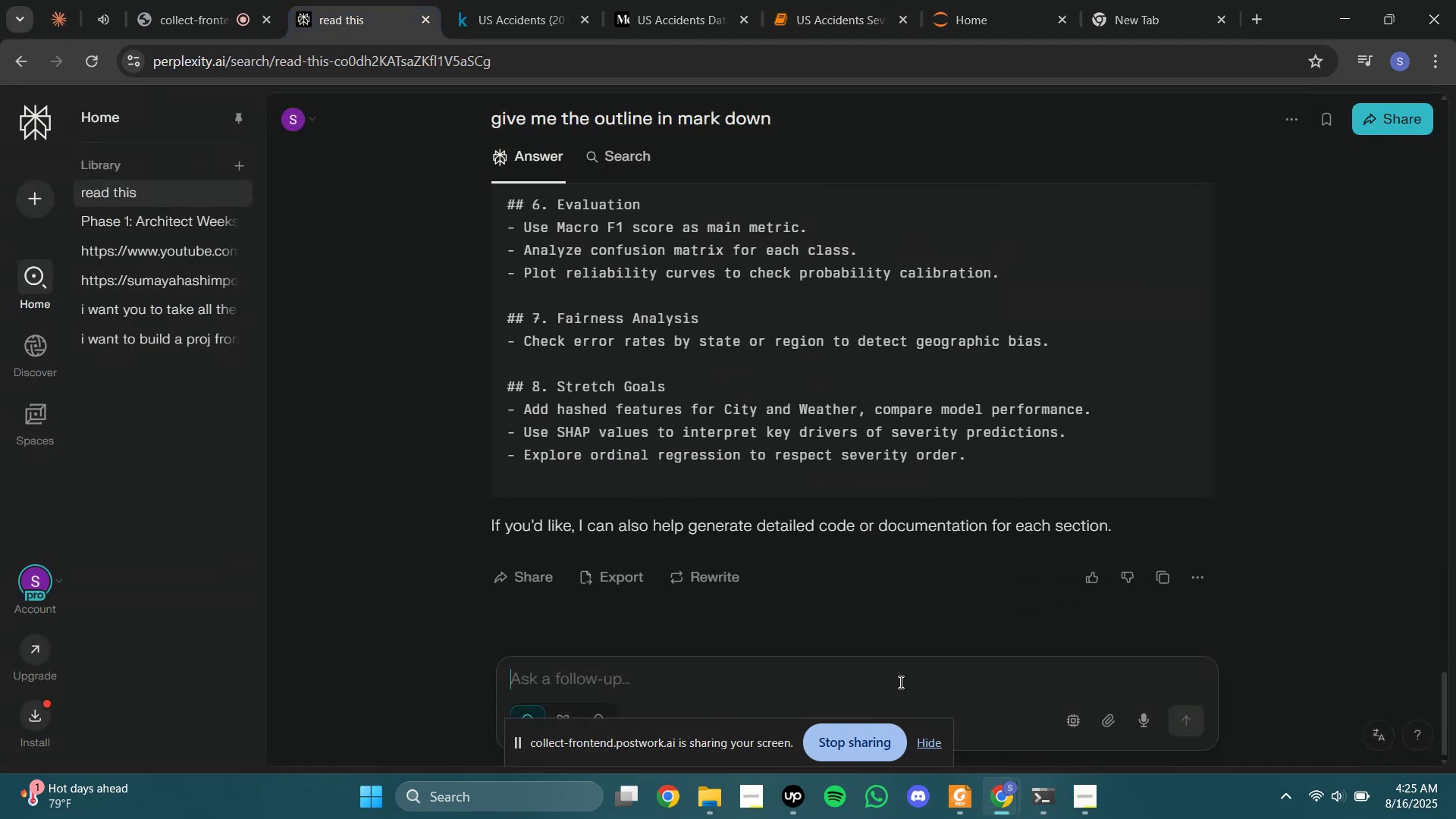 
hold_key(key=ControlLeft, duration=0.67)
 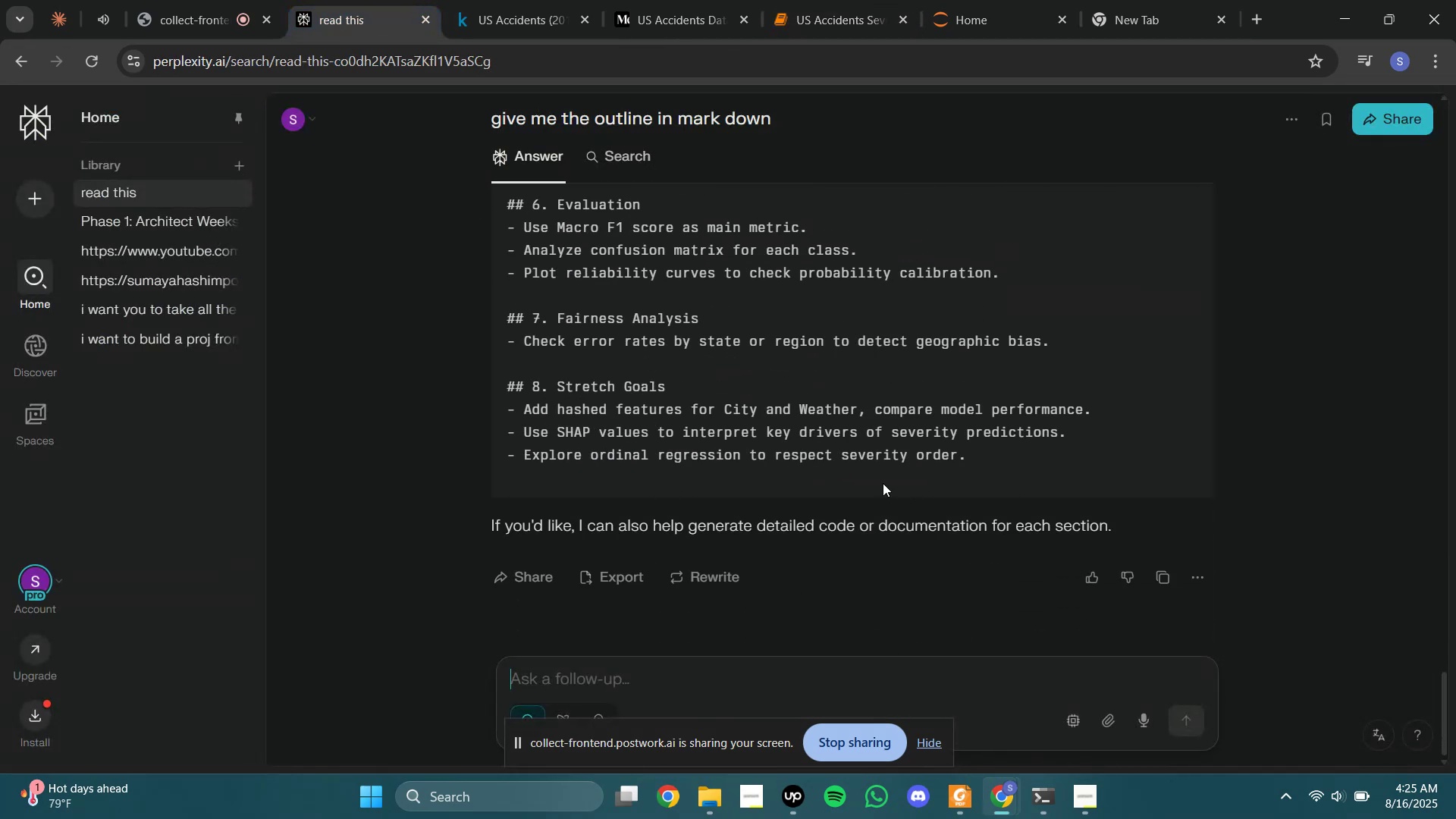 
hold_key(key=ControlLeft, duration=0.4)
 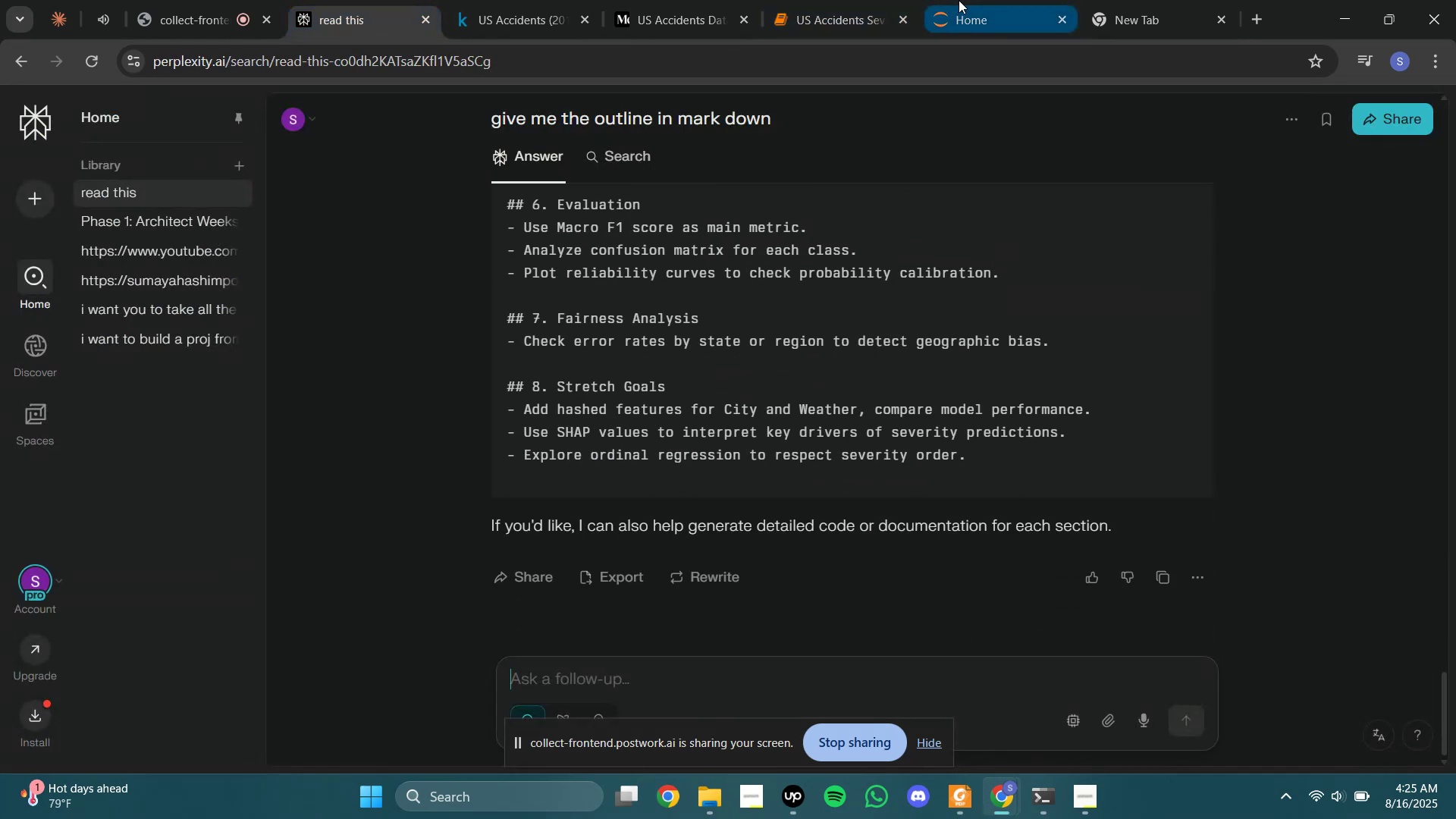 
key(Control+V)
 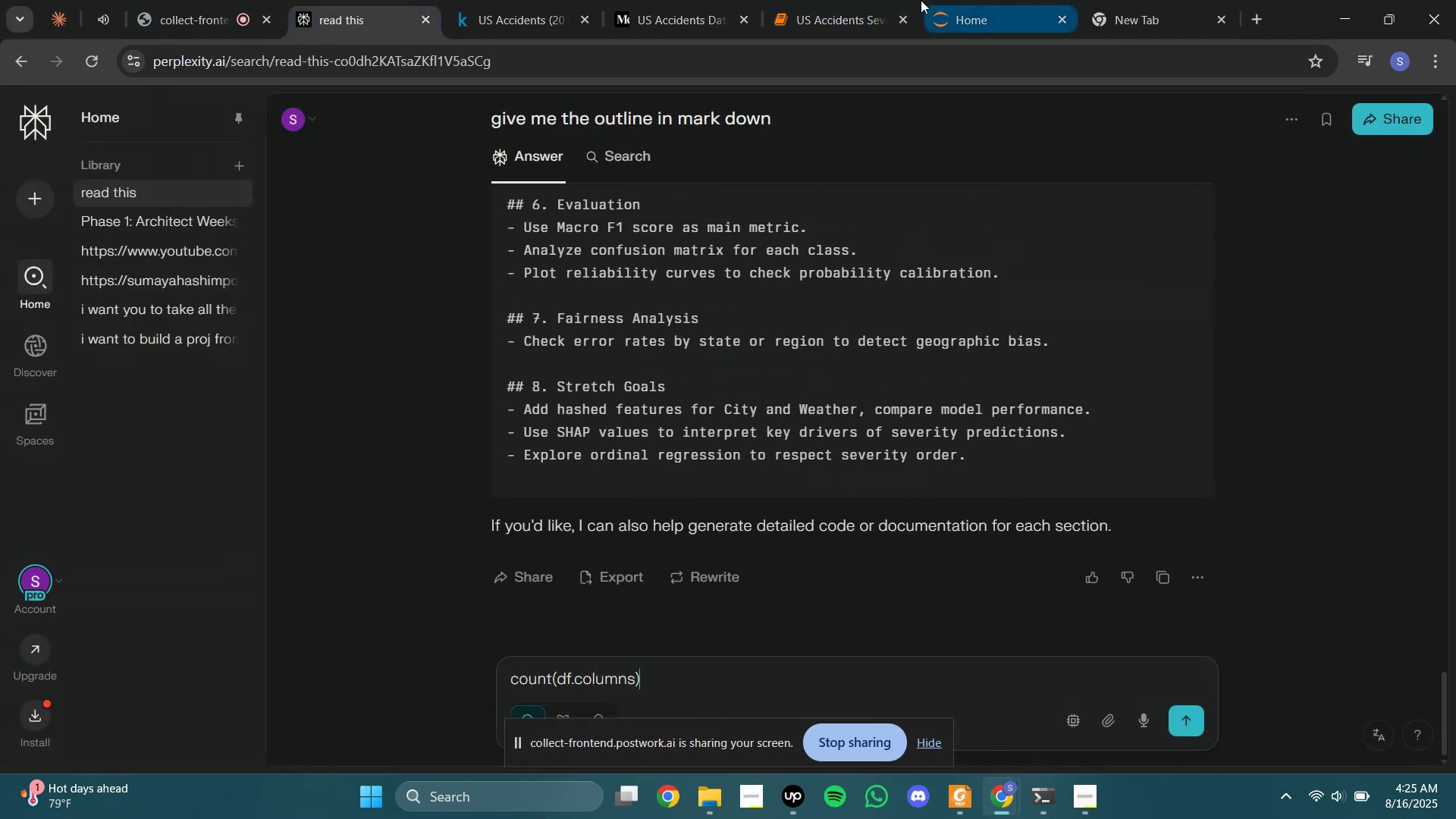 
left_click([891, 0])
 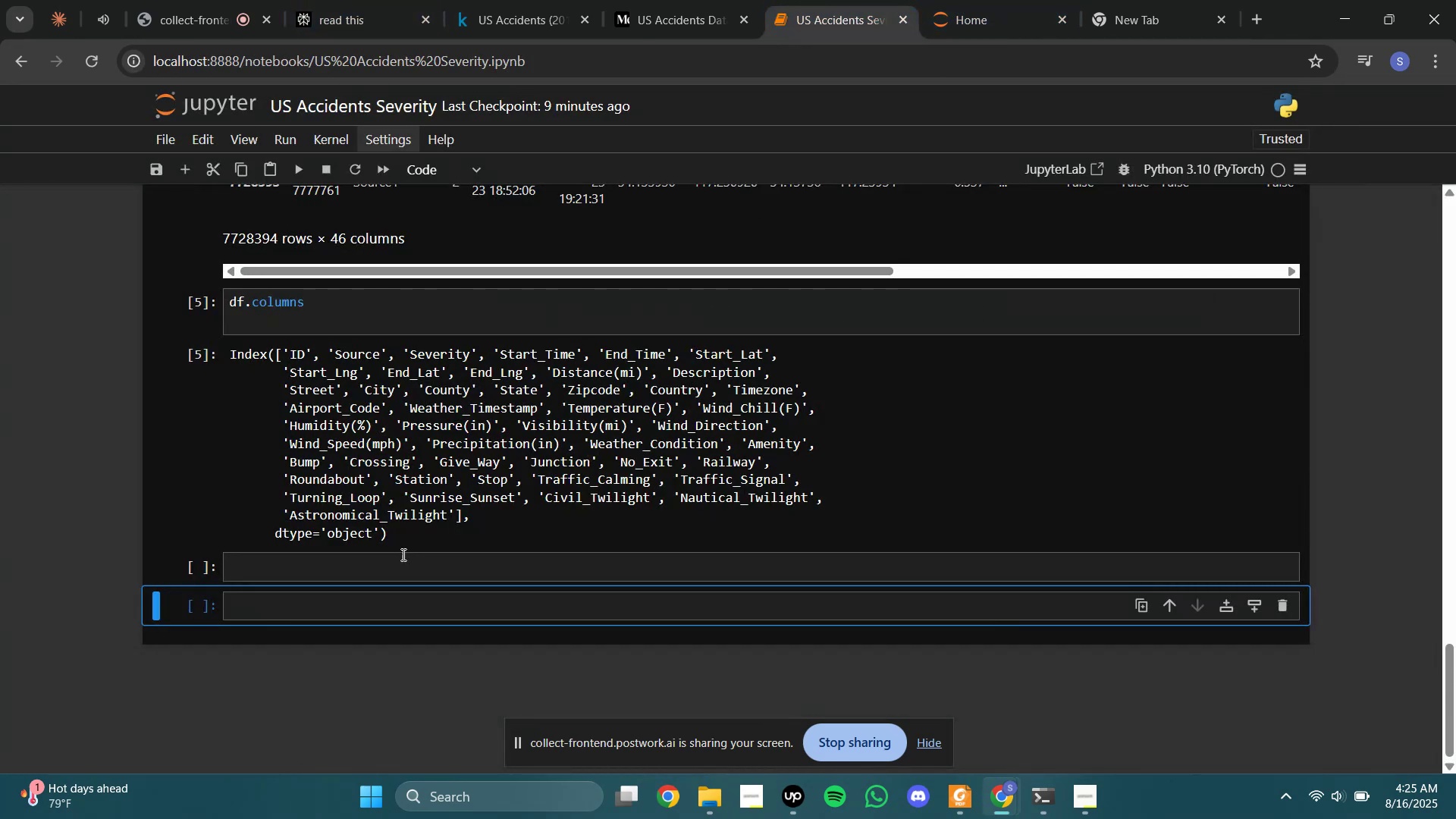 
left_click_drag(start_coordinate=[400, 542], to_coordinate=[231, 357])
 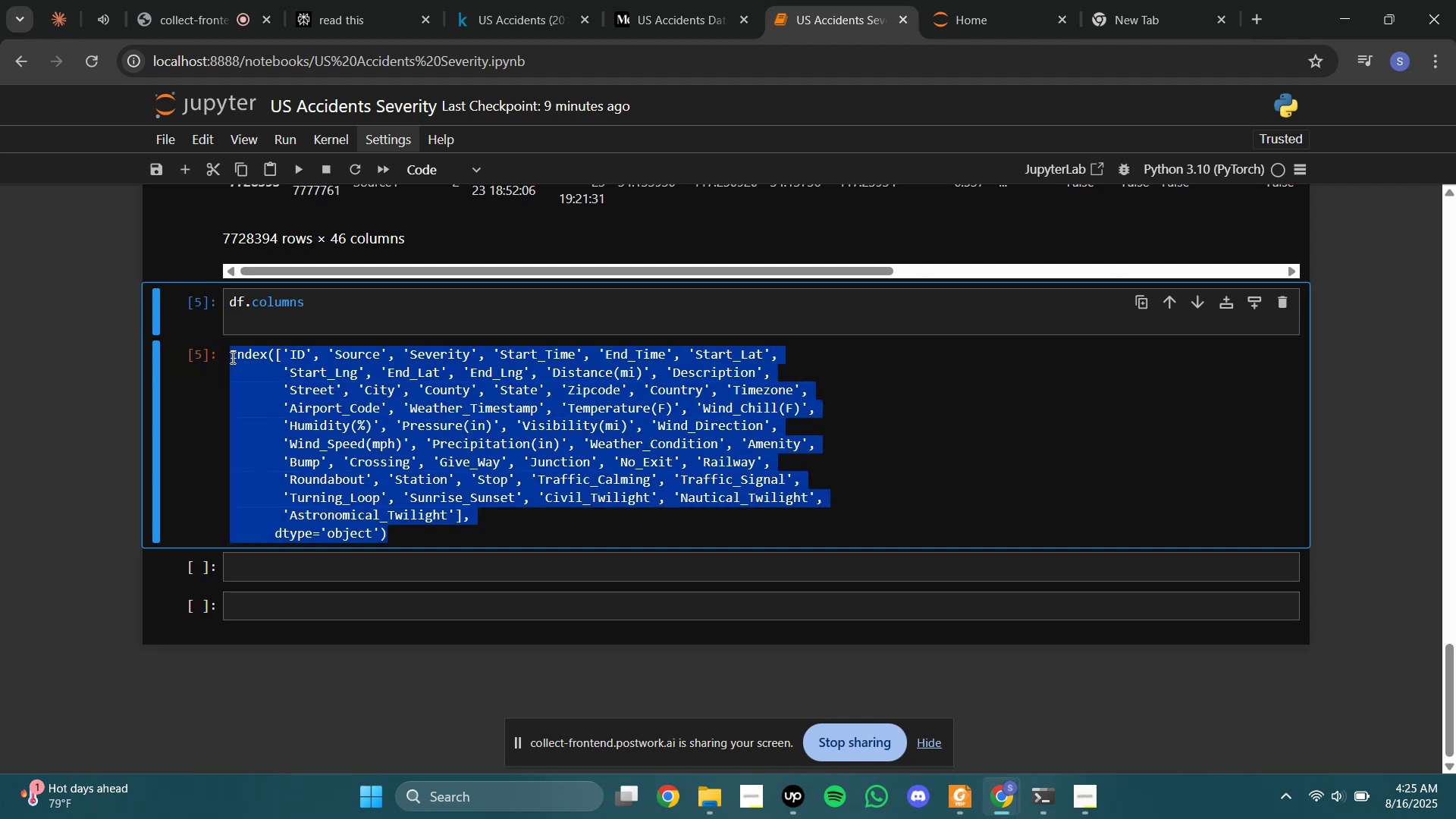 
key(Control+C)
 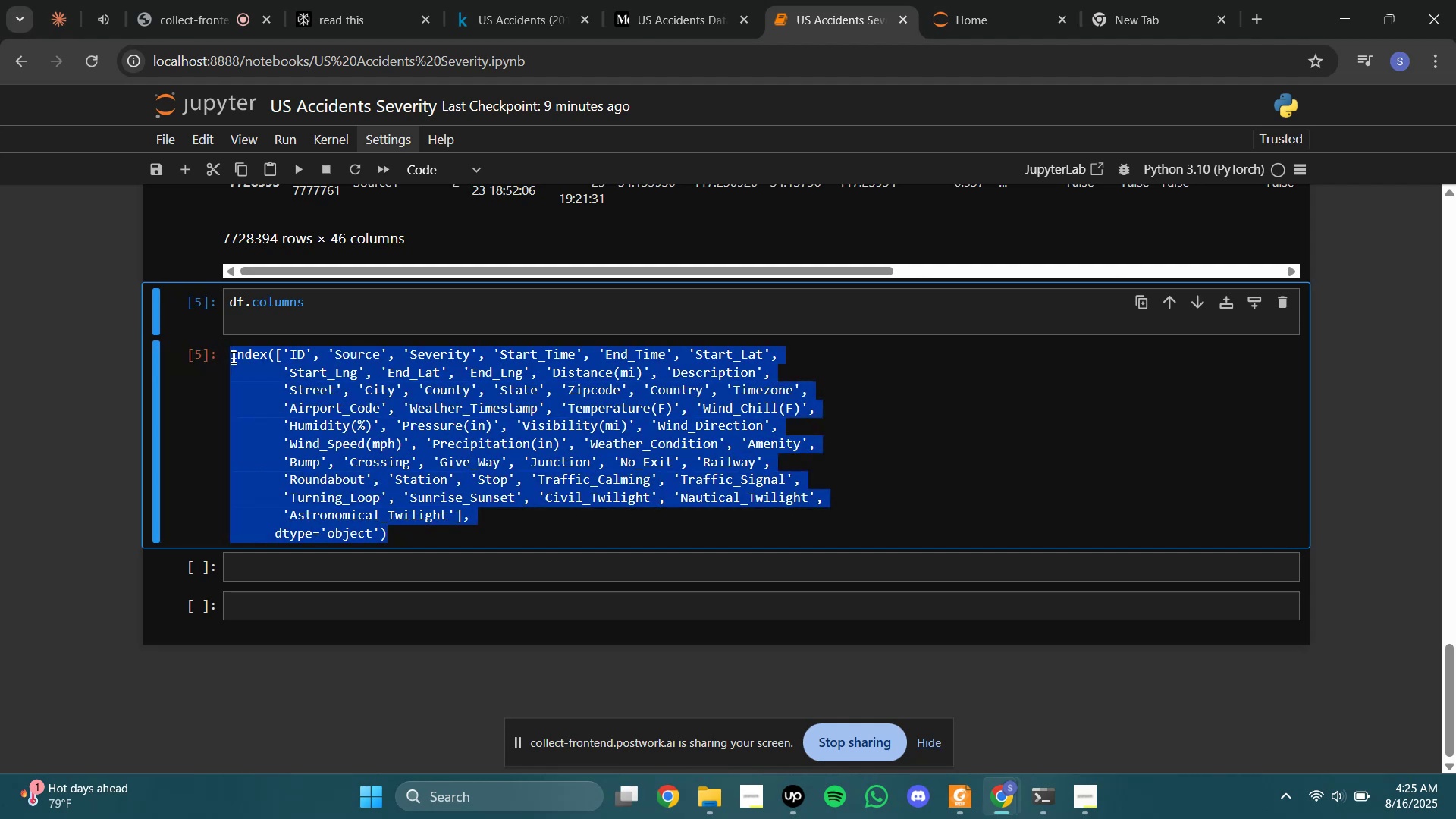 
left_click([232, 357])
 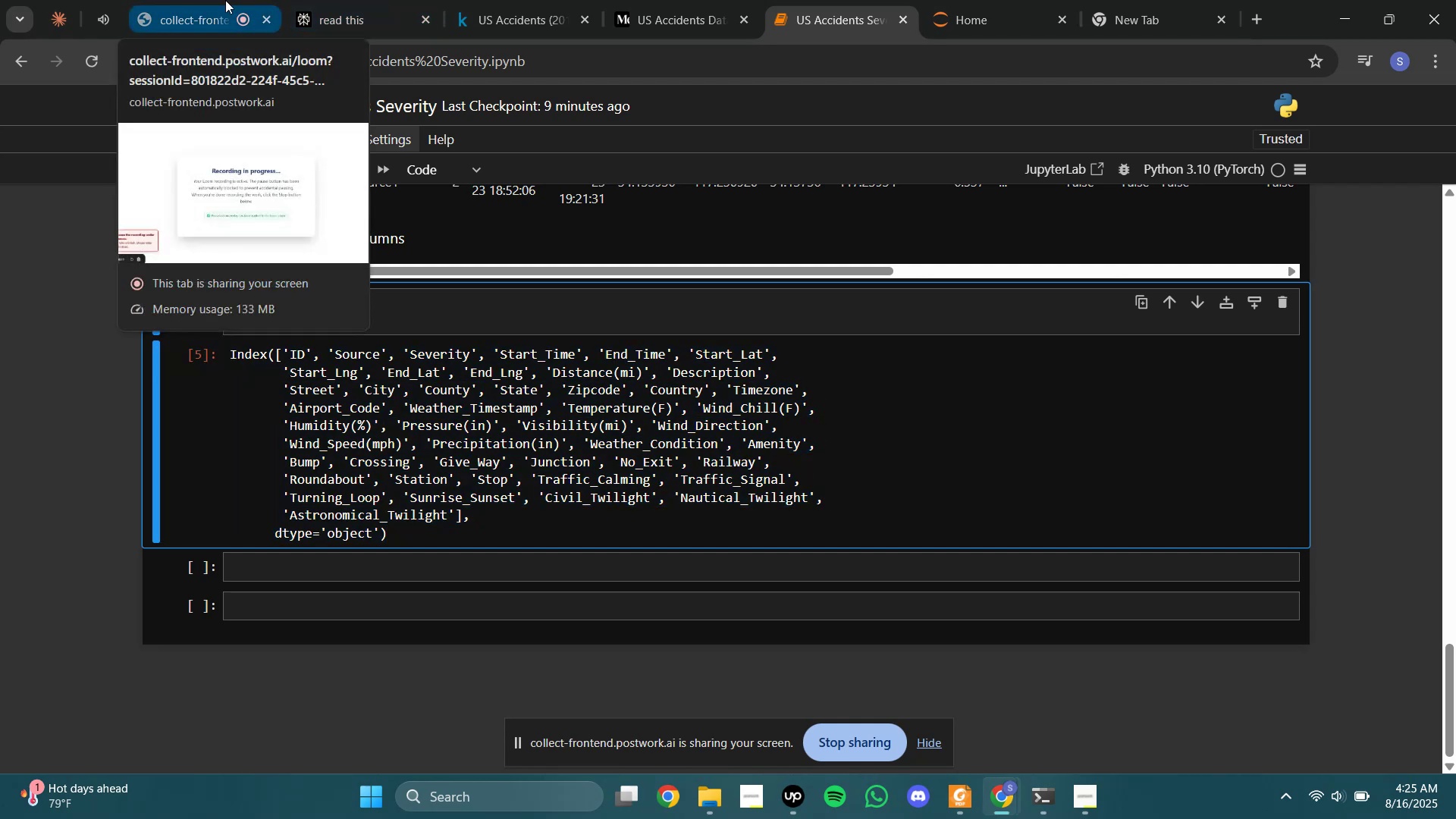 
left_click([225, 0])
 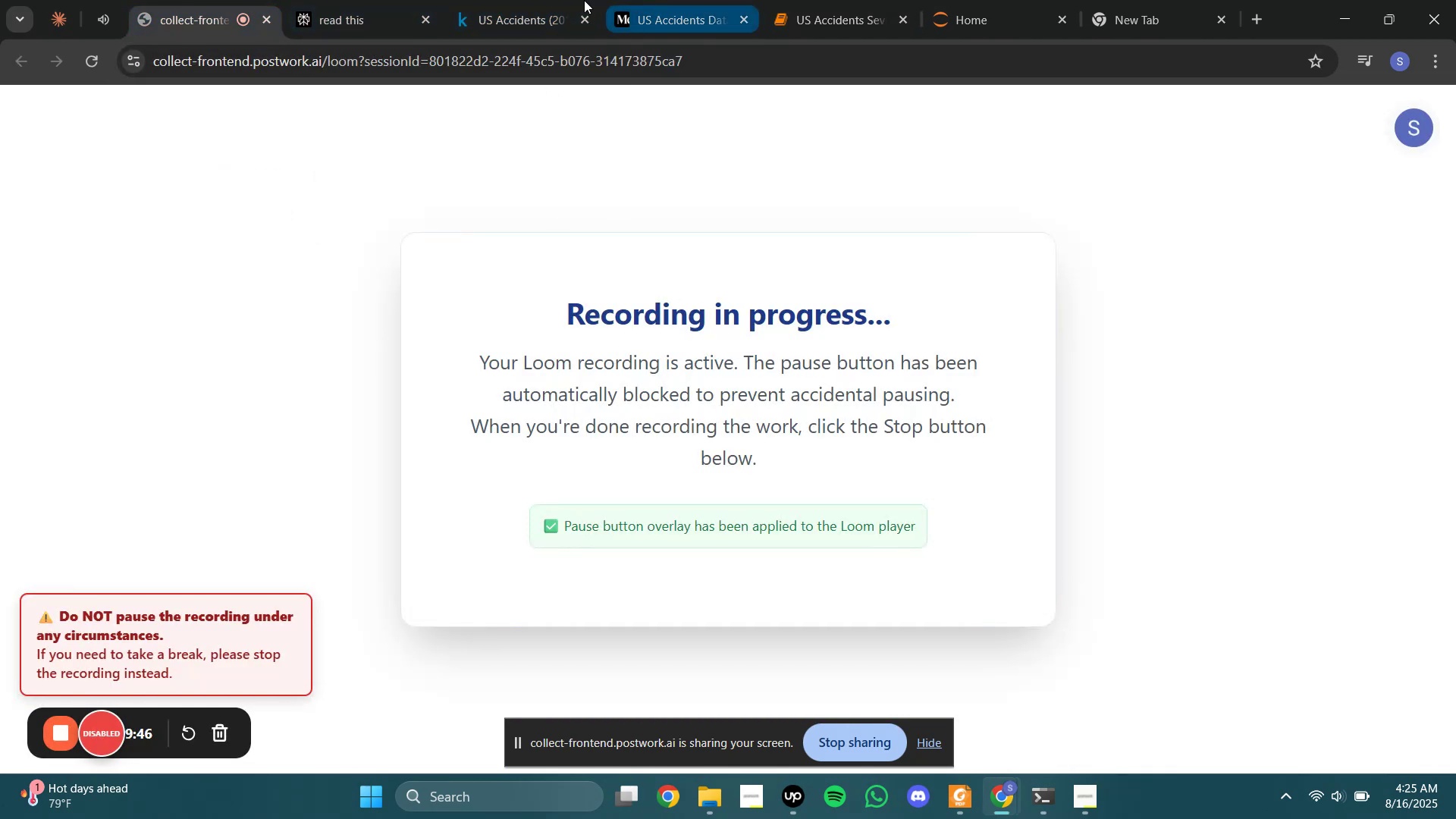 
left_click([340, 0])
 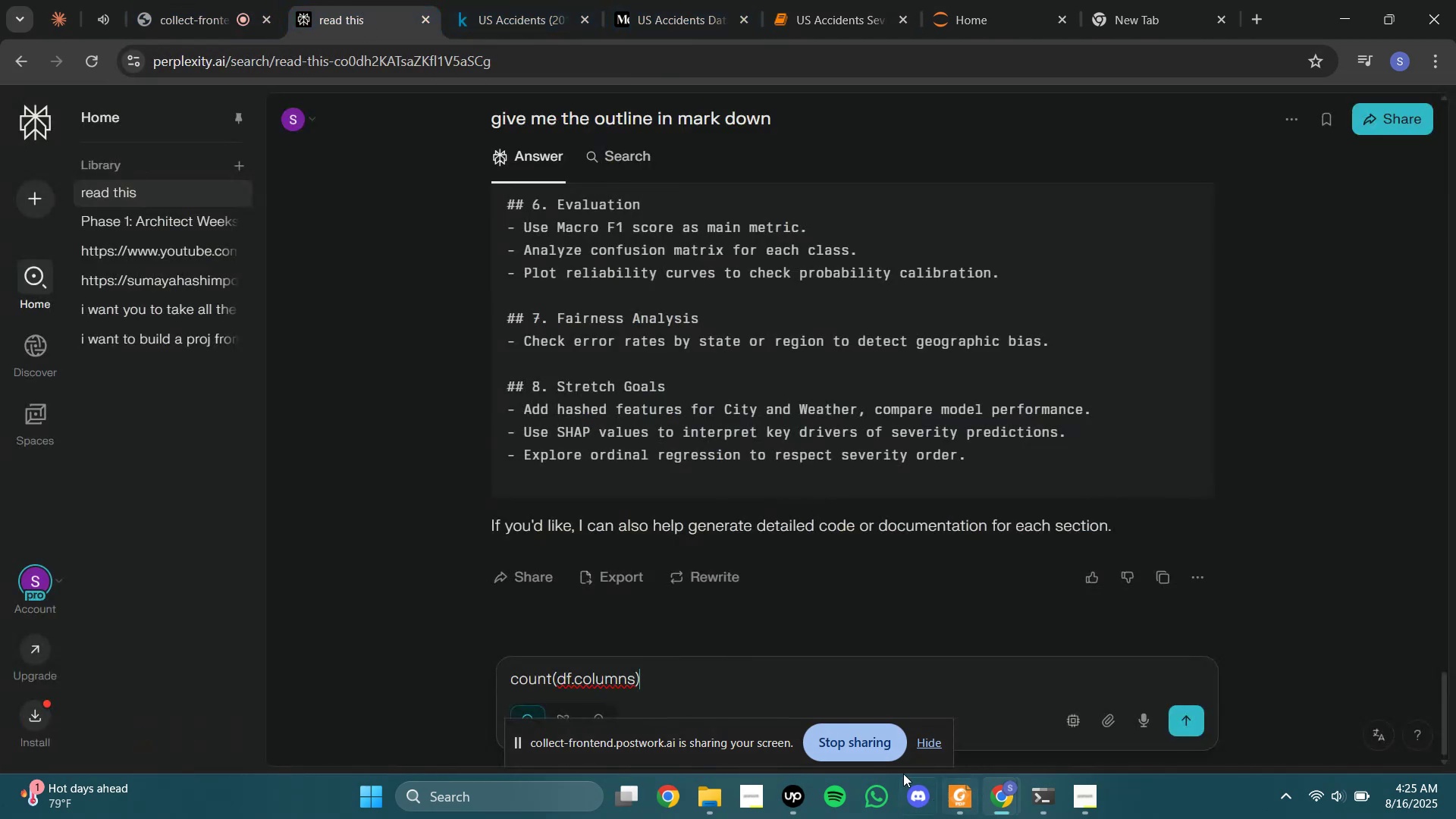 
key(Control+A)
 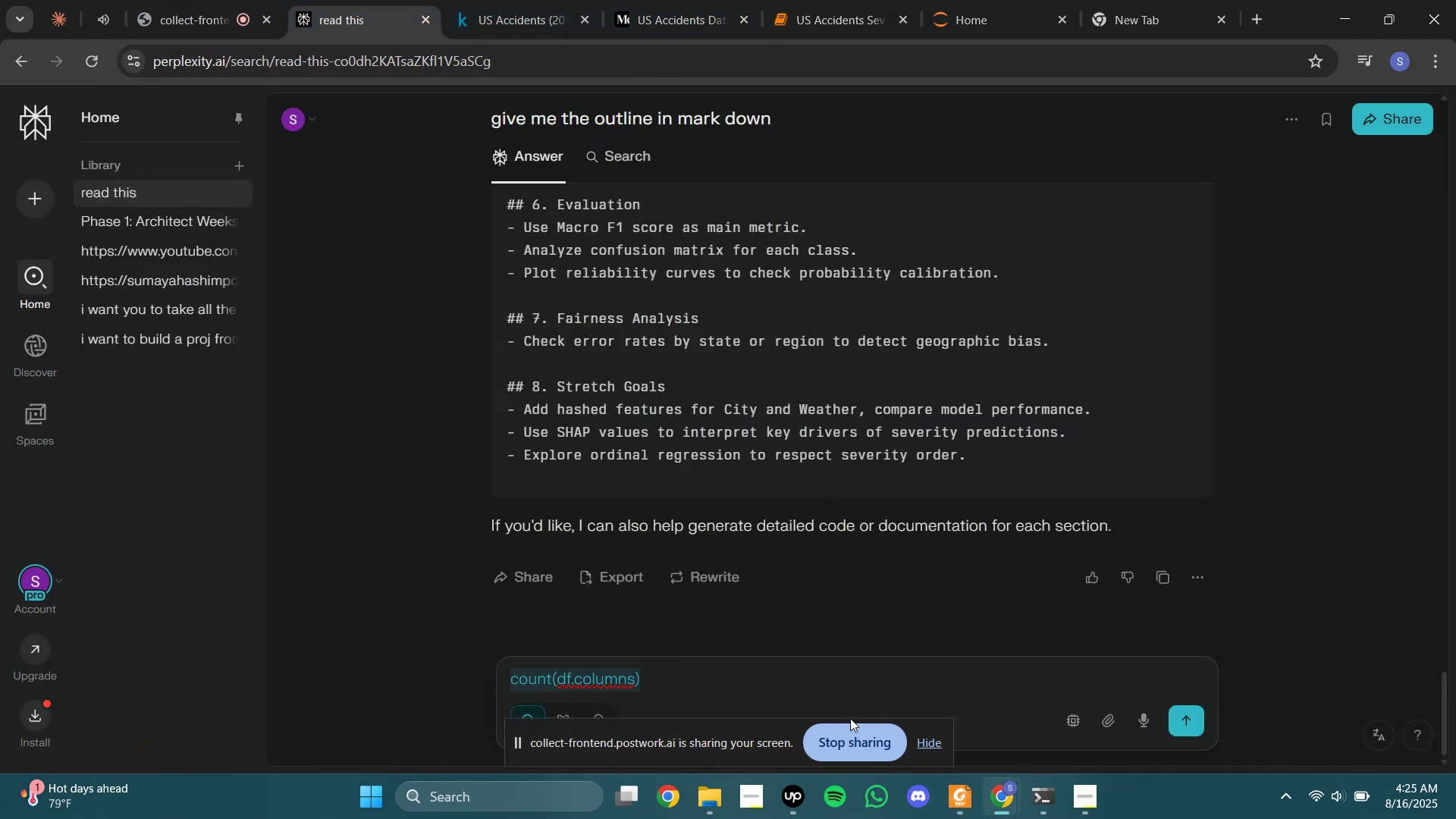 
key(Control+V)
 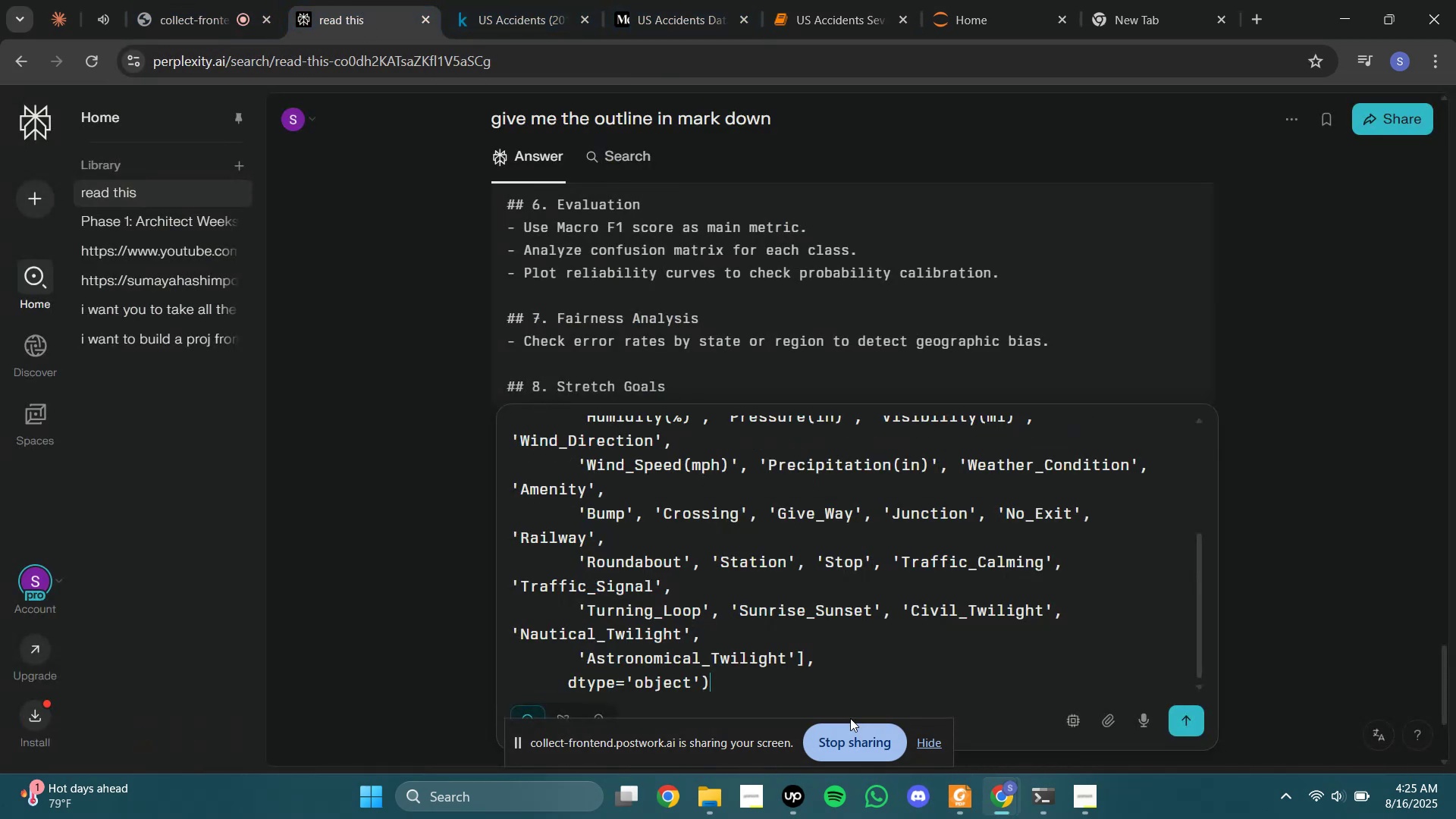 
key(Enter)
 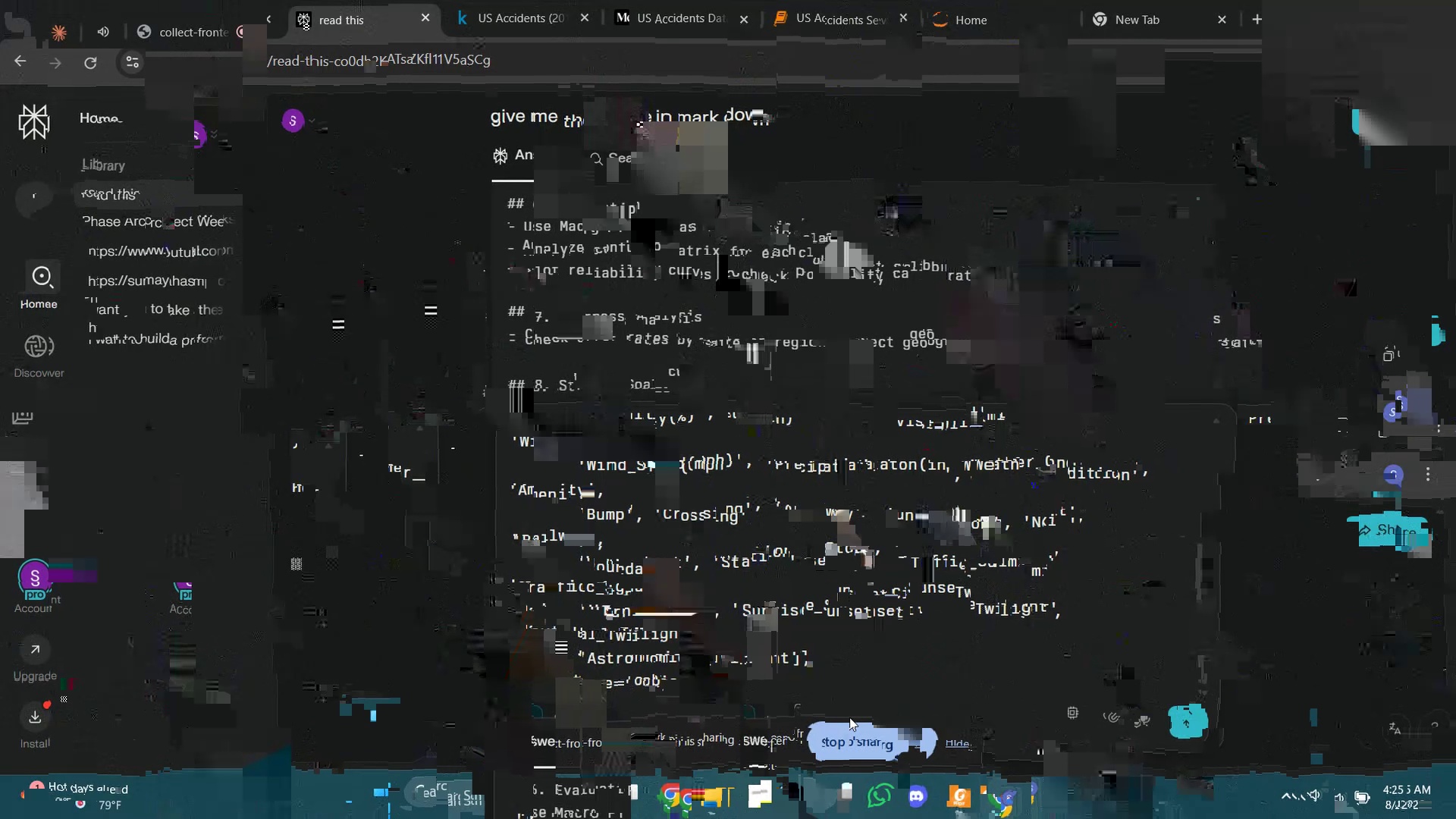 
left_click([779, 0])
 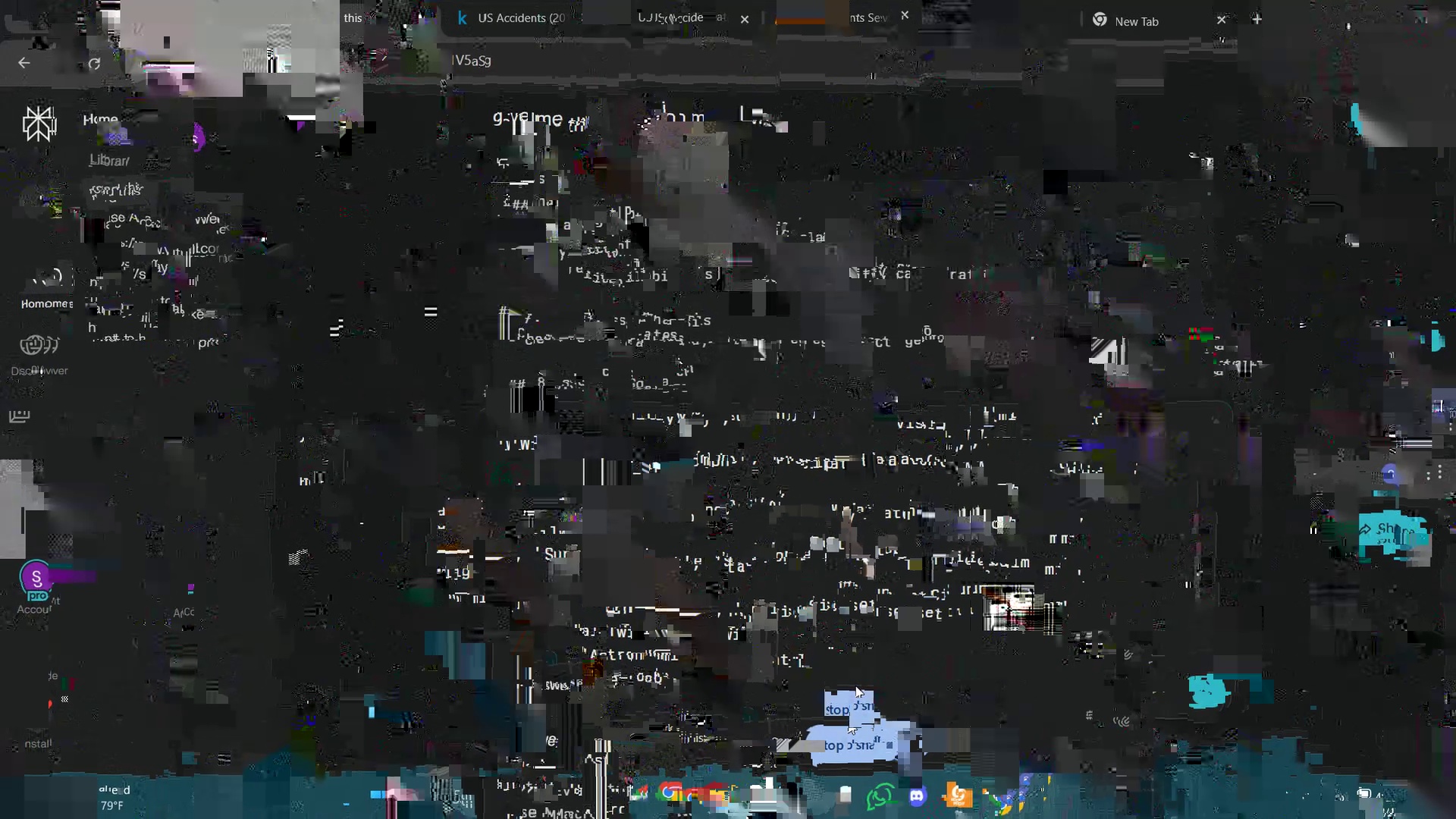 
scroll: coordinate [658, 395], scroll_direction: up, amount: 3.0
 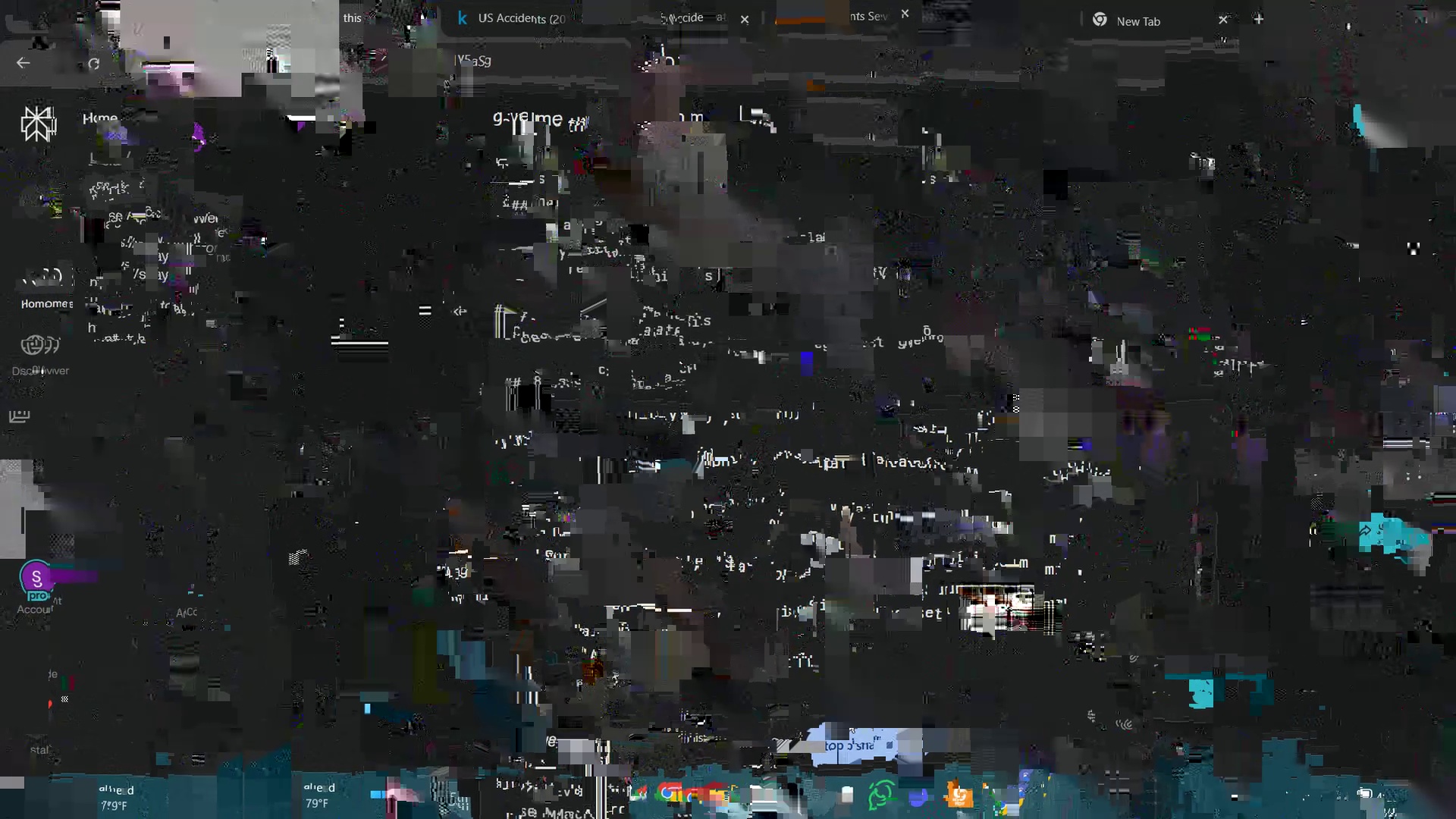 
left_click([0, 438])
 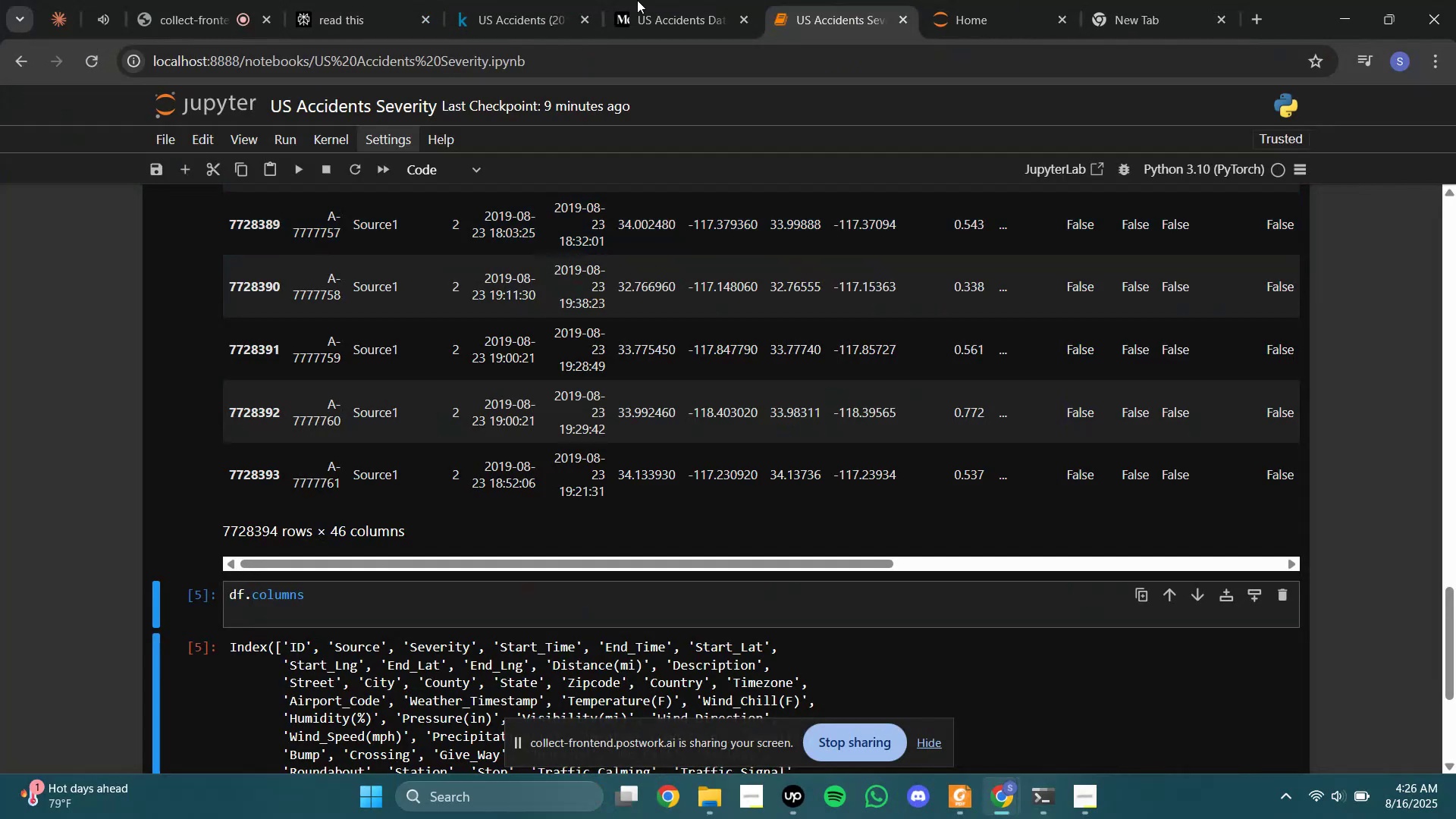 
left_click([723, 0])
 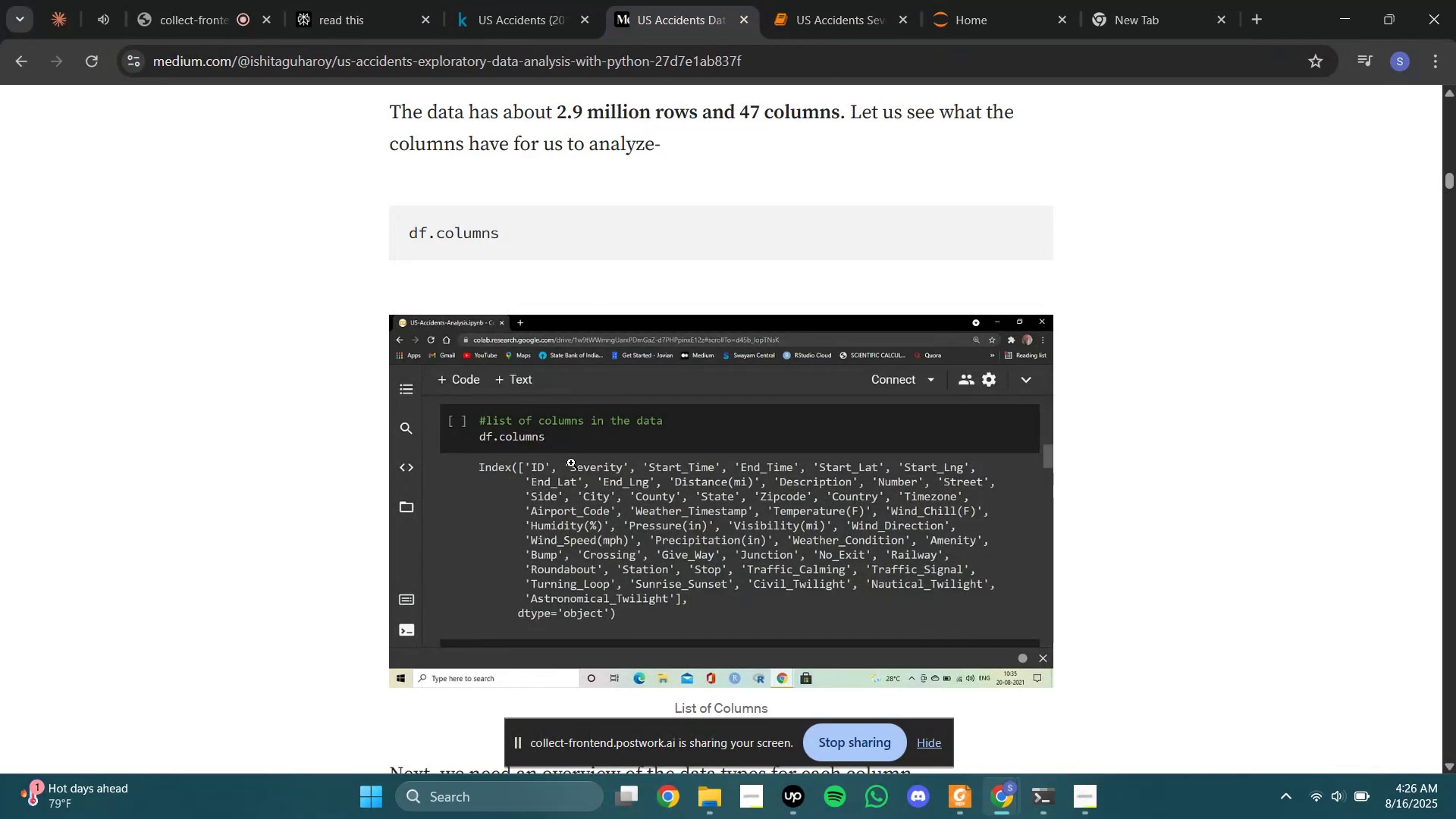 
scroll: coordinate [652, 490], scroll_direction: down, amount: 2.0
 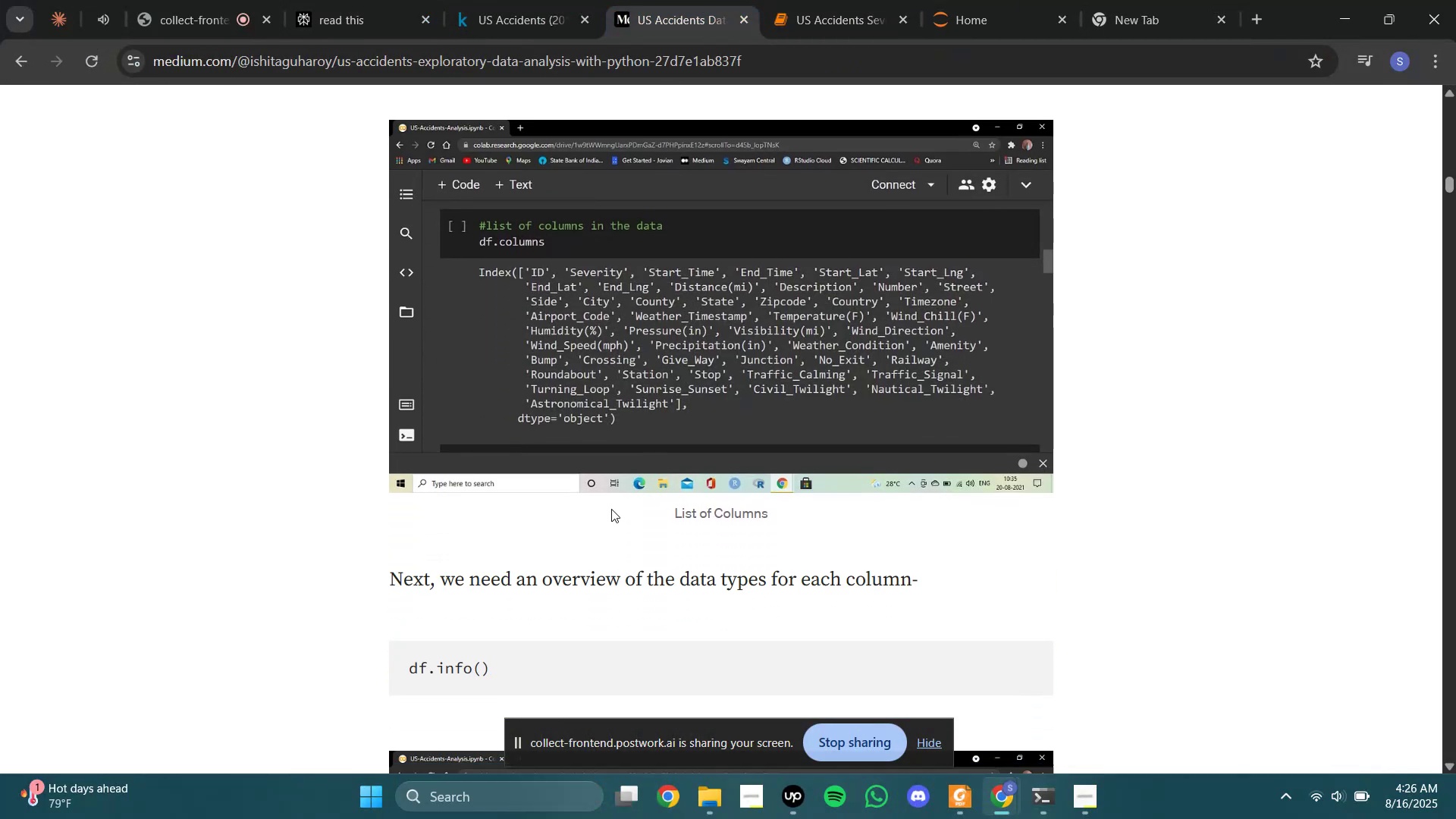 
scroll: coordinate [611, 509], scroll_direction: up, amount: 3.0
 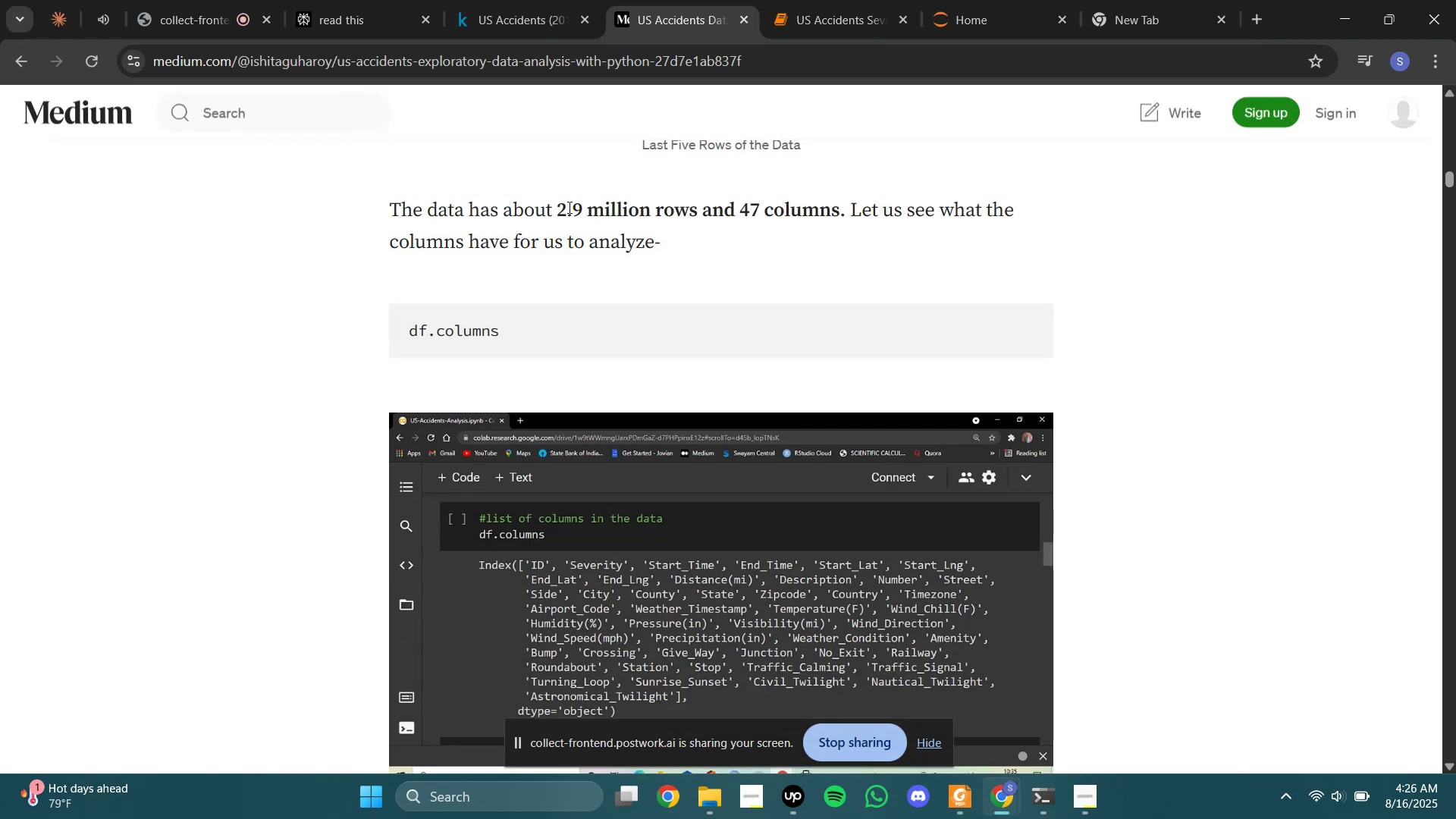 
left_click_drag(start_coordinate=[555, 209], to_coordinate=[936, 209])
 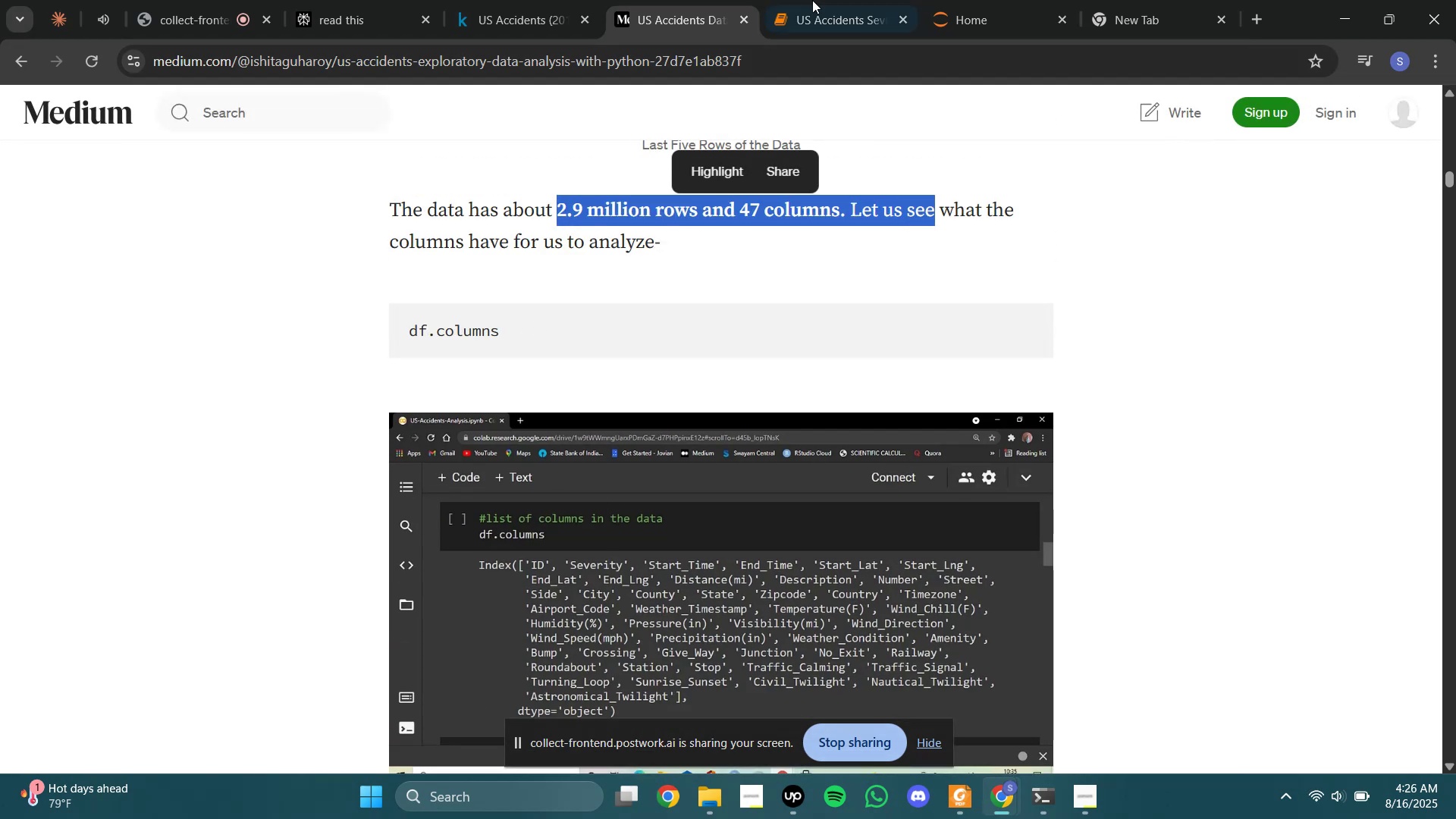 
left_click([854, 0])
 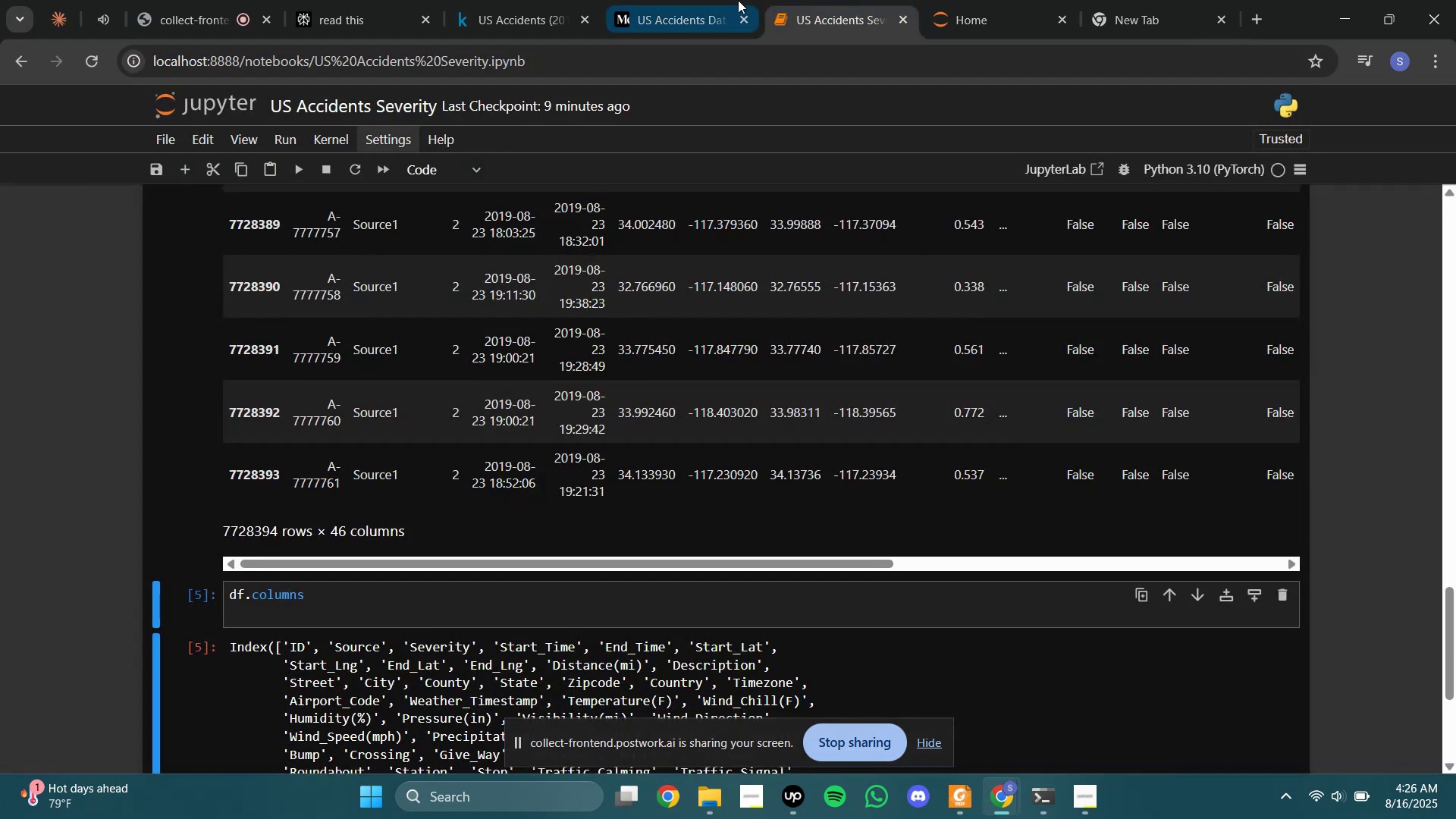 
left_click([726, 0])
 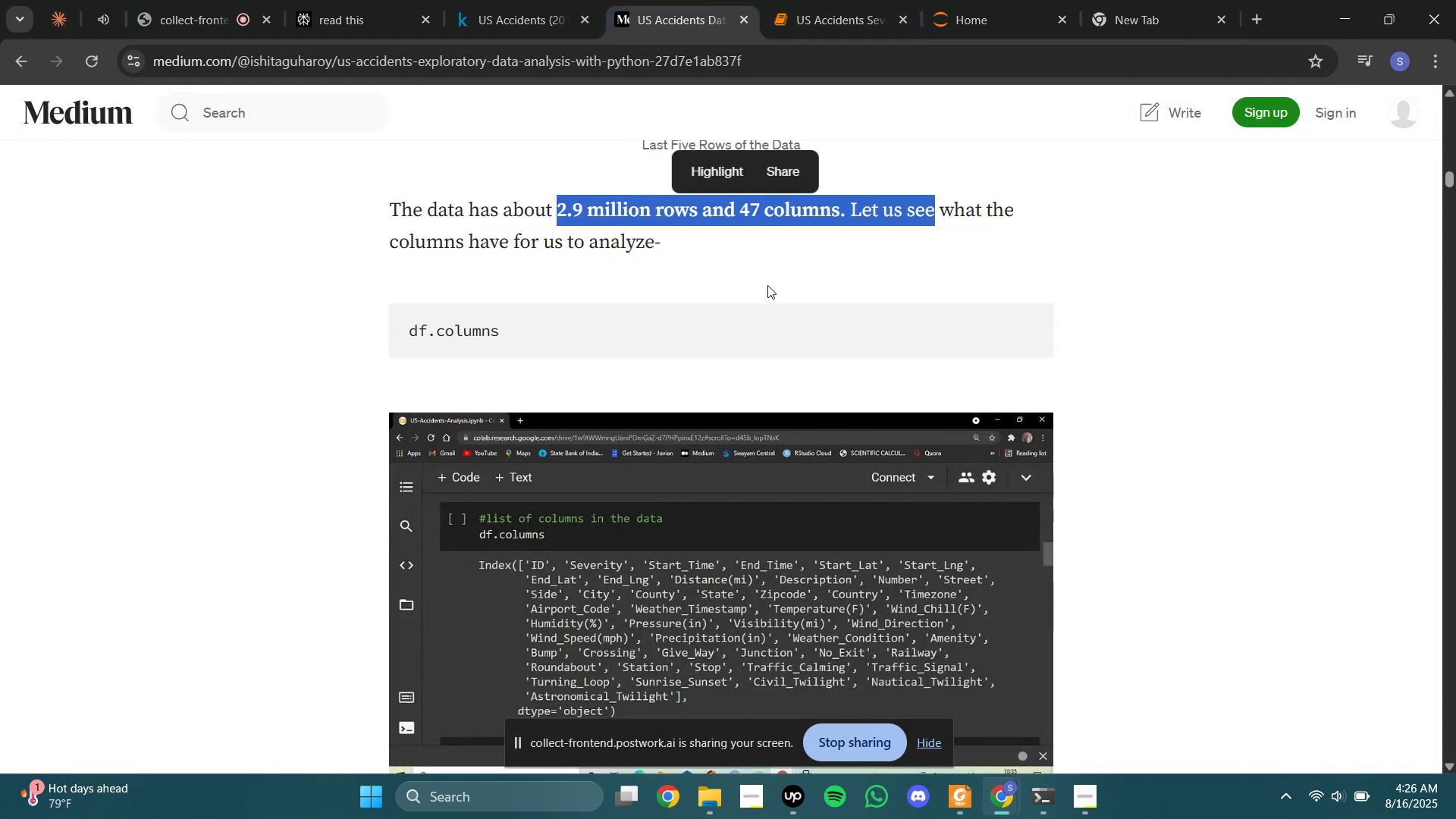 
left_click([767, 285])
 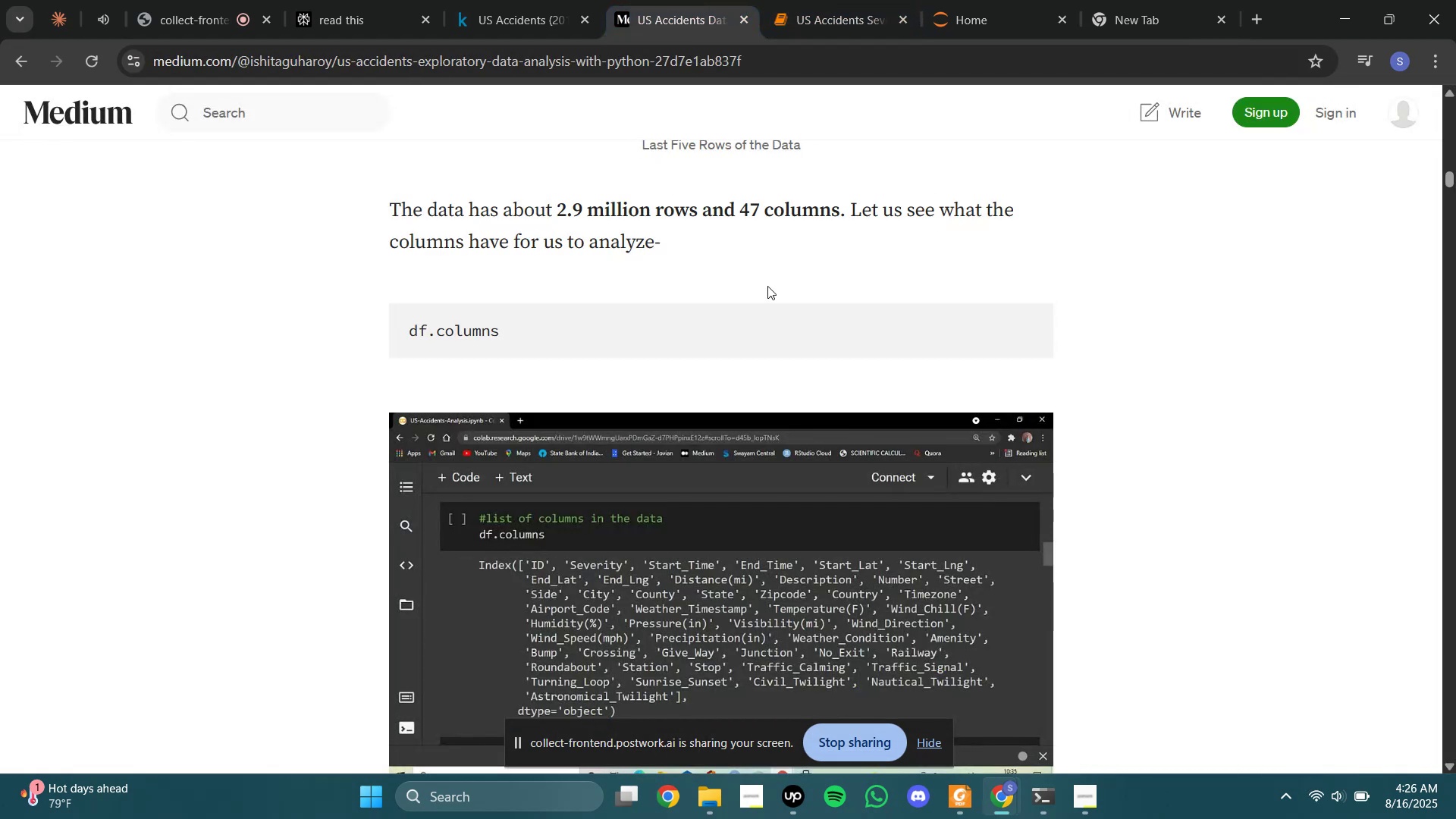 
scroll: coordinate [758, 303], scroll_direction: down, amount: 4.0
 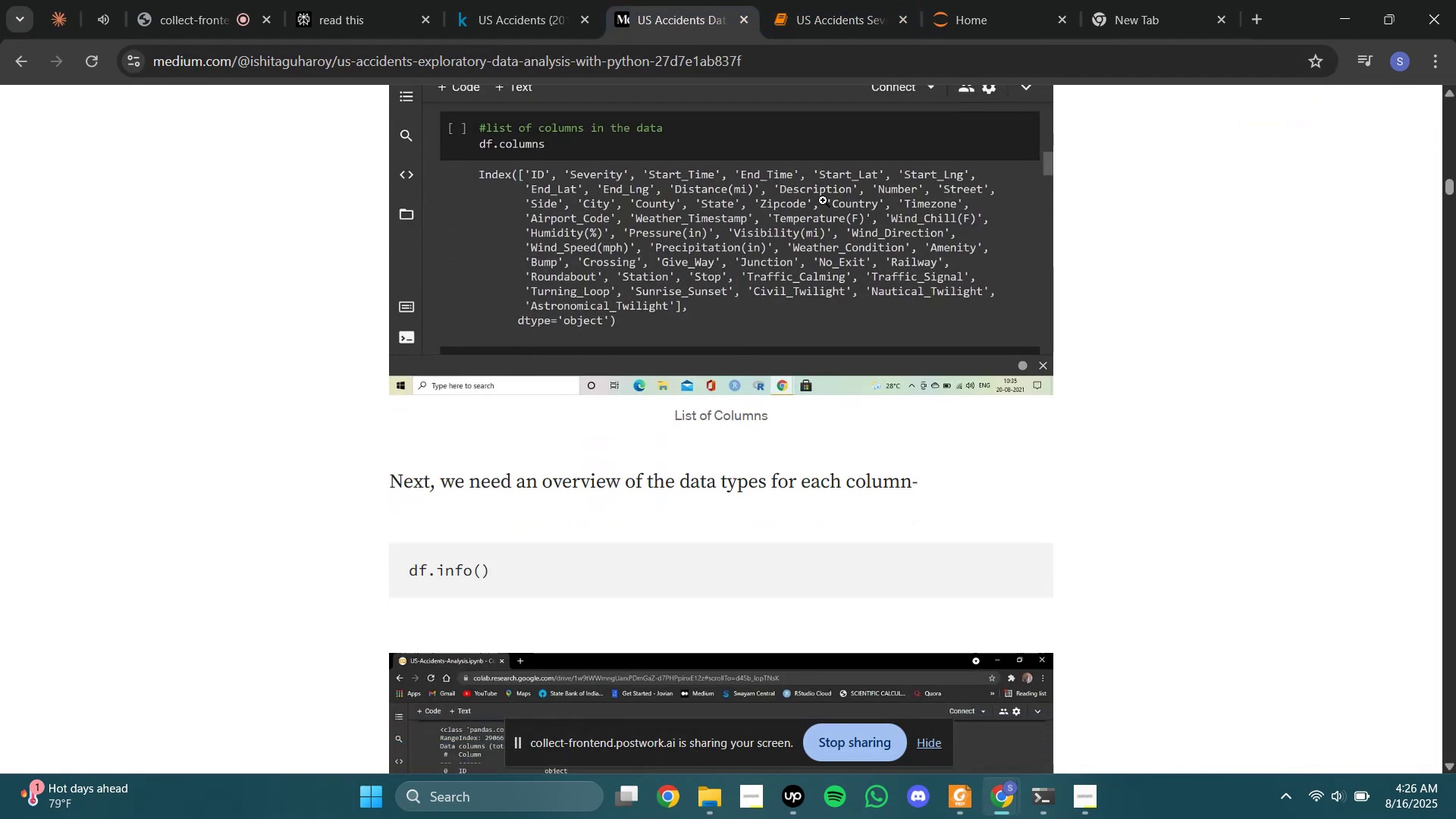 
left_click([861, 0])
 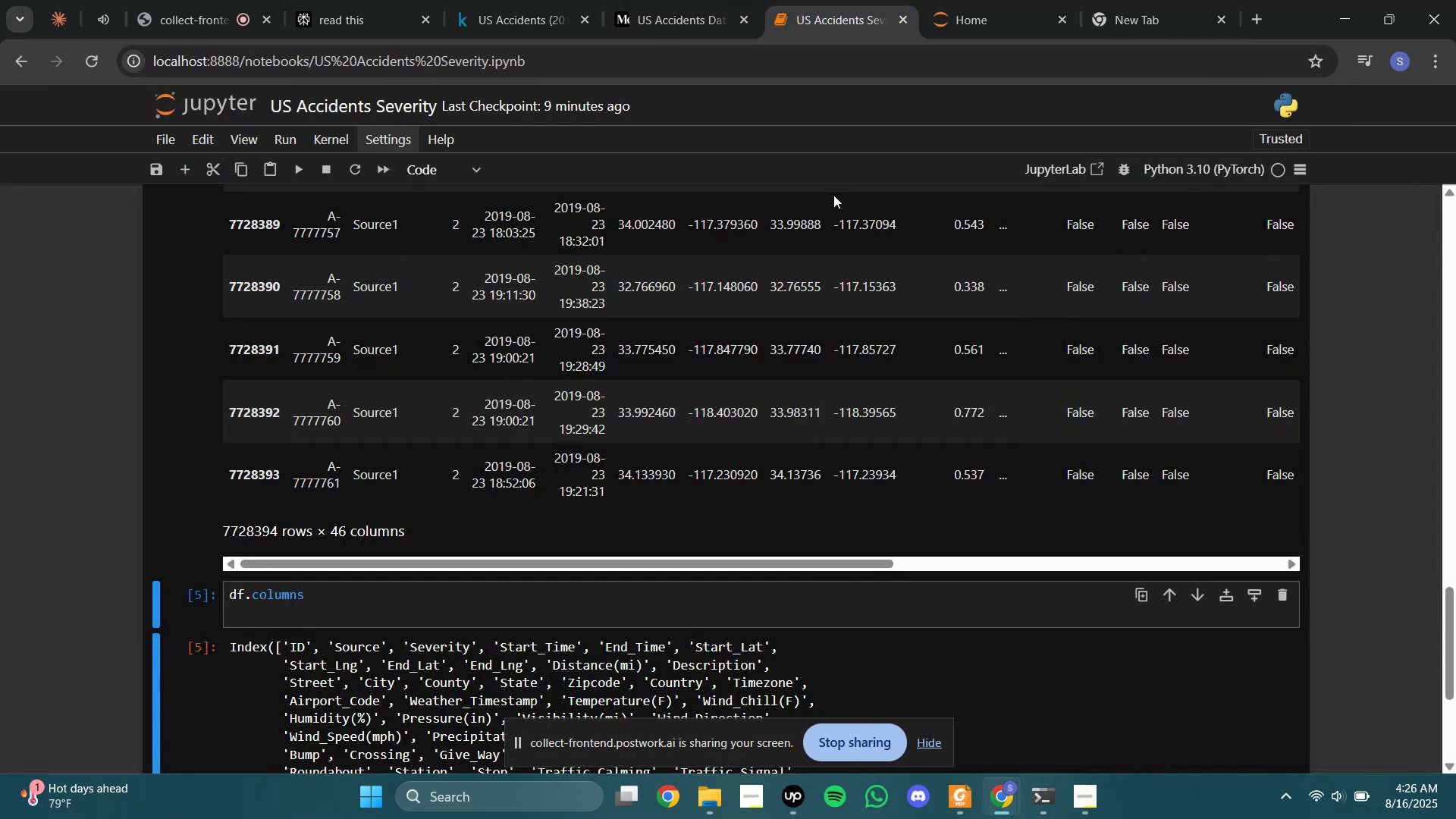 
scroll: coordinate [539, 674], scroll_direction: down, amount: 4.0
 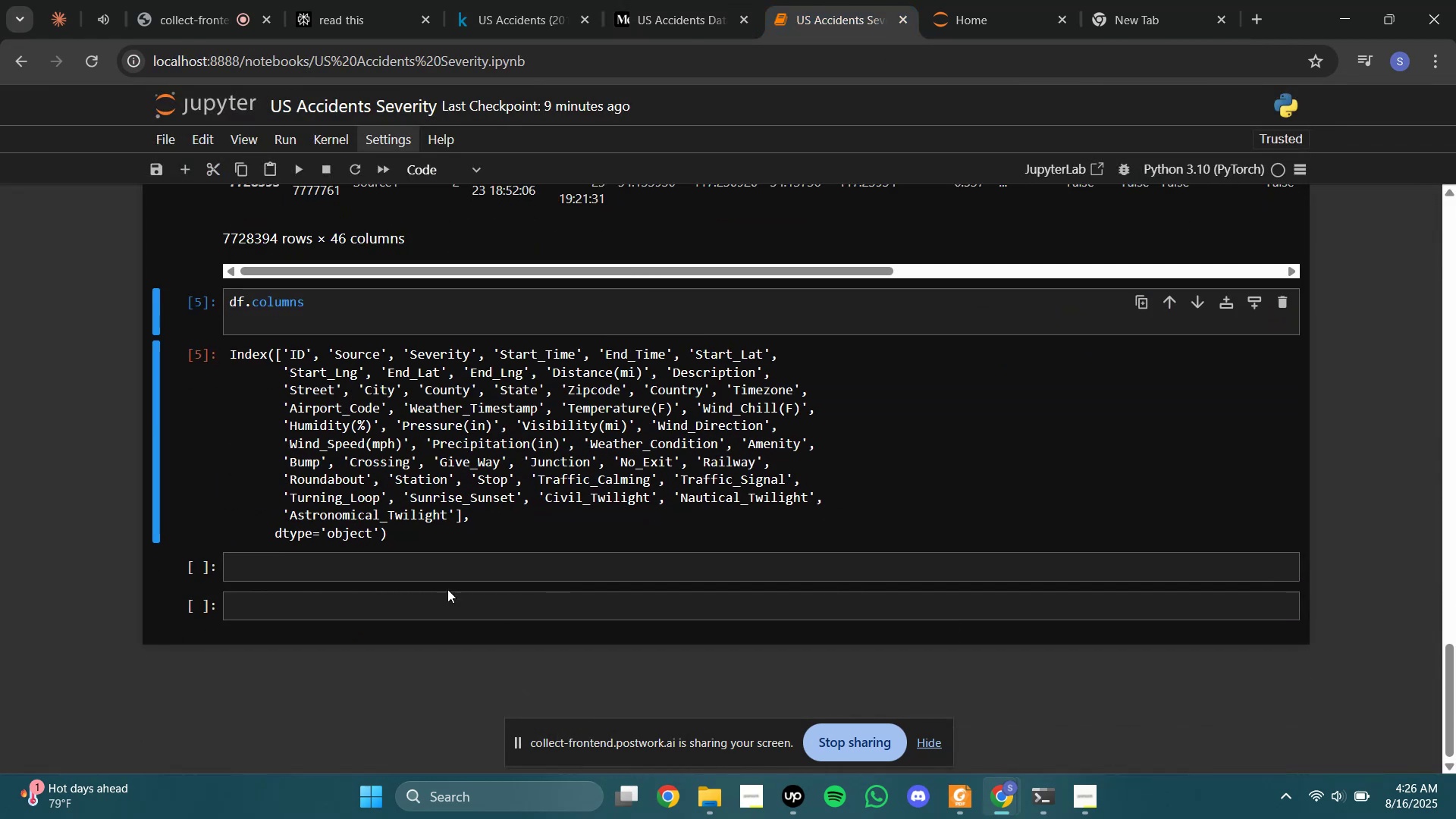 
left_click([447, 579])
 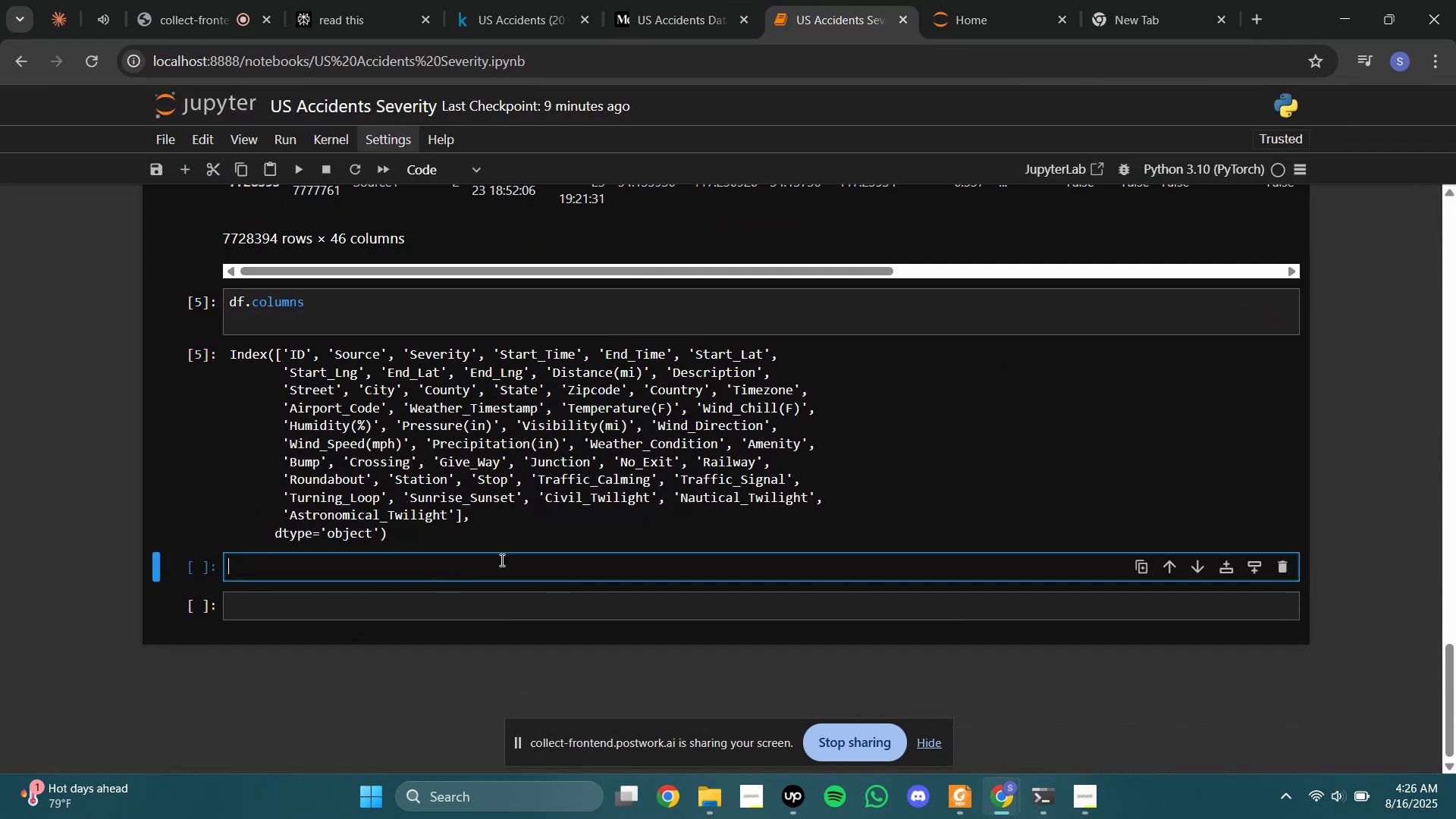 
type(df.ing)
key(Backspace)
type(fo())
 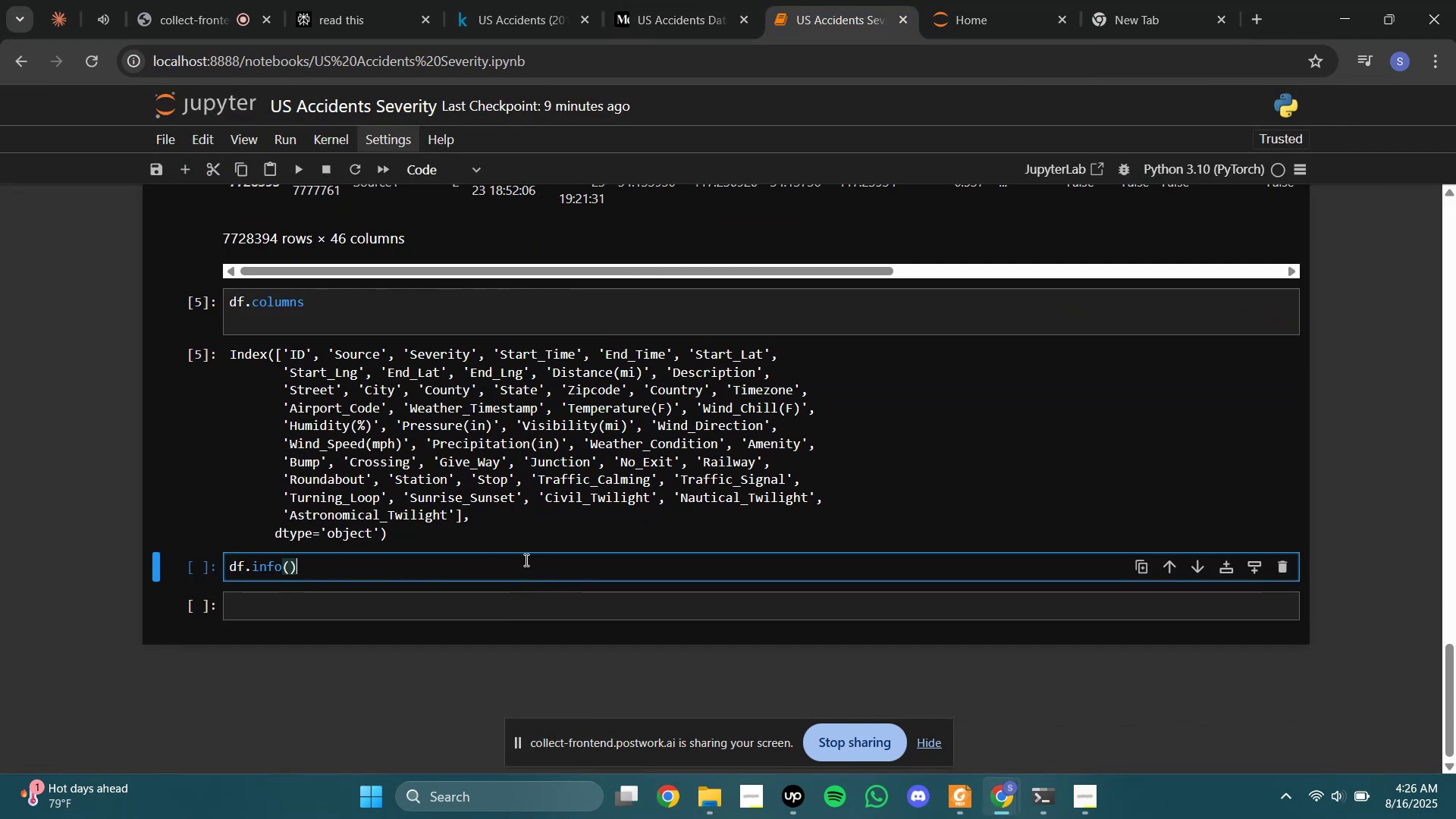 
key(Shift+Enter)
 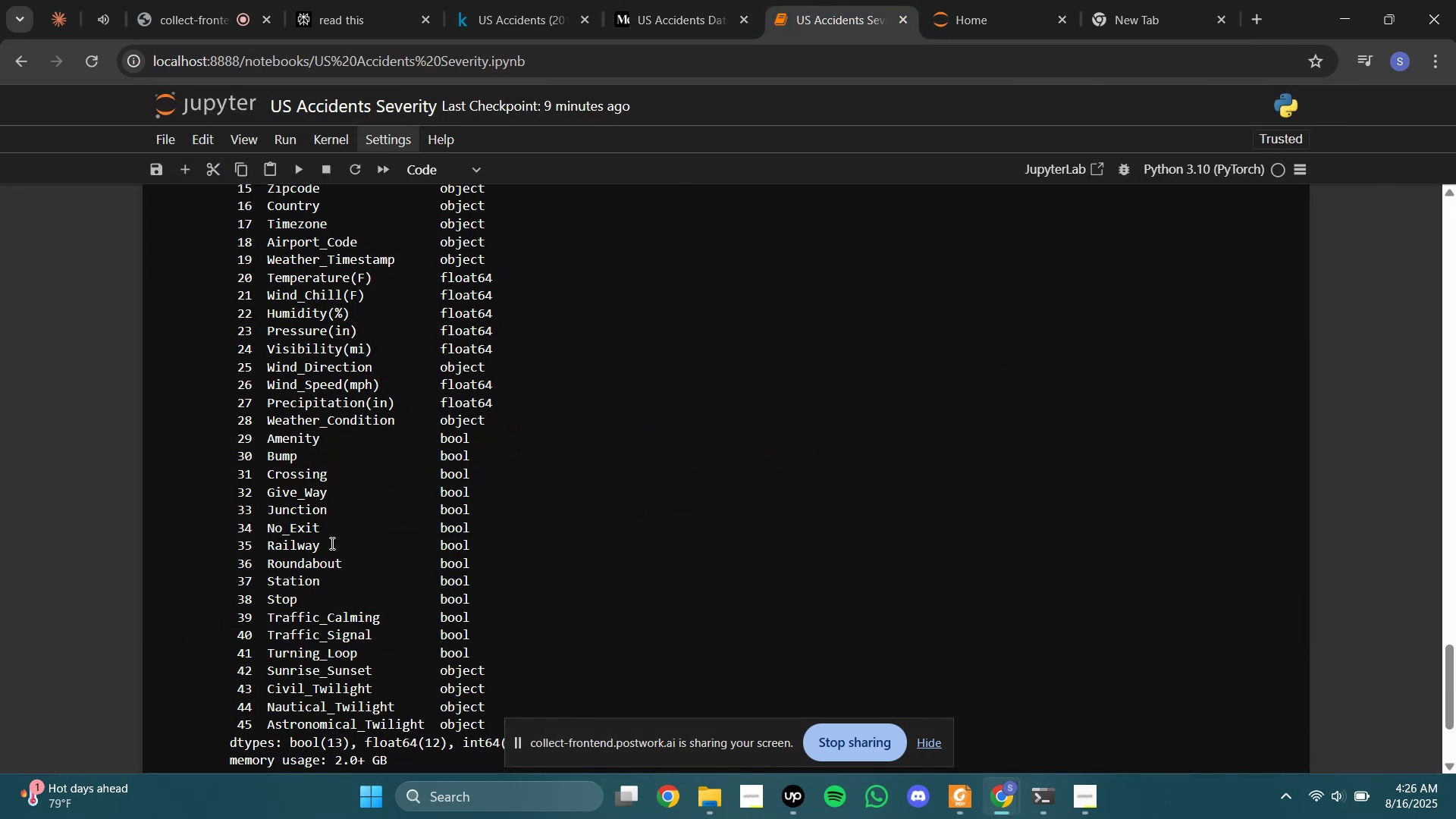 
scroll: coordinate [450, 539], scroll_direction: up, amount: 5.0
 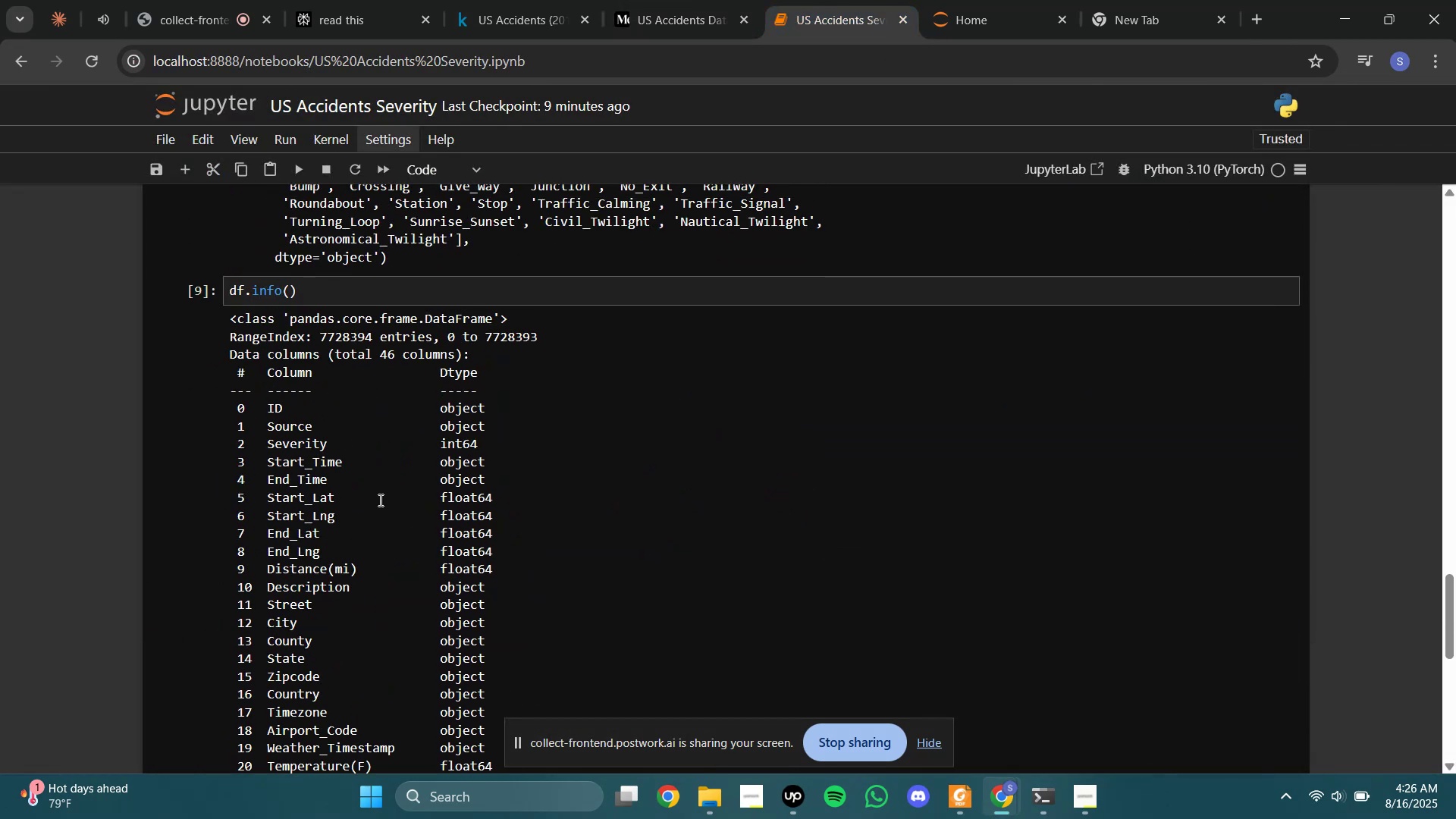 
left_click_drag(start_coordinate=[444, 405], to_coordinate=[453, 425])
 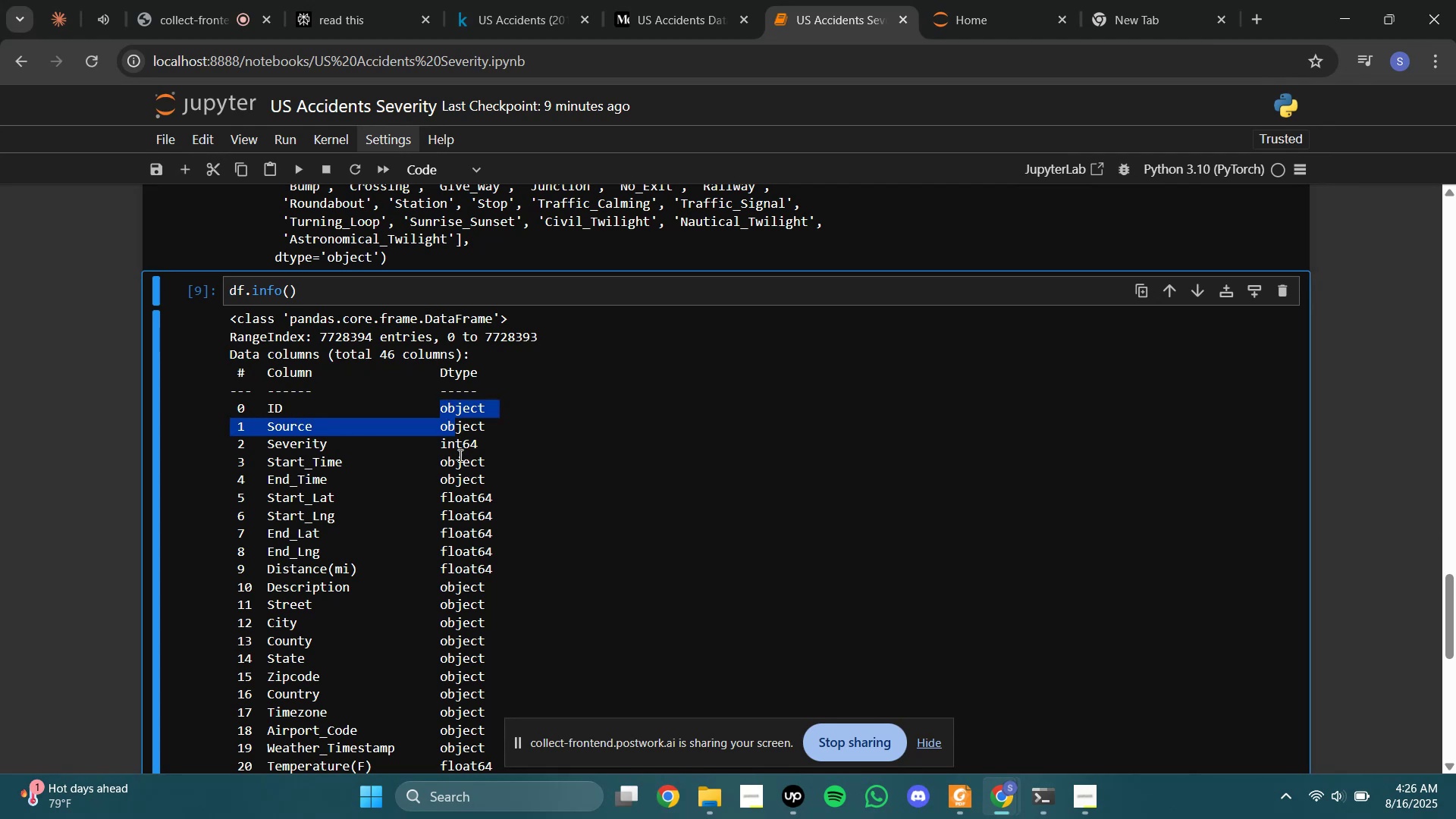 
left_click([459, 455])
 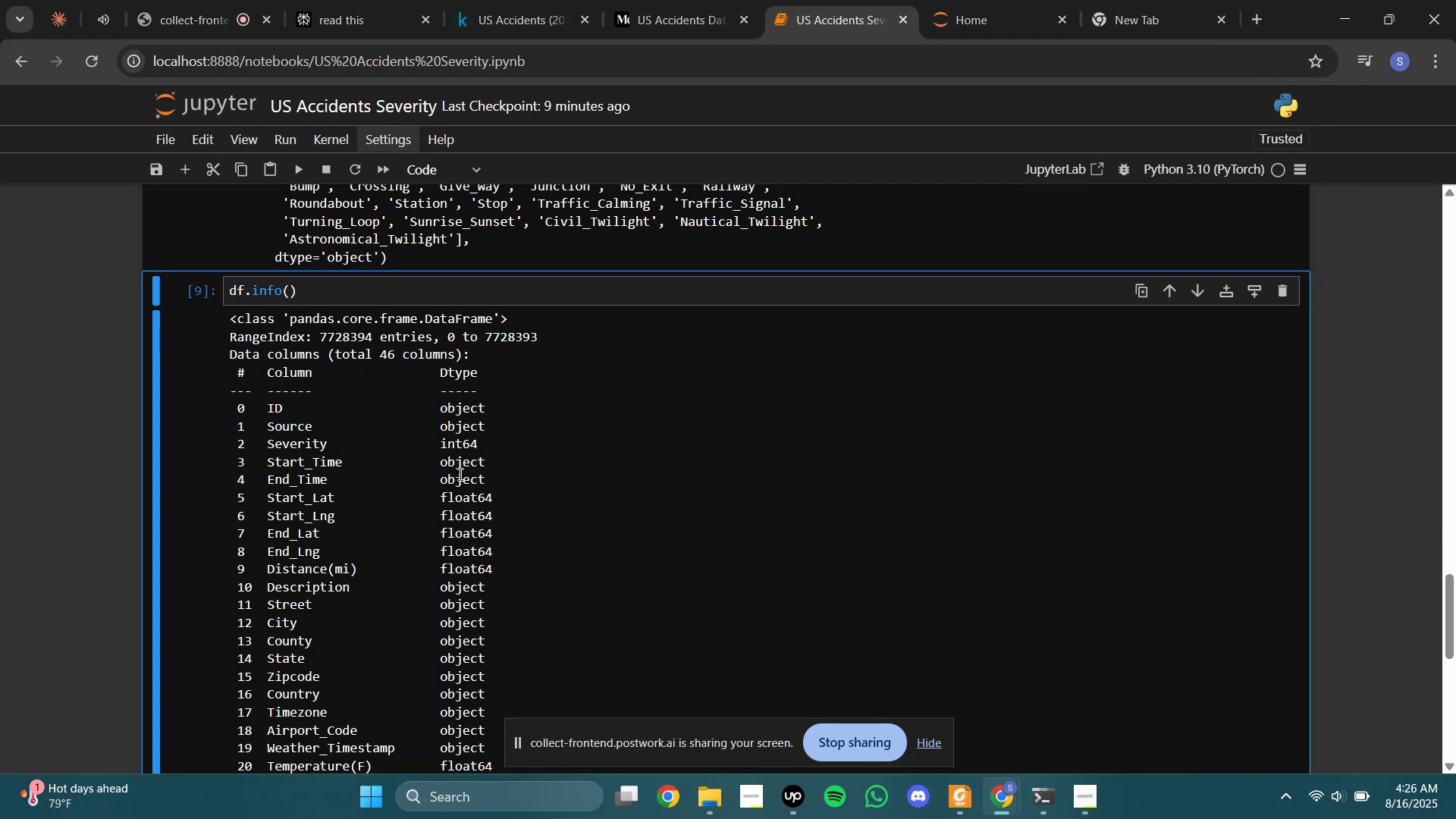 
left_click_drag(start_coordinate=[459, 475], to_coordinate=[459, 484])
 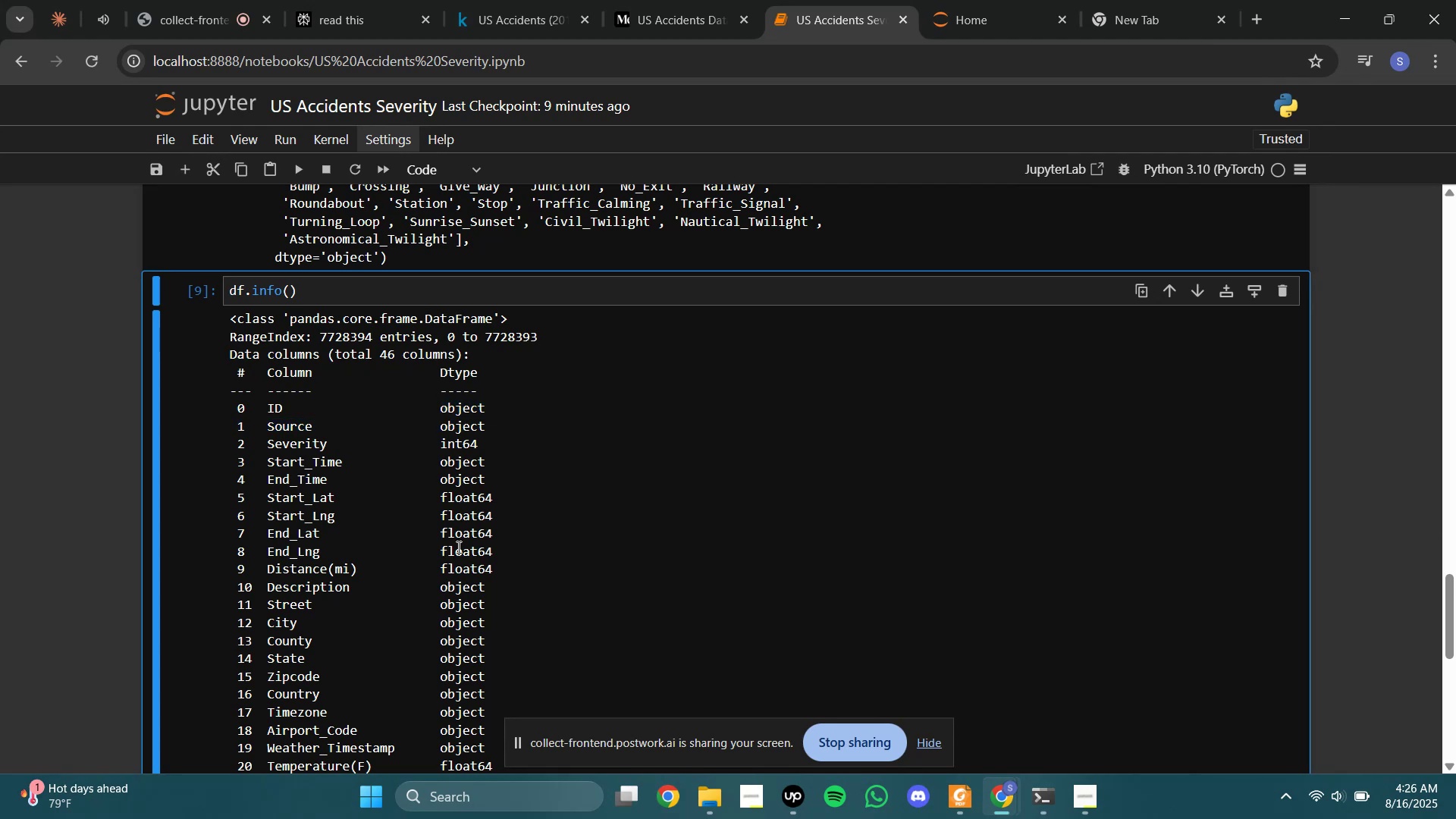 
scroll: coordinate [457, 548], scroll_direction: down, amount: 3.0
 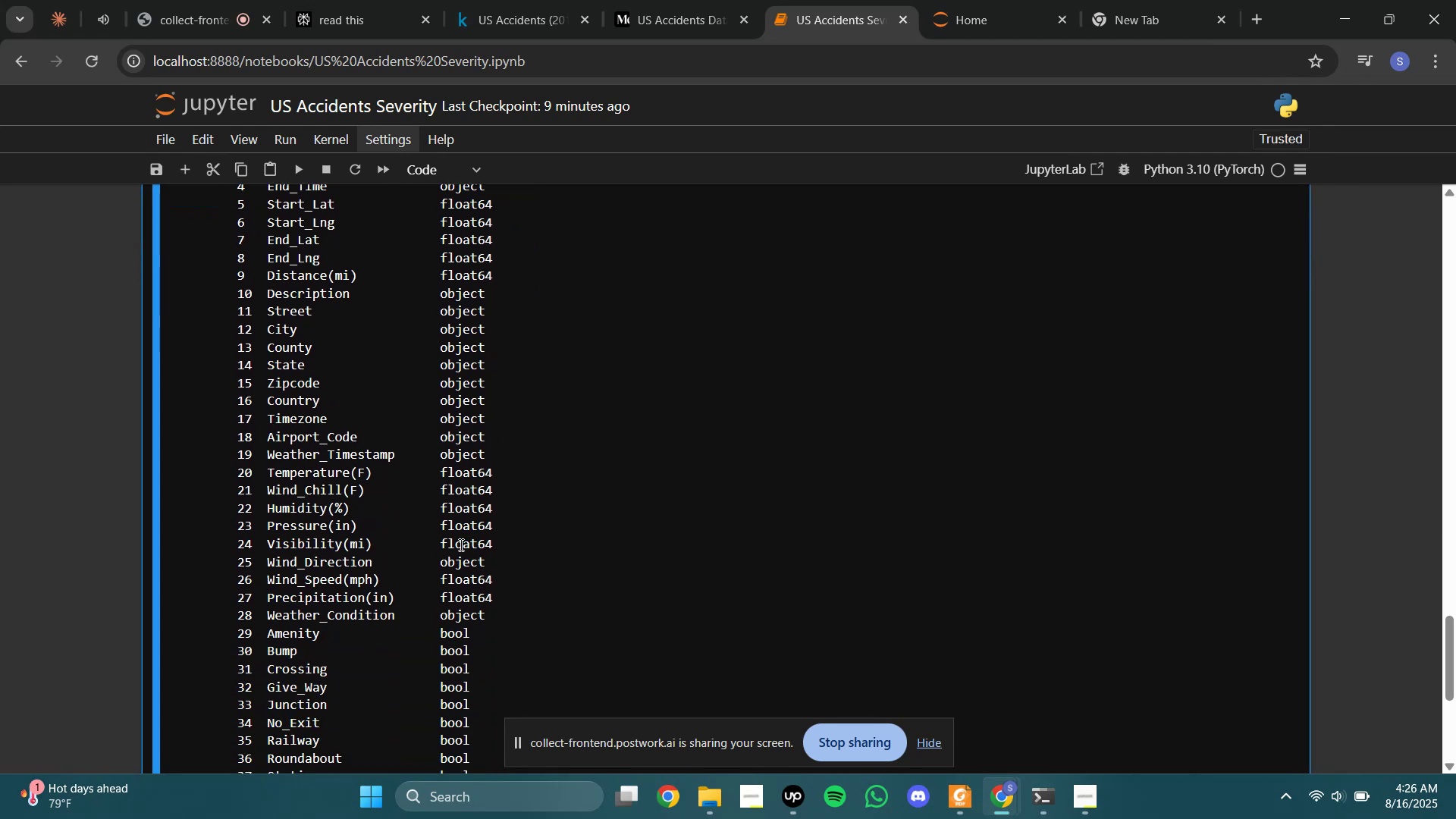 
left_click_drag(start_coordinate=[466, 532], to_coordinate=[487, 532])
 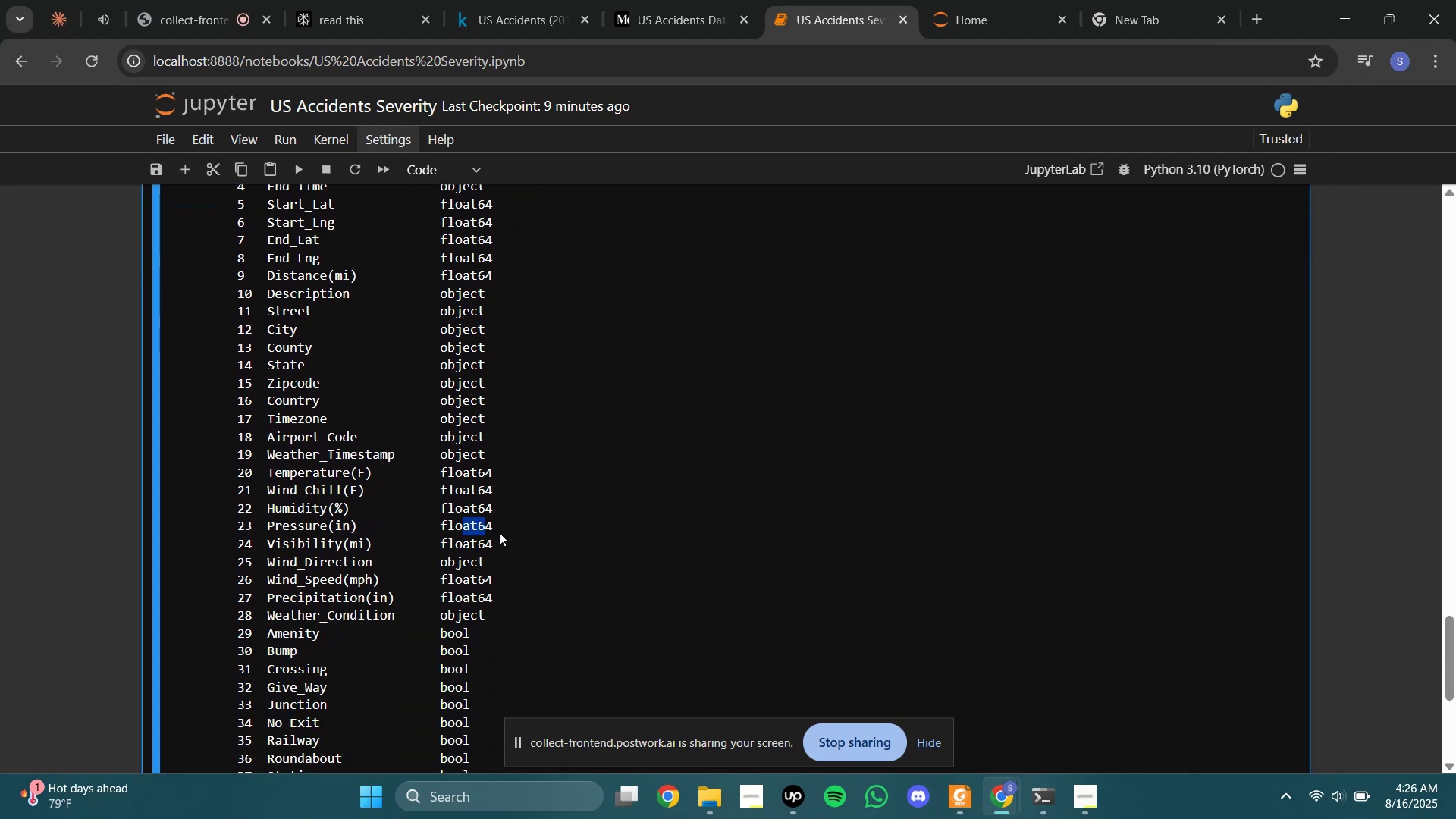 
scroll: coordinate [595, 577], scroll_direction: down, amount: 4.0
 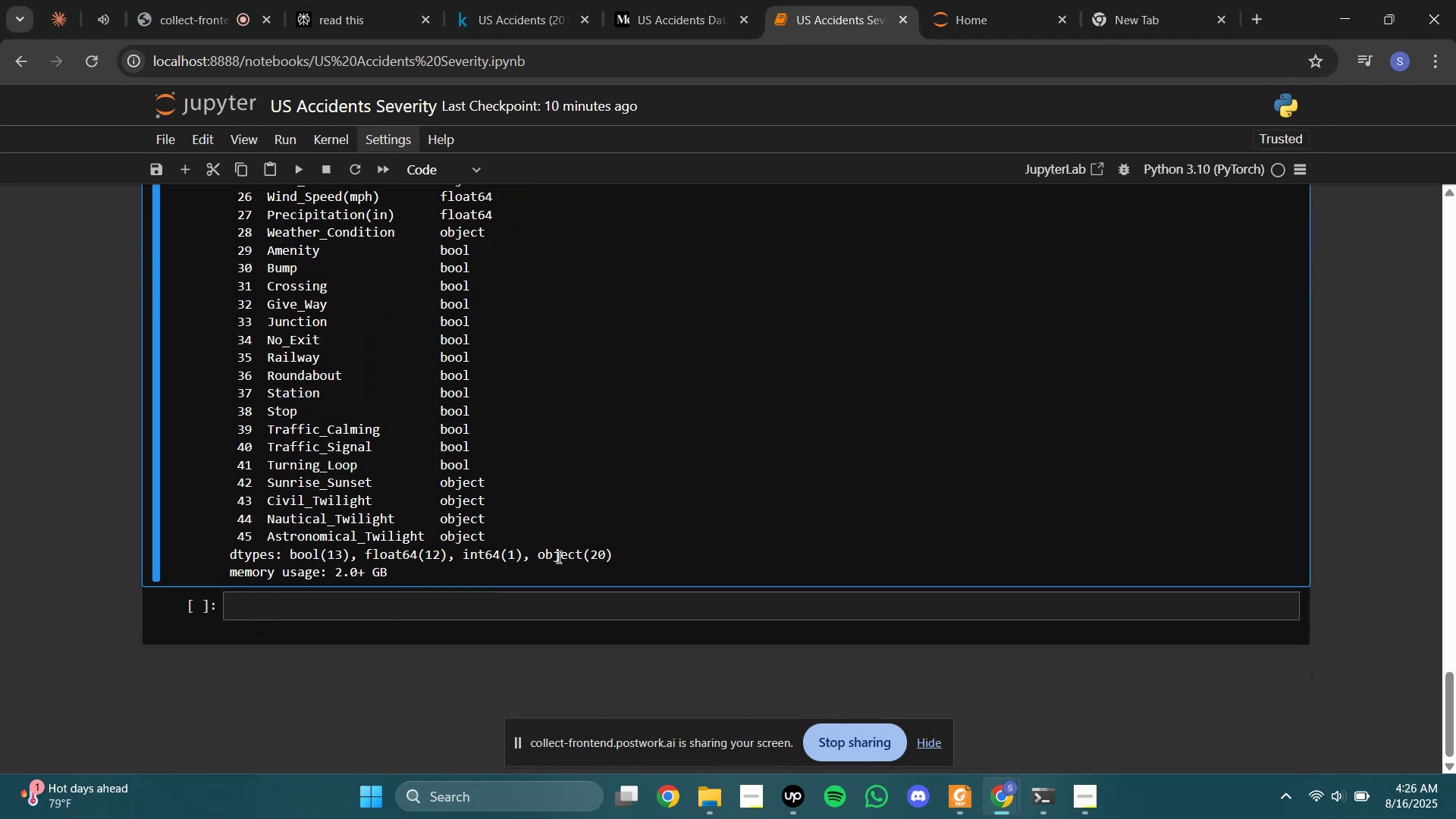 
wait(5.03)
 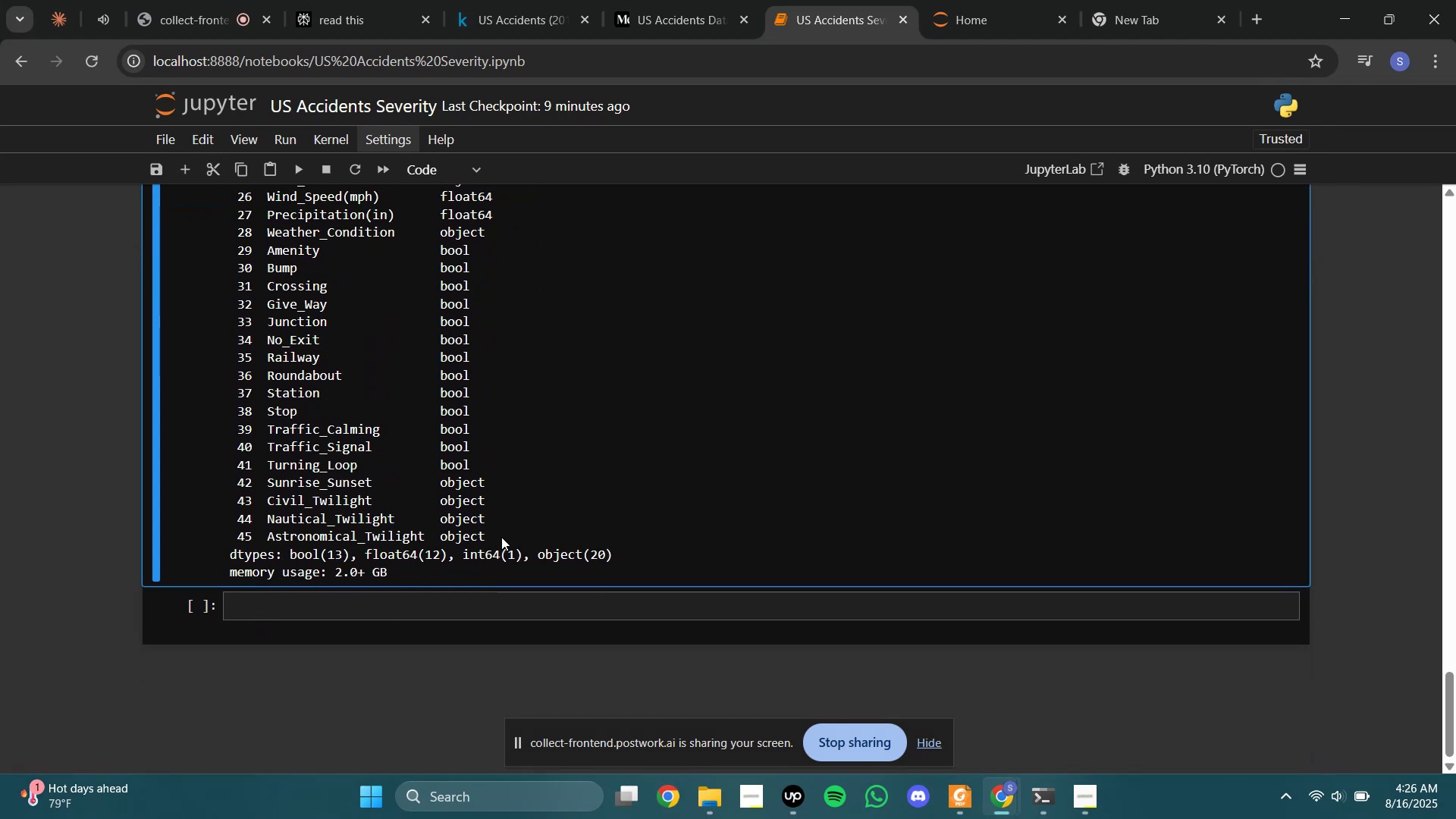 
left_click_drag(start_coordinate=[405, 572], to_coordinate=[231, 264])
 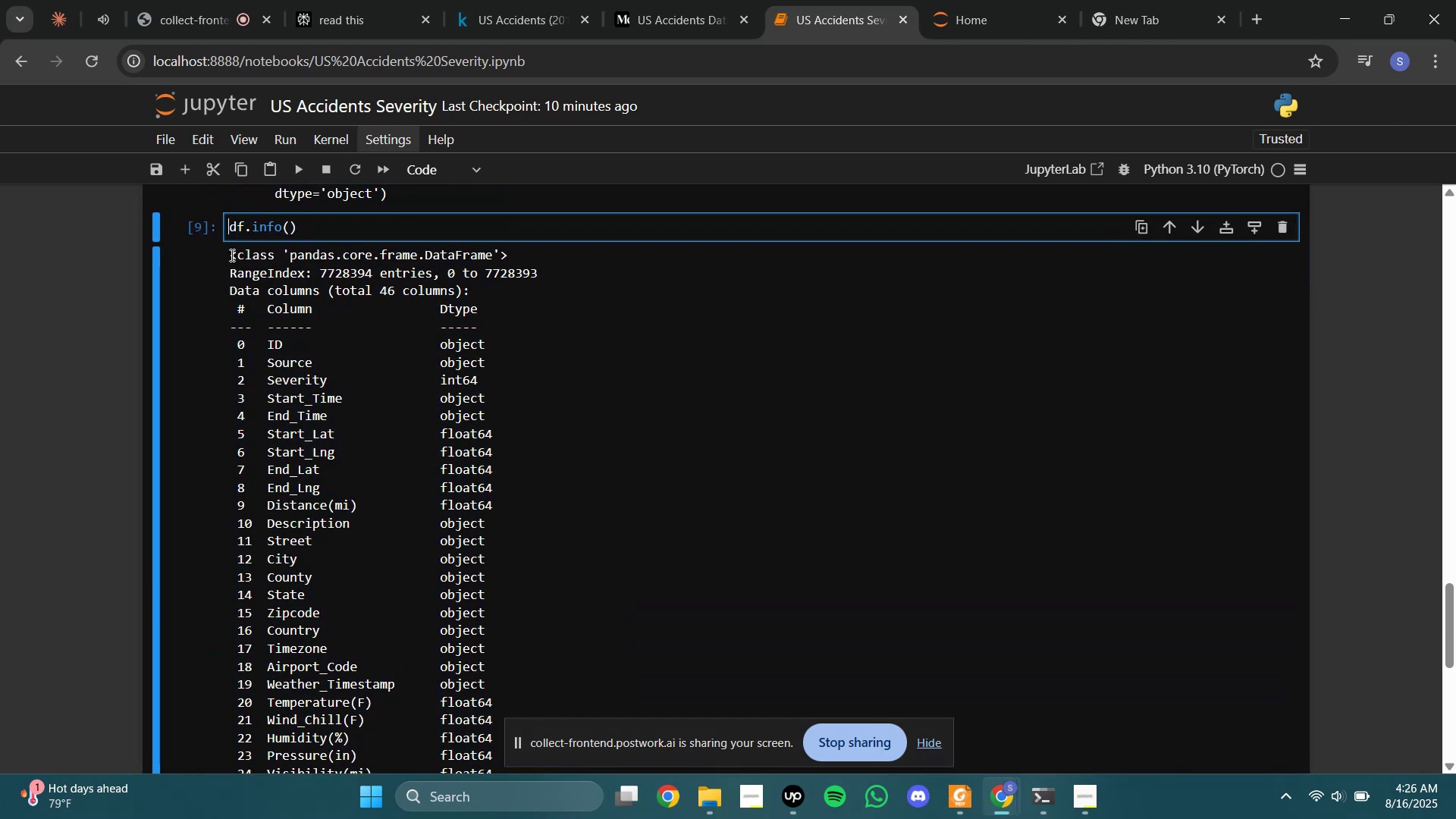 
left_click_drag(start_coordinate=[231, 254], to_coordinate=[491, 625])
 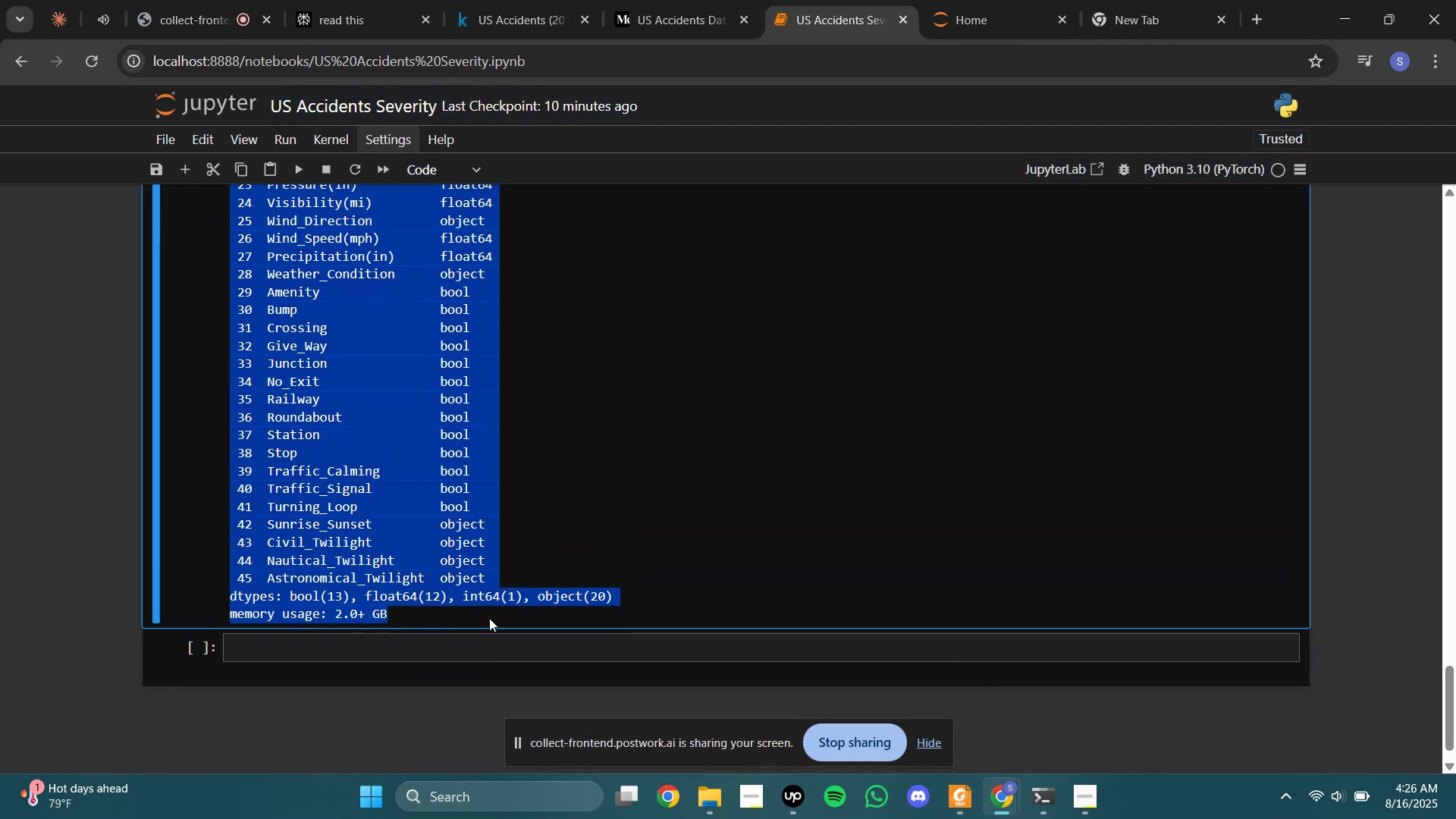 
key(Control+C)
 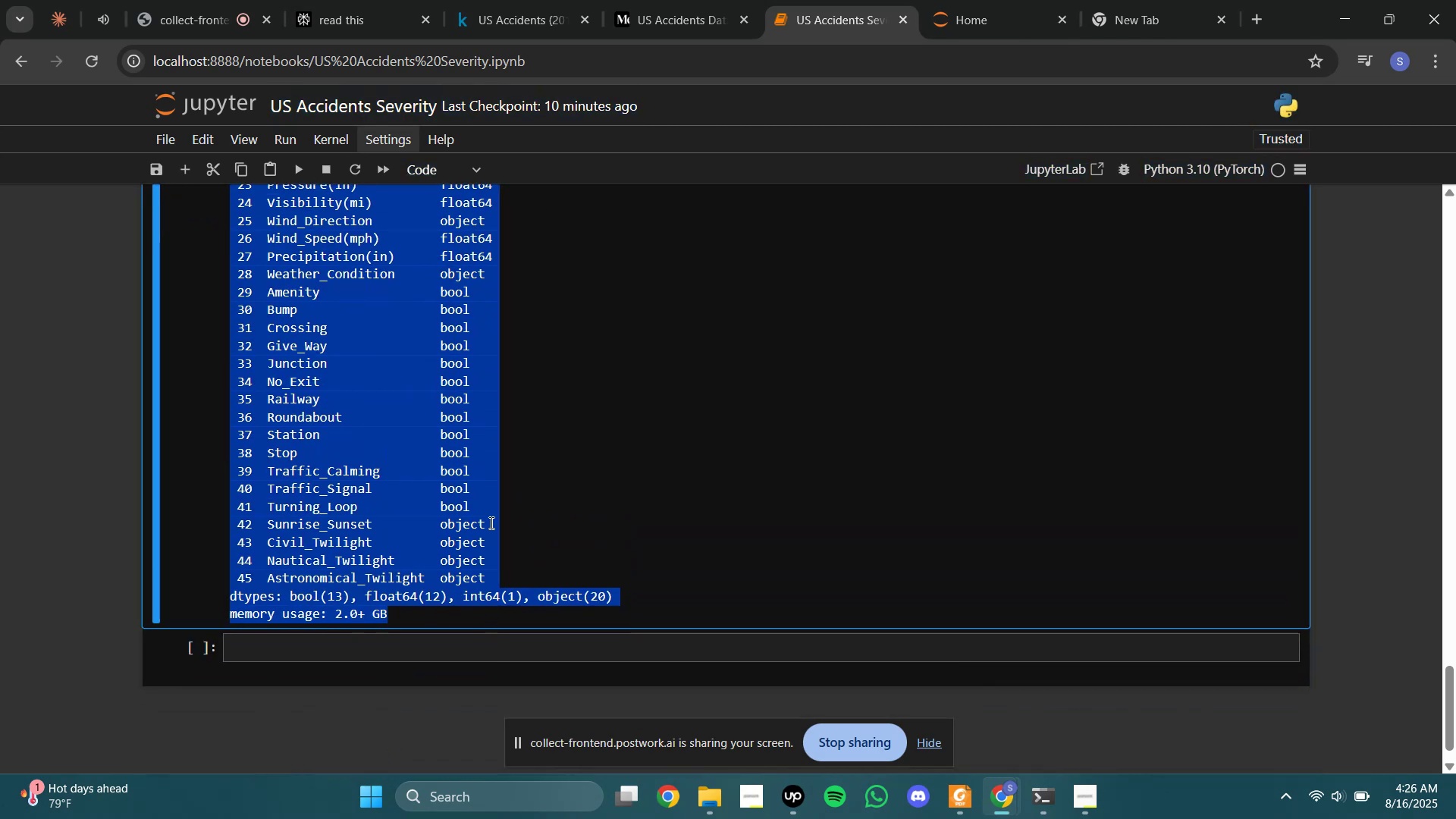 
left_click([490, 521])
 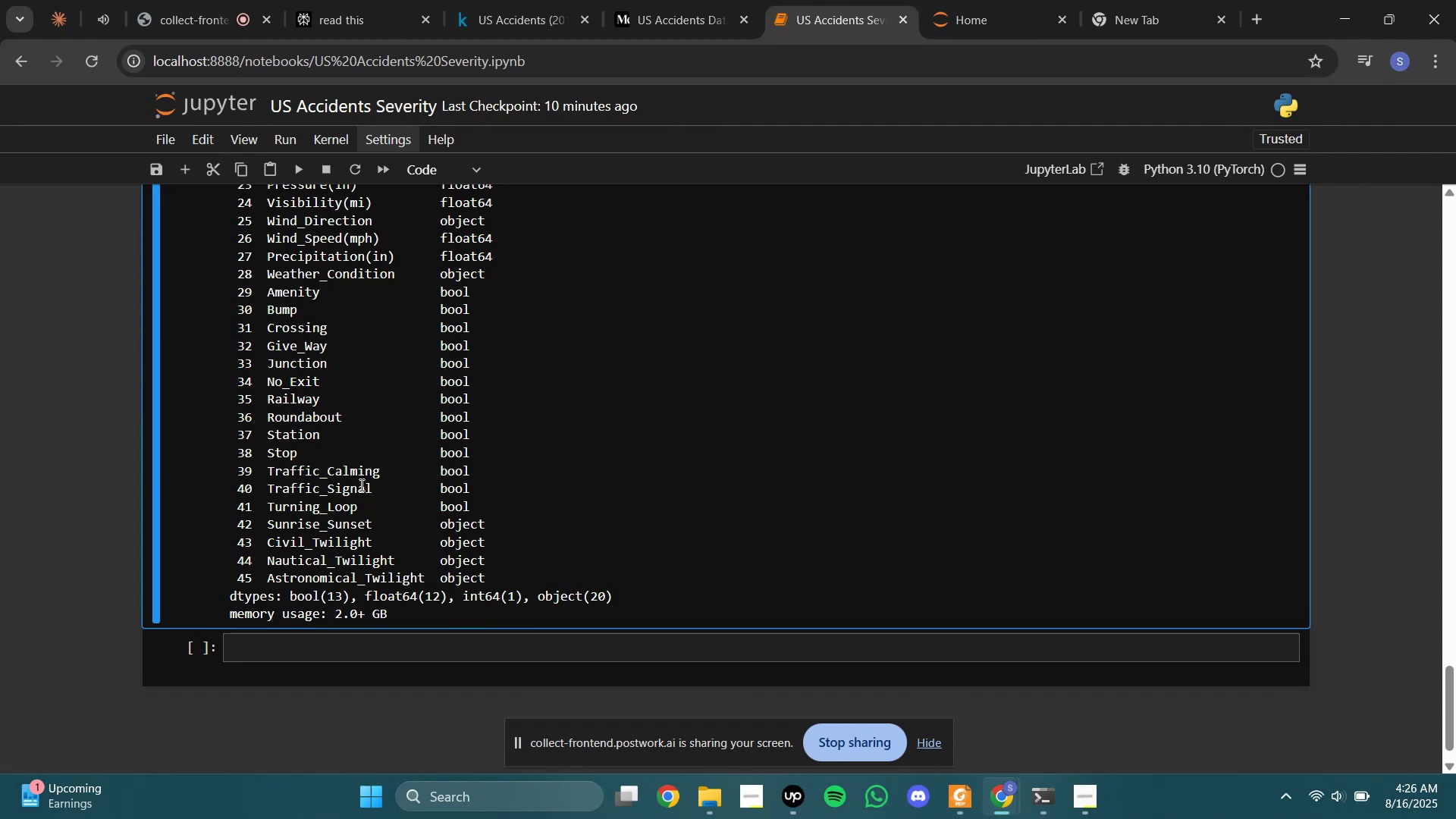 
scroll: coordinate [365, 522], scroll_direction: up, amount: 3.0
 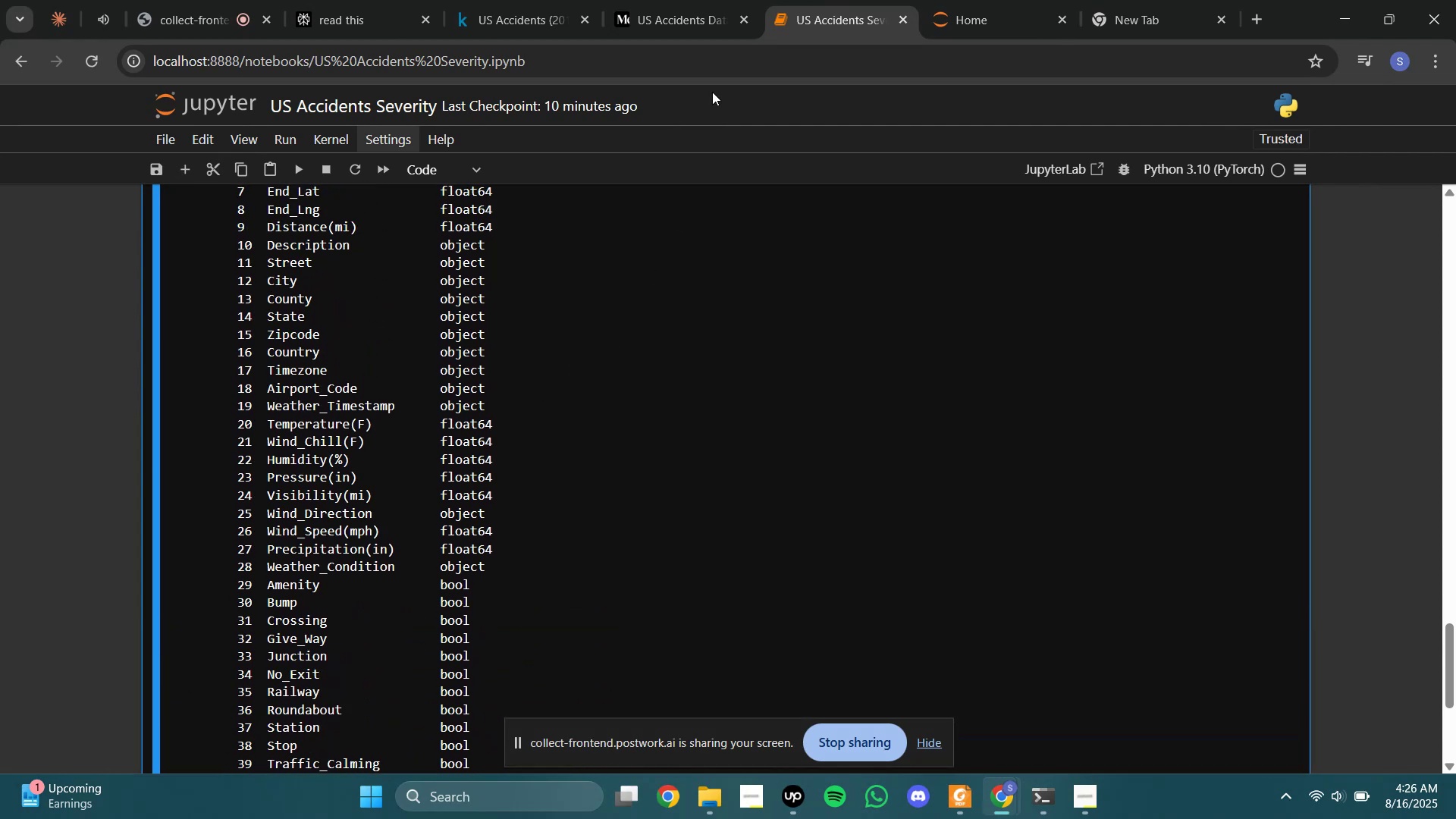 
left_click([711, 0])
 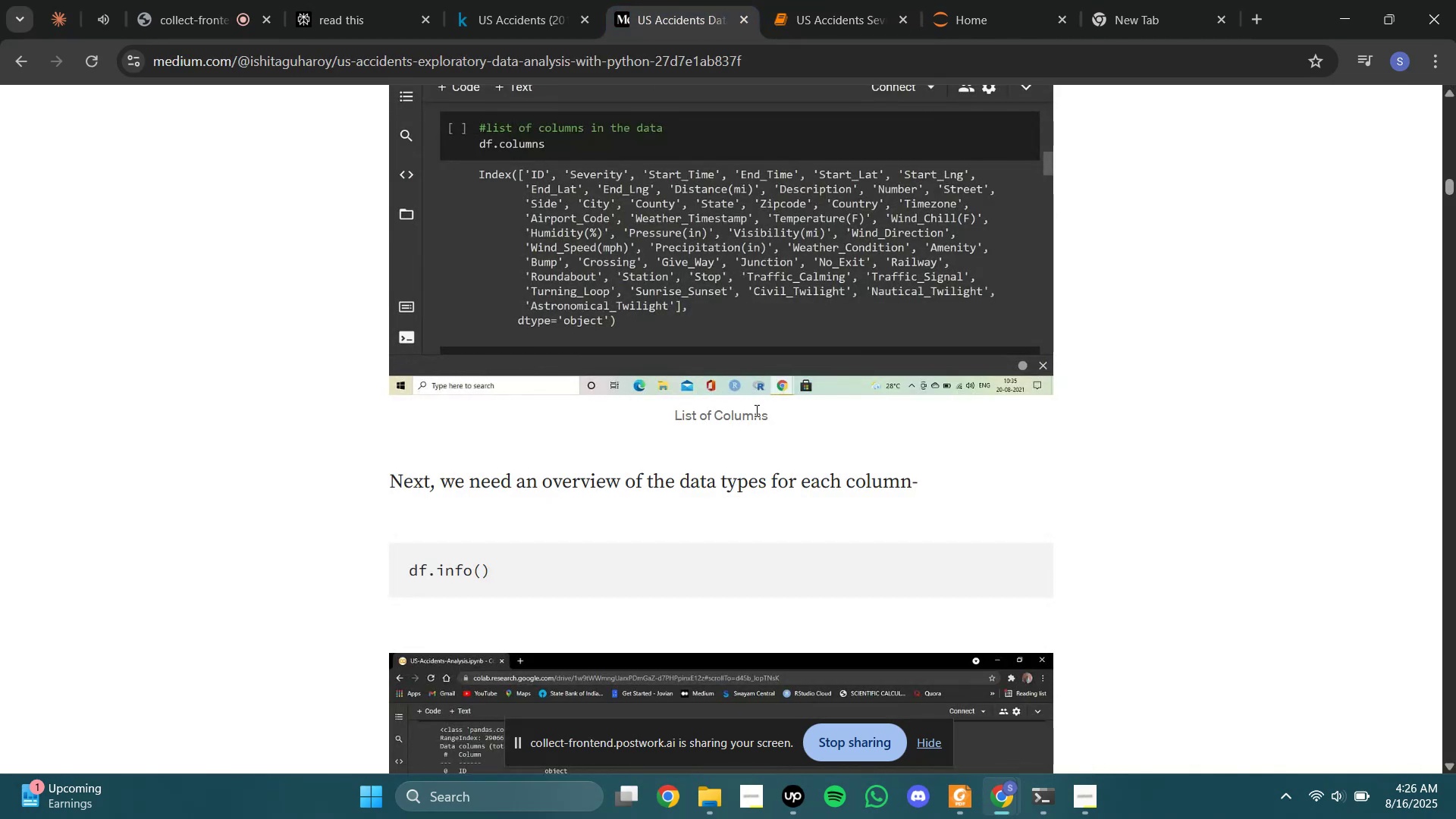 
scroll: coordinate [755, 410], scroll_direction: down, amount: 5.0
 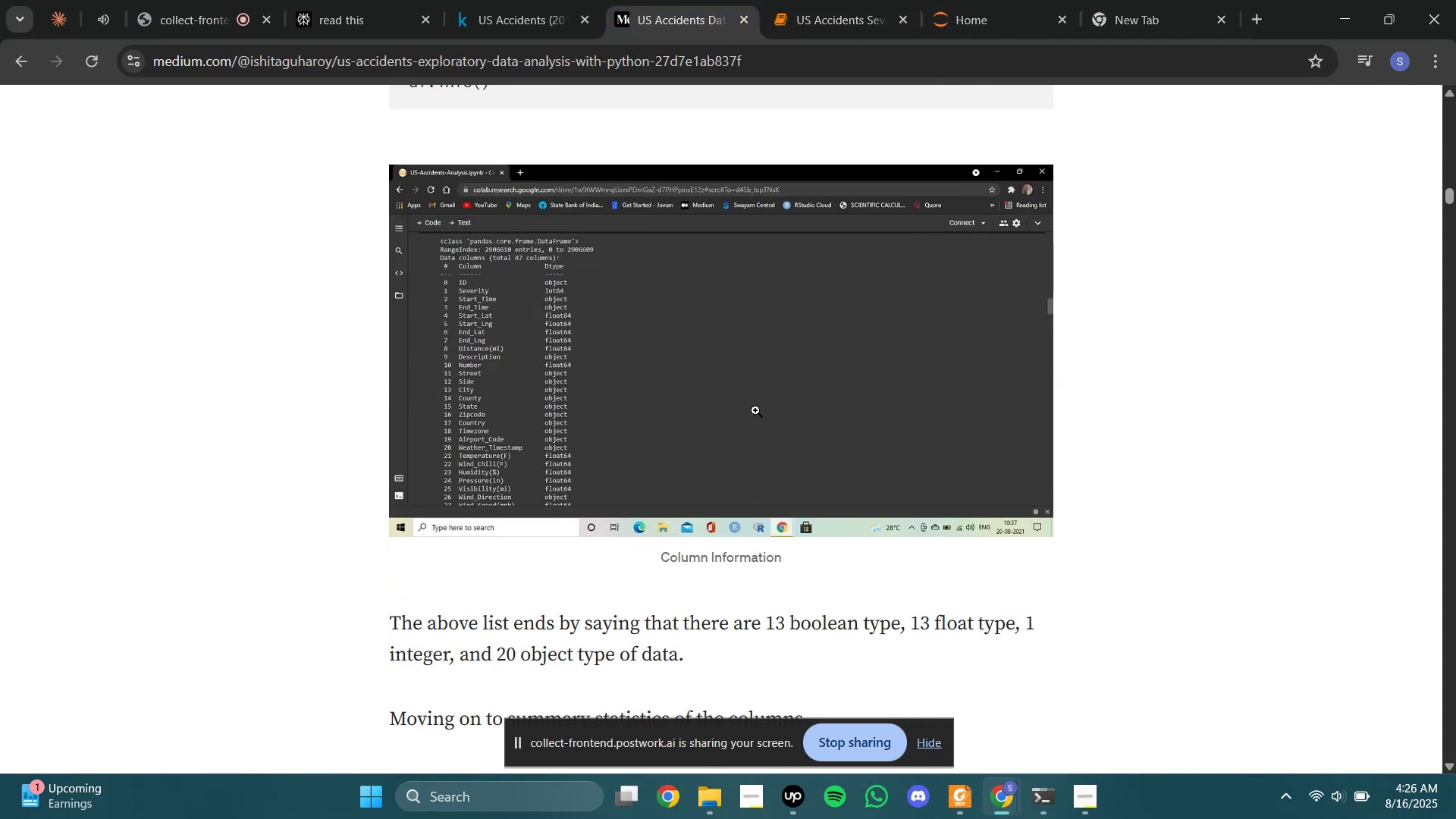 
left_click_drag(start_coordinate=[533, 617], to_coordinate=[976, 620])
 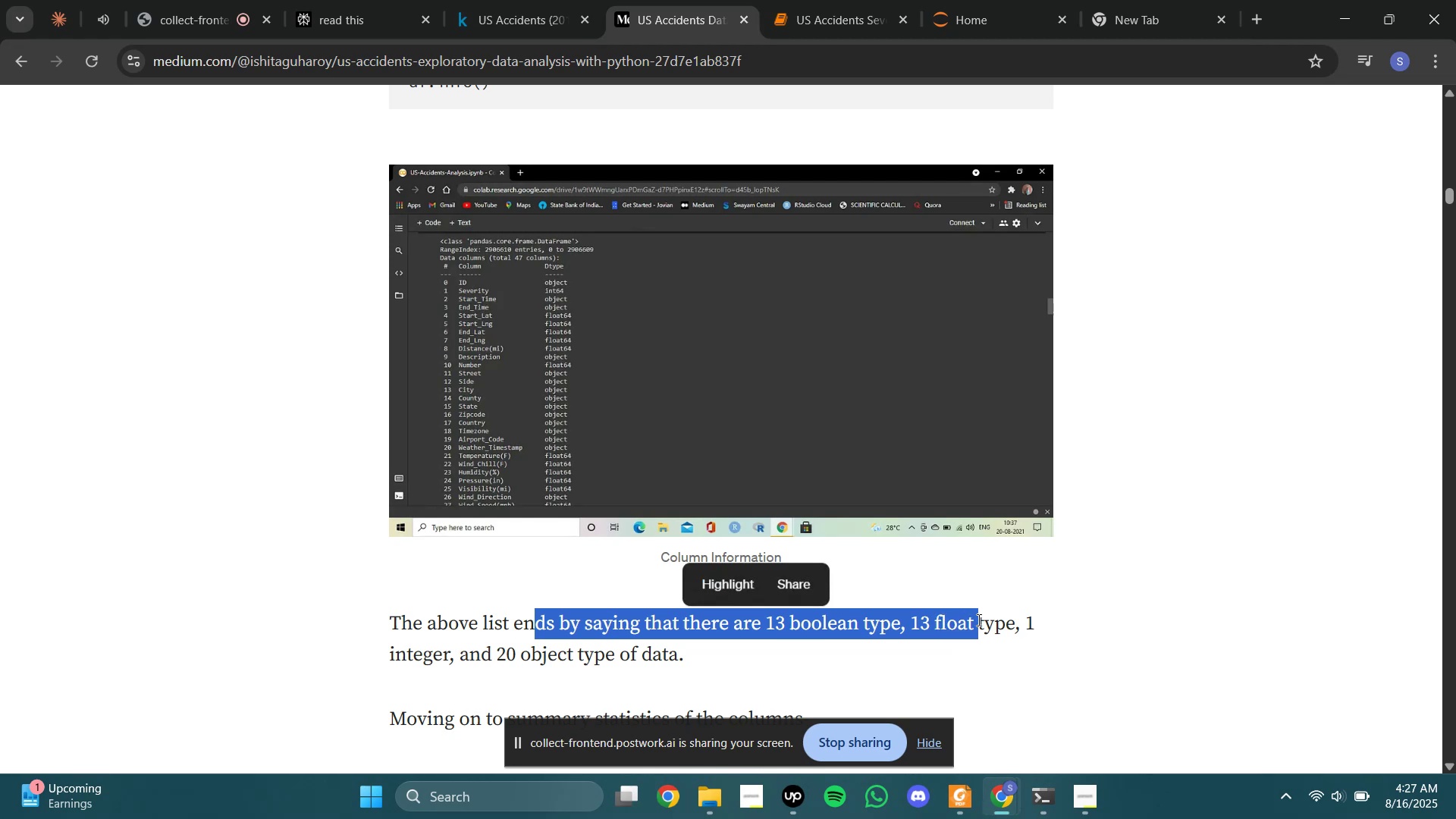 
left_click([977, 620])
 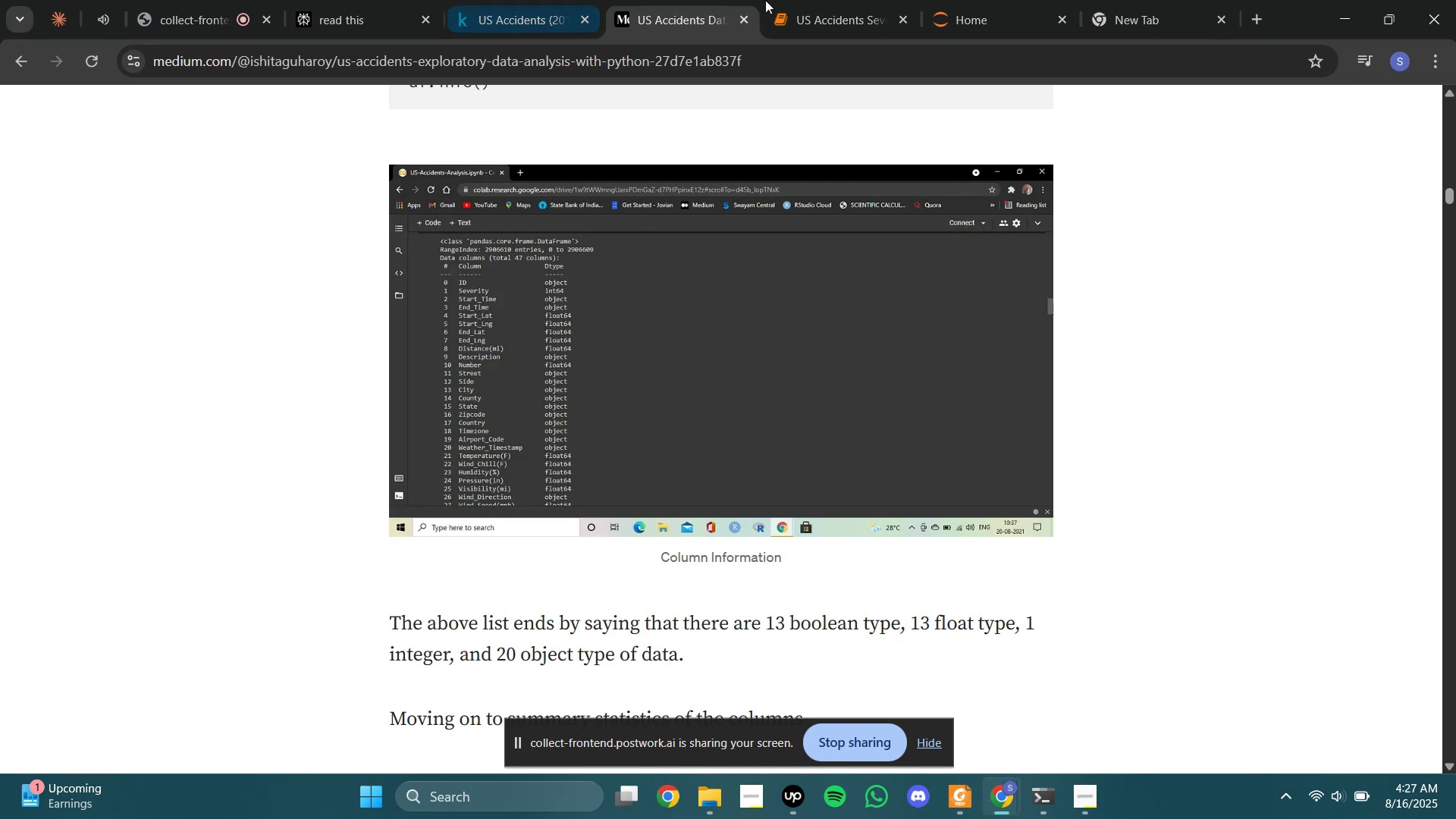 
left_click([785, 0])
 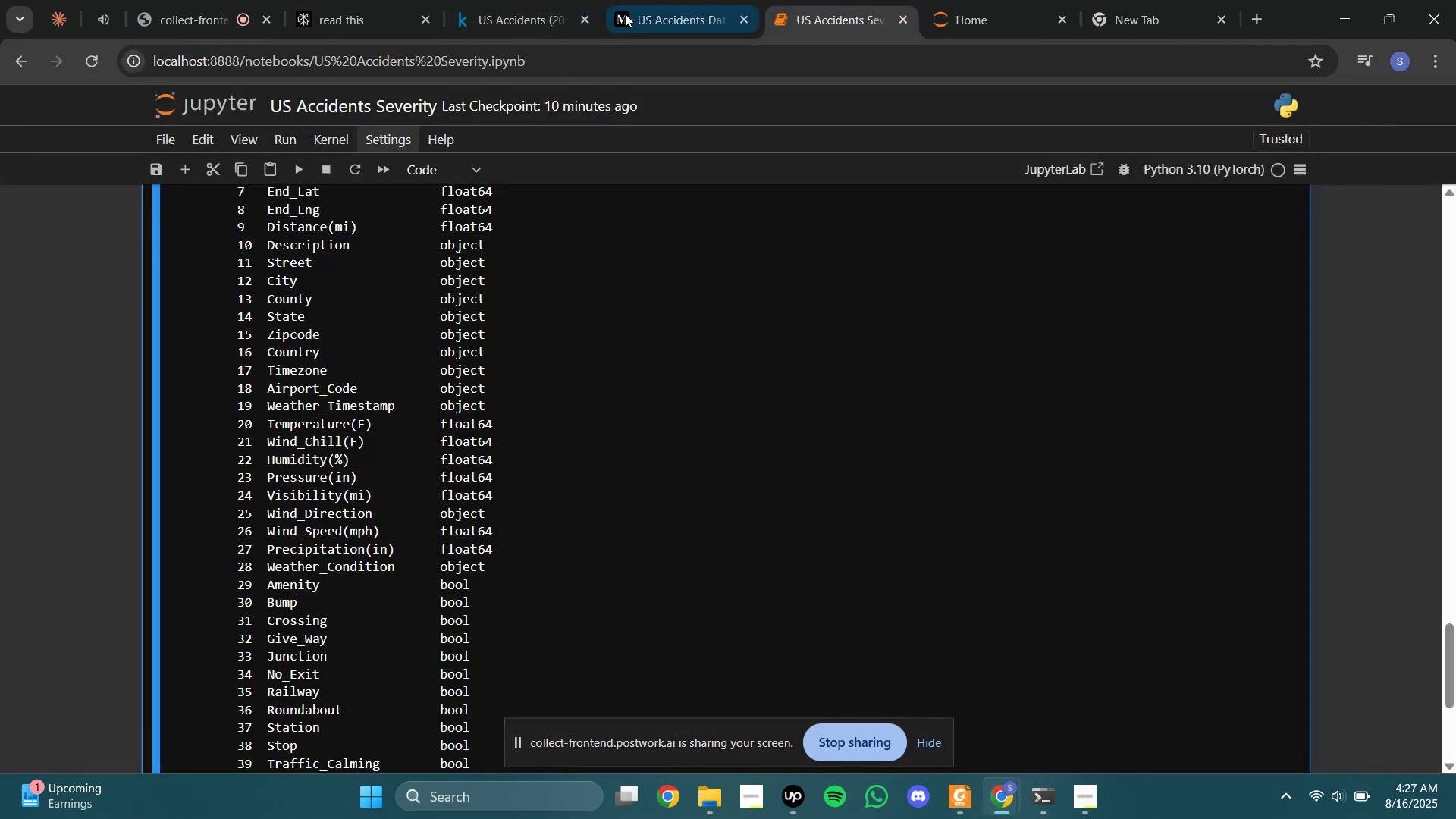 
scroll: coordinate [466, 416], scroll_direction: down, amount: 2.0
 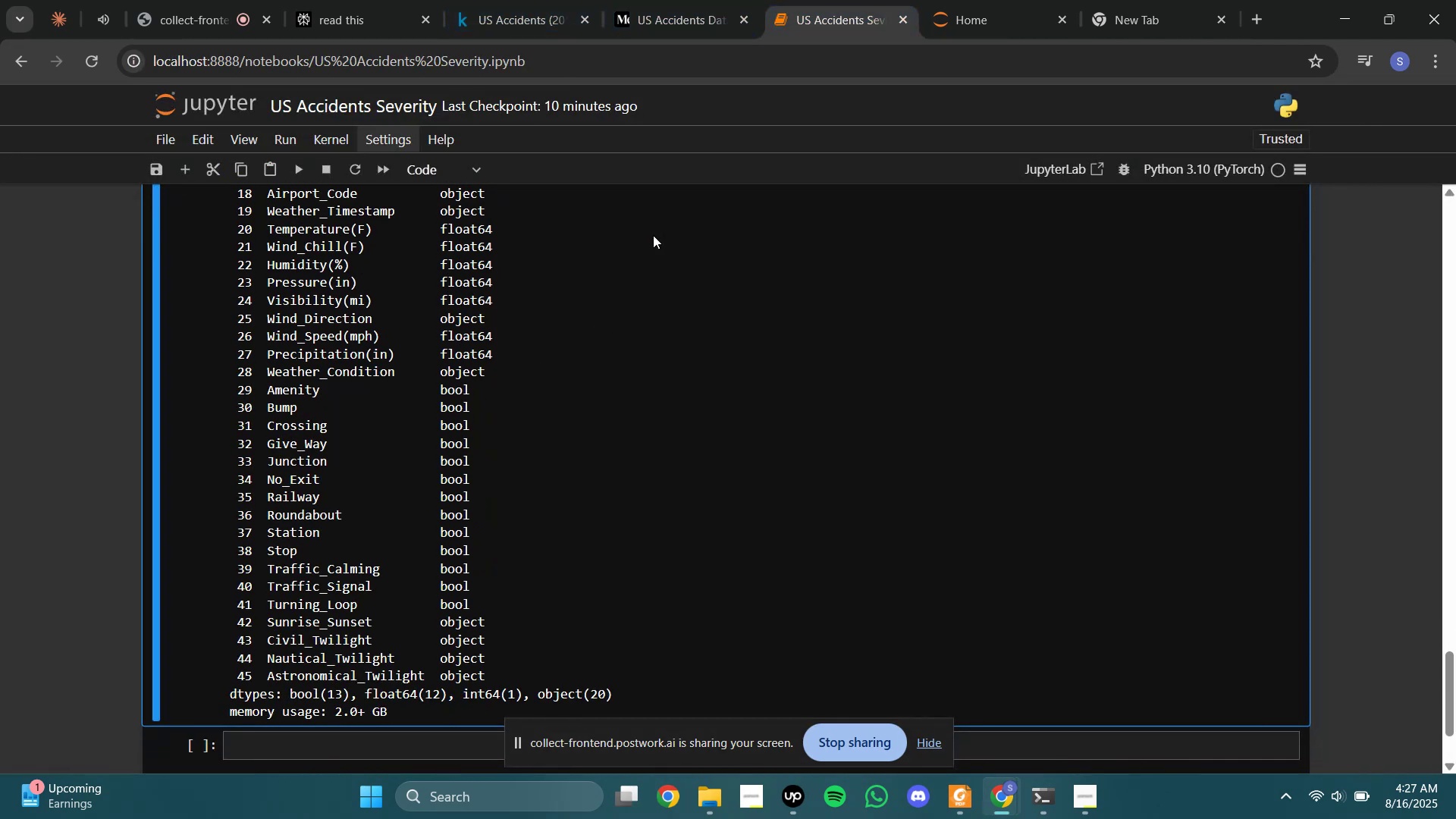 
left_click([679, 3])
 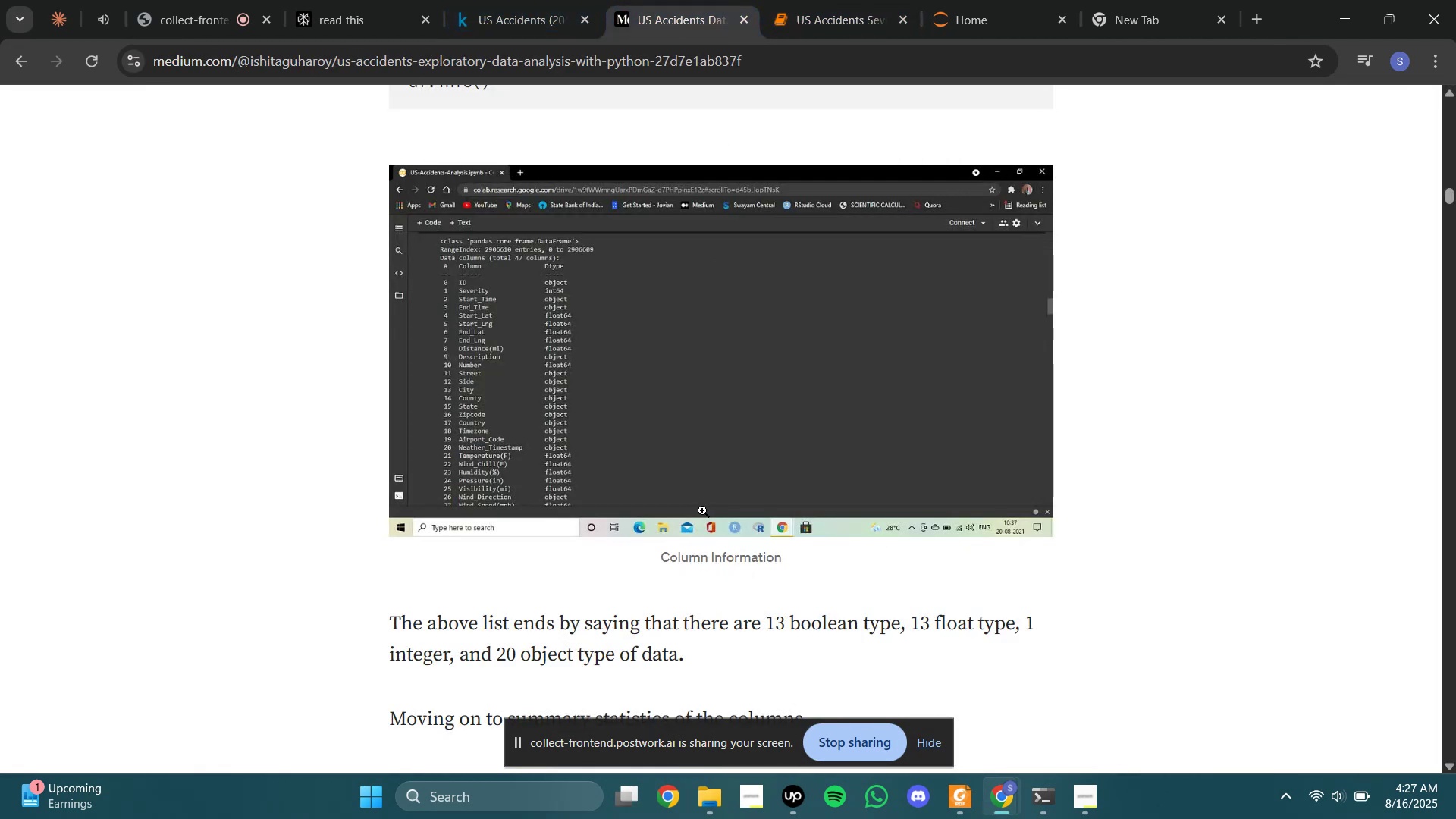 
scroll: coordinate [661, 452], scroll_direction: down, amount: 5.0
 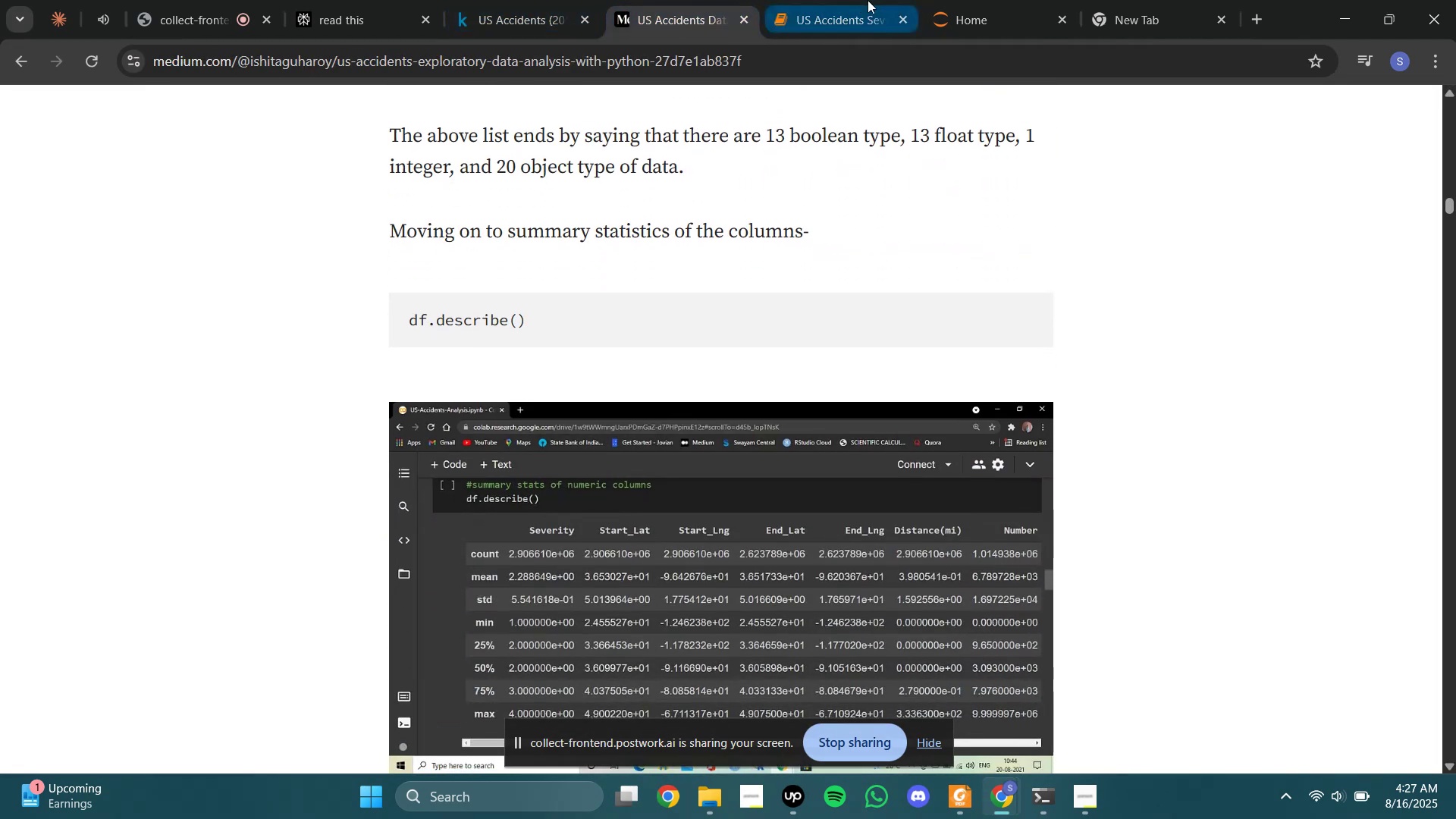 
left_click([868, 0])
 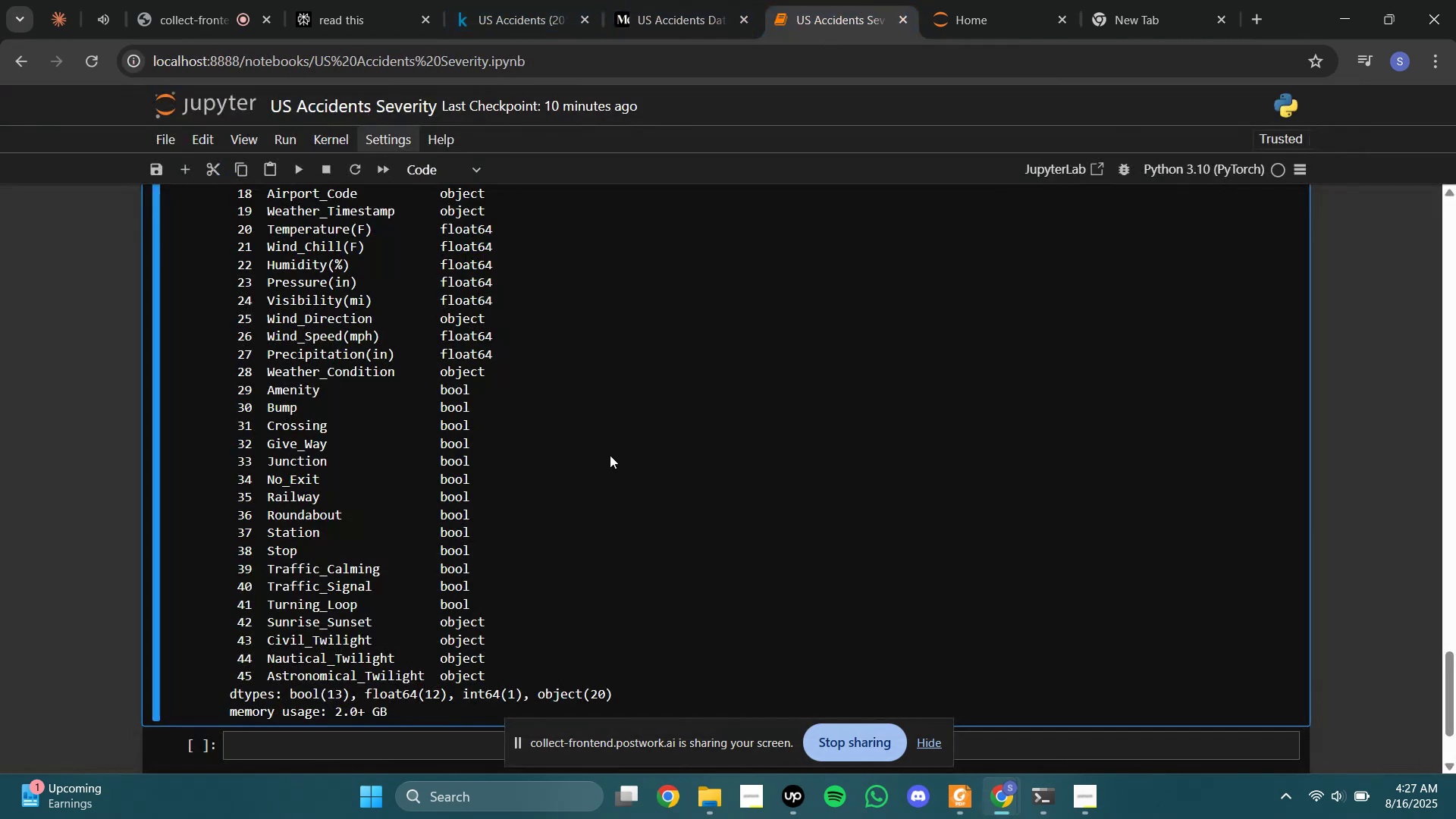 
scroll: coordinate [584, 489], scroll_direction: down, amount: 4.0
 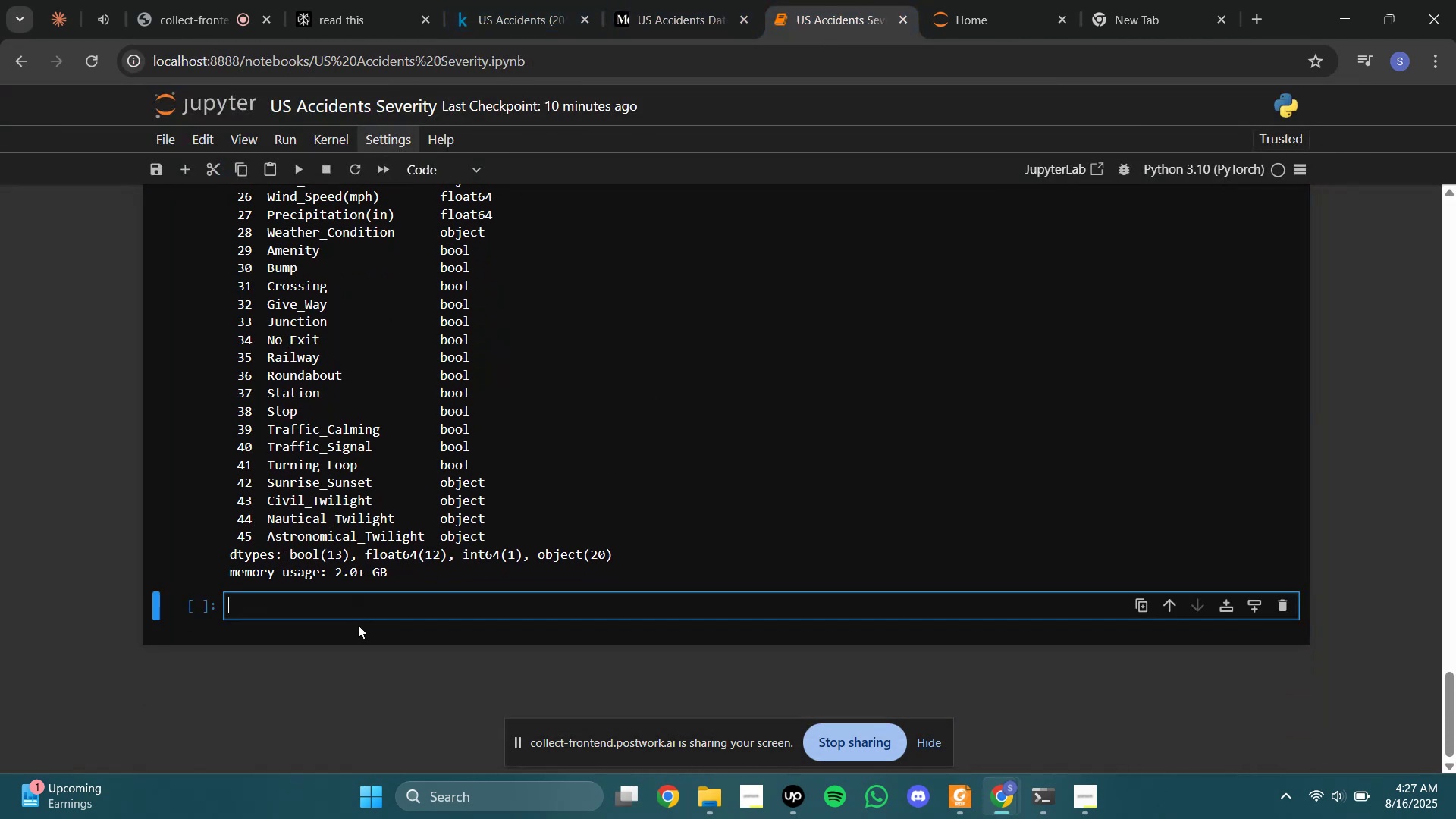 
double_click([351, 603])
 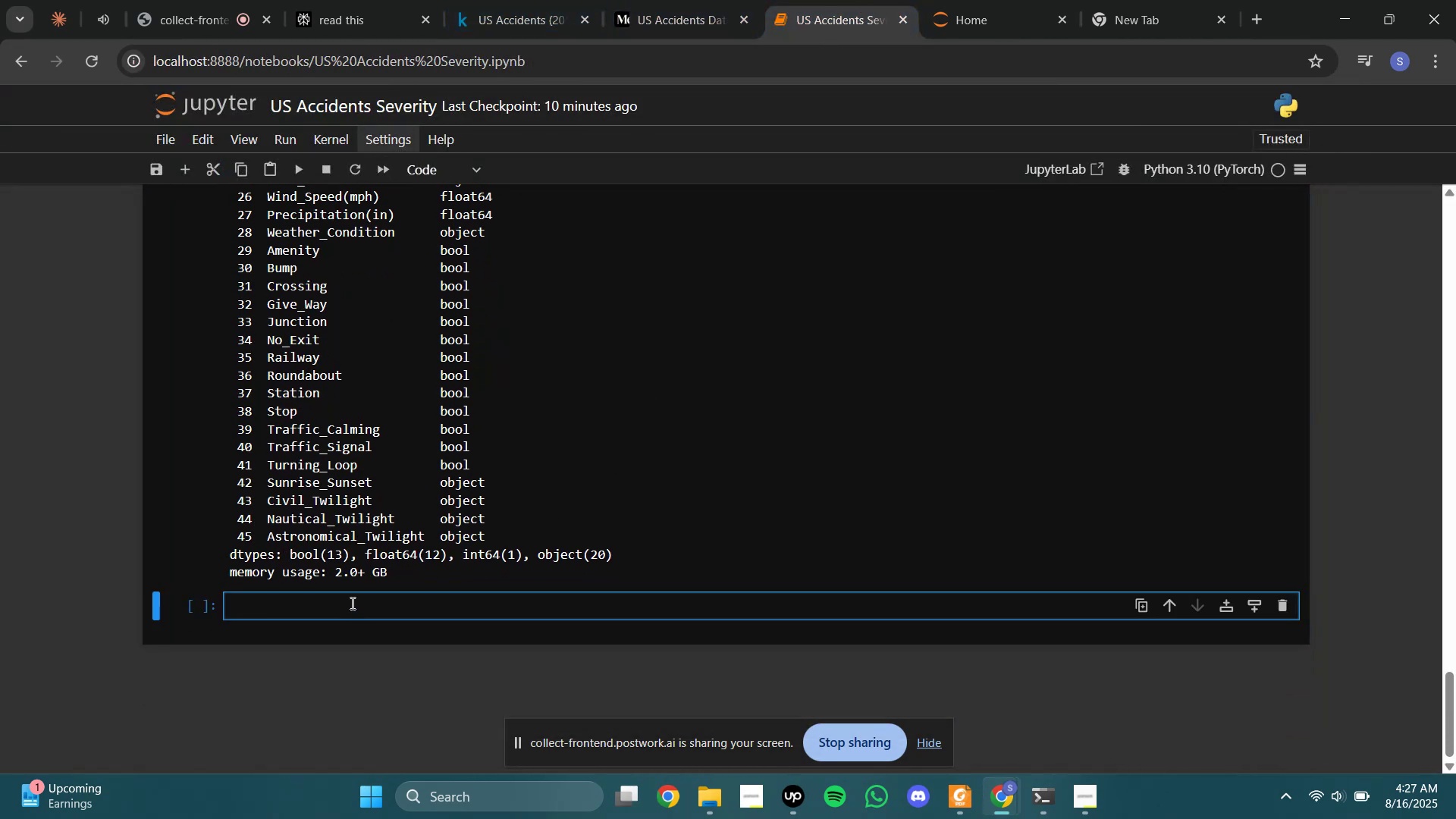 
type(df.descrobe())
 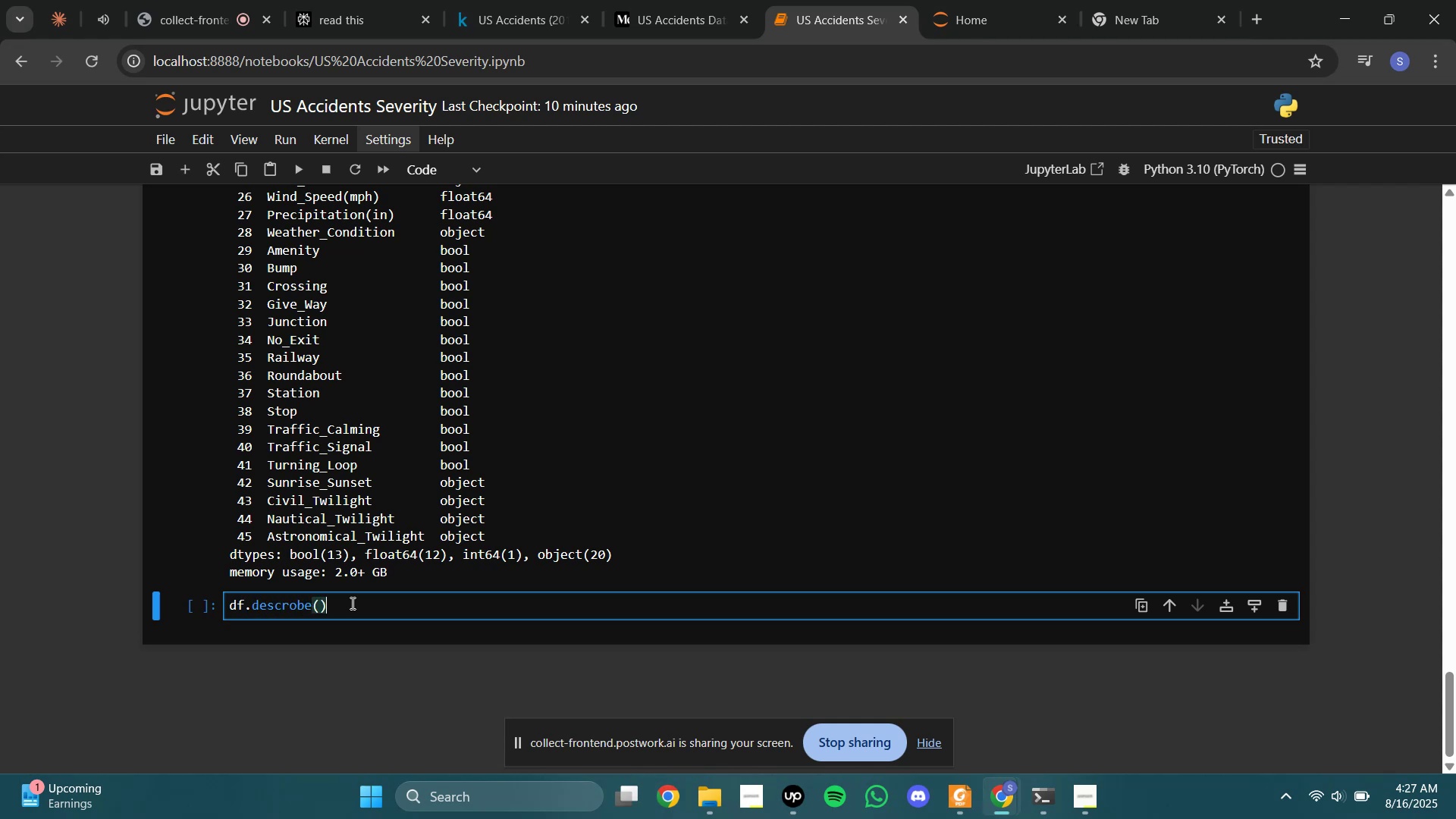 
key(ArrowLeft)
 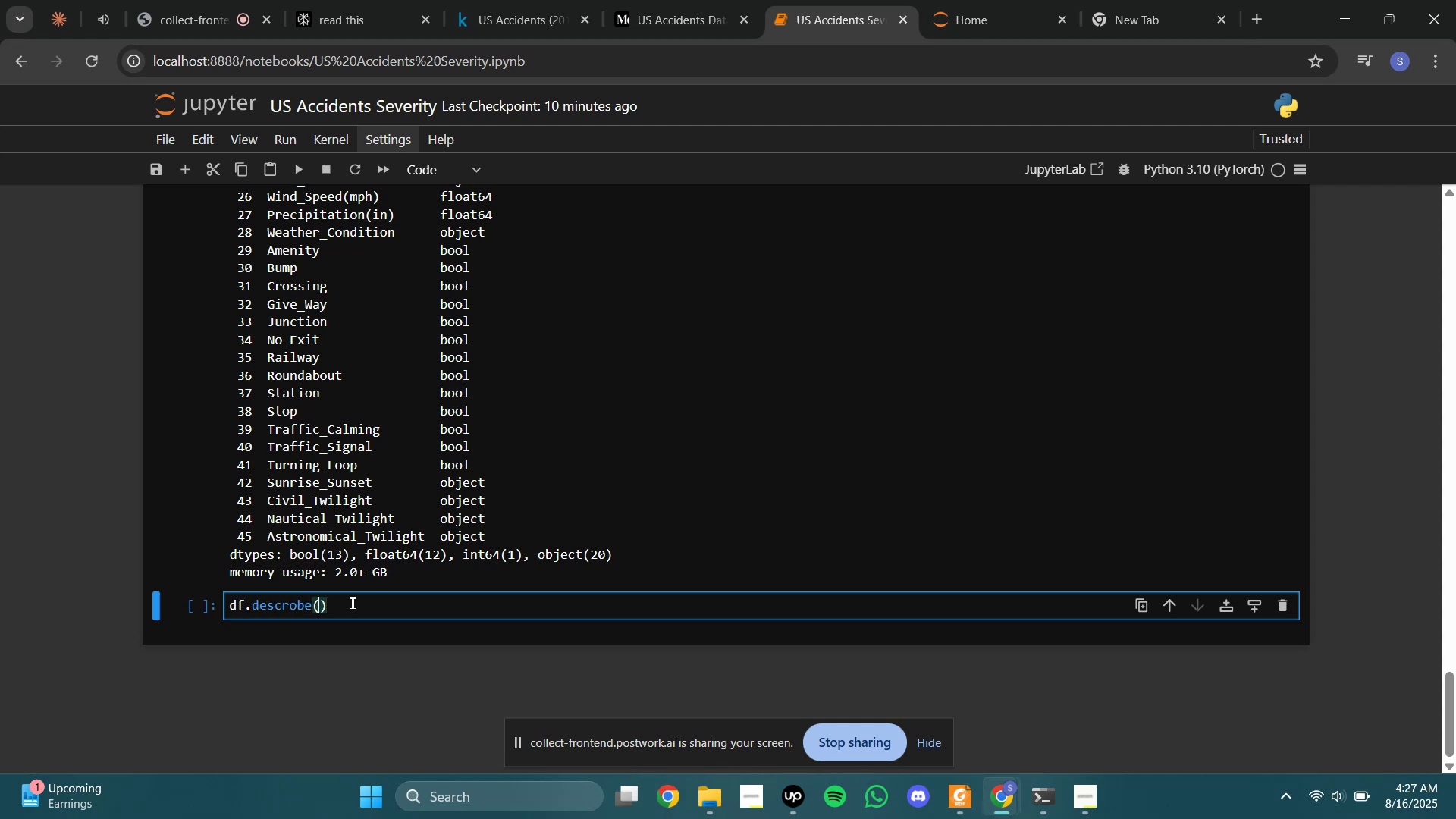 
key(ArrowLeft)
 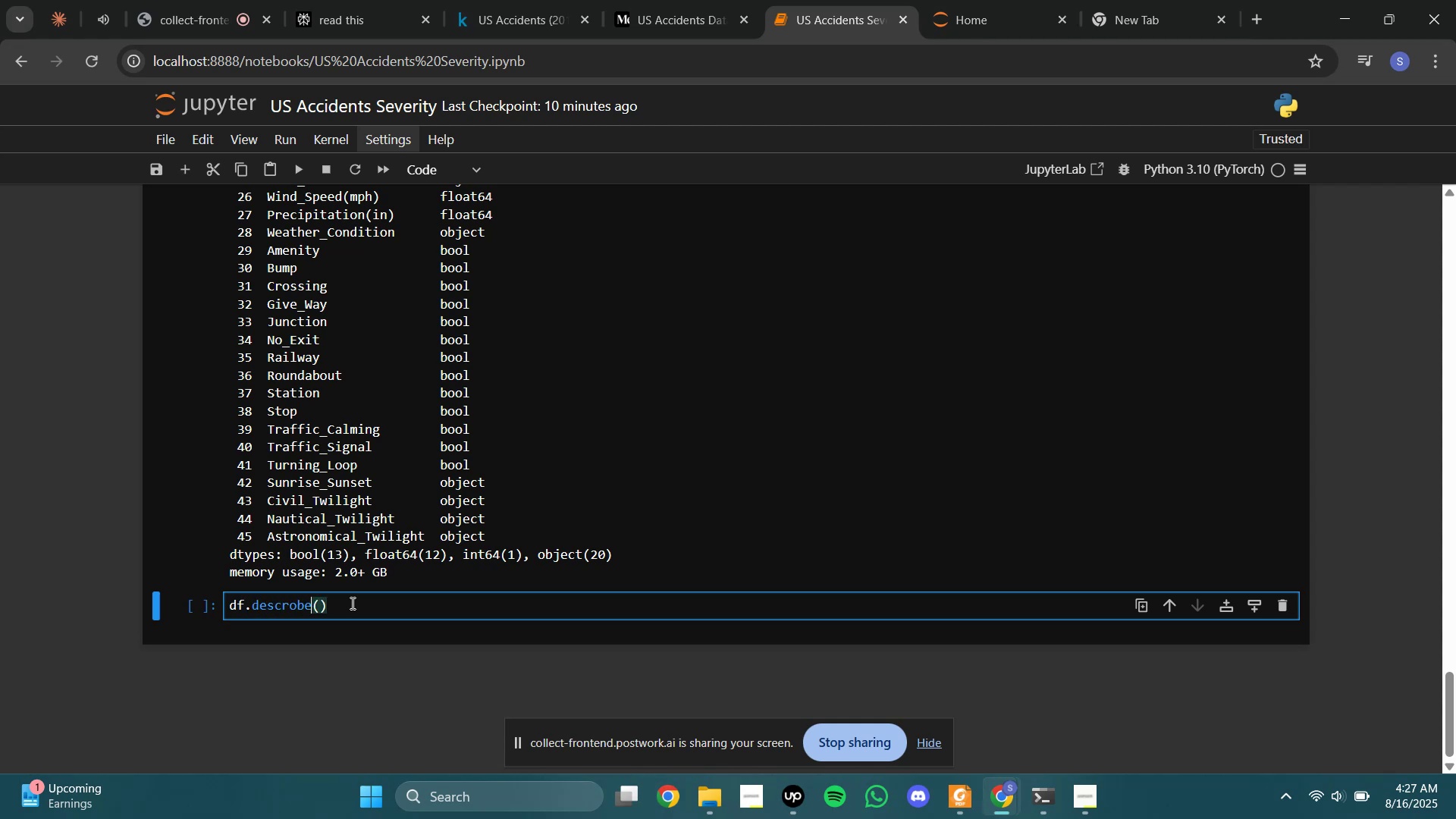 
key(ArrowLeft)
 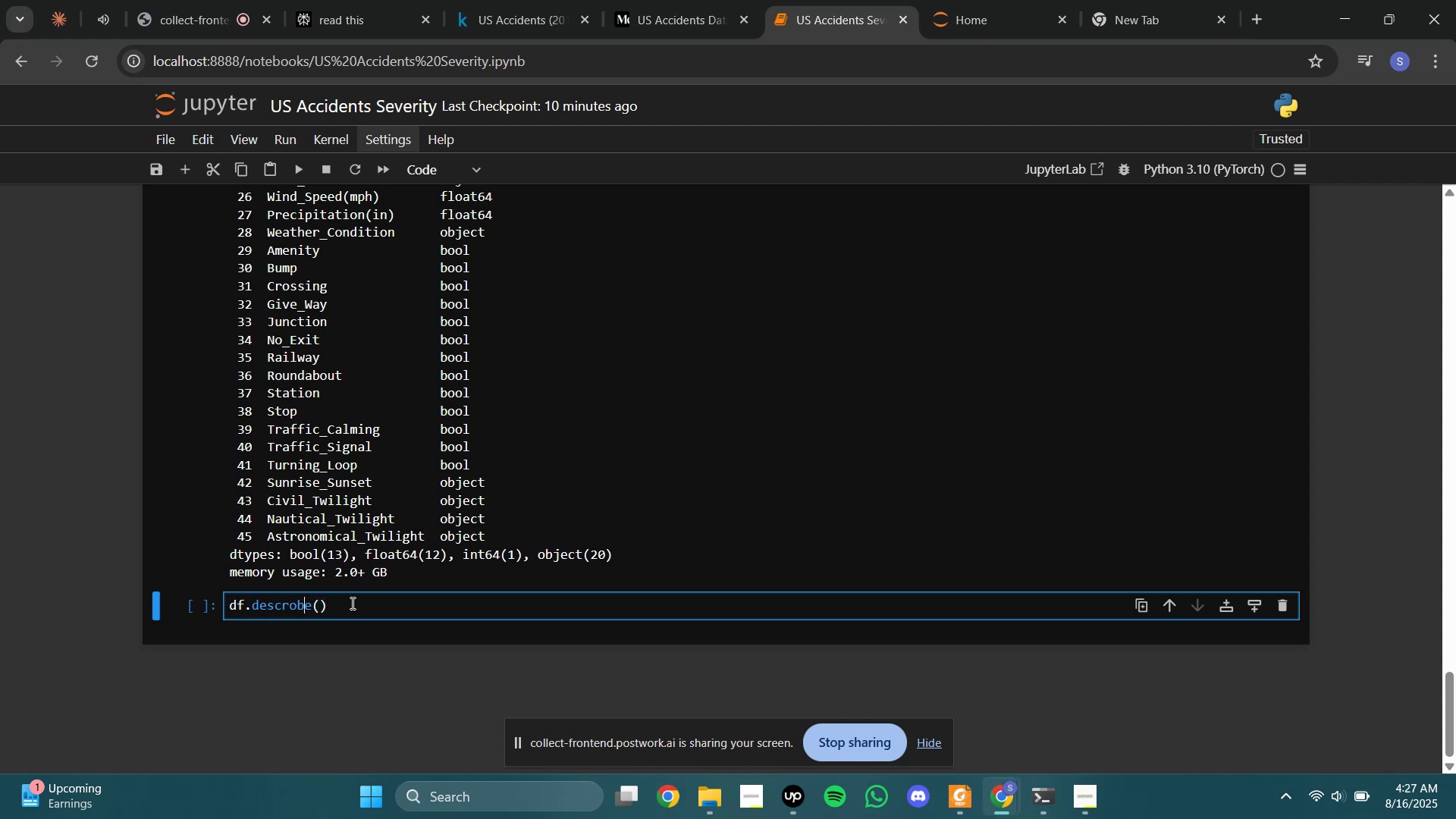 
key(ArrowLeft)
 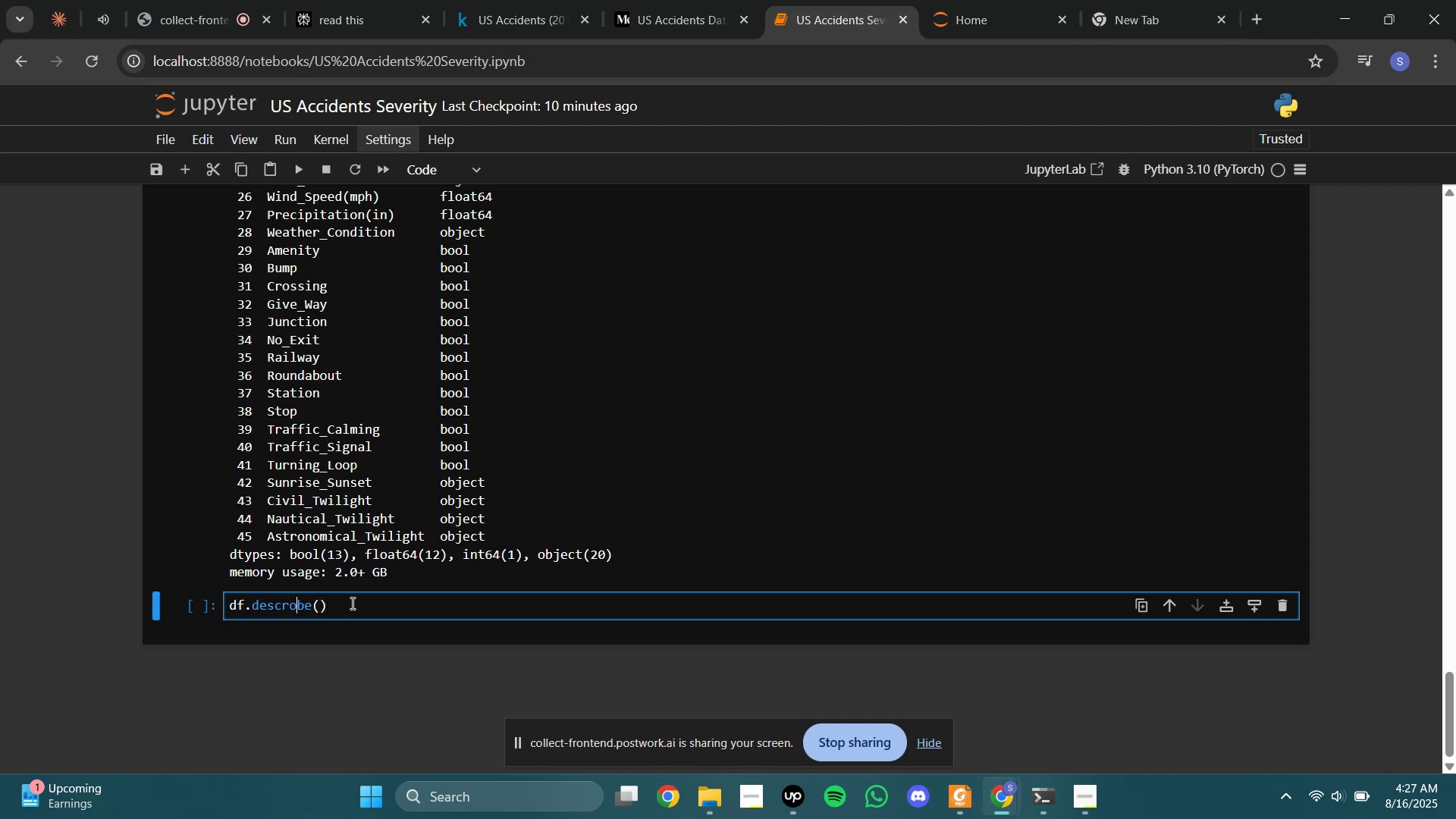 
key(Backspace)
 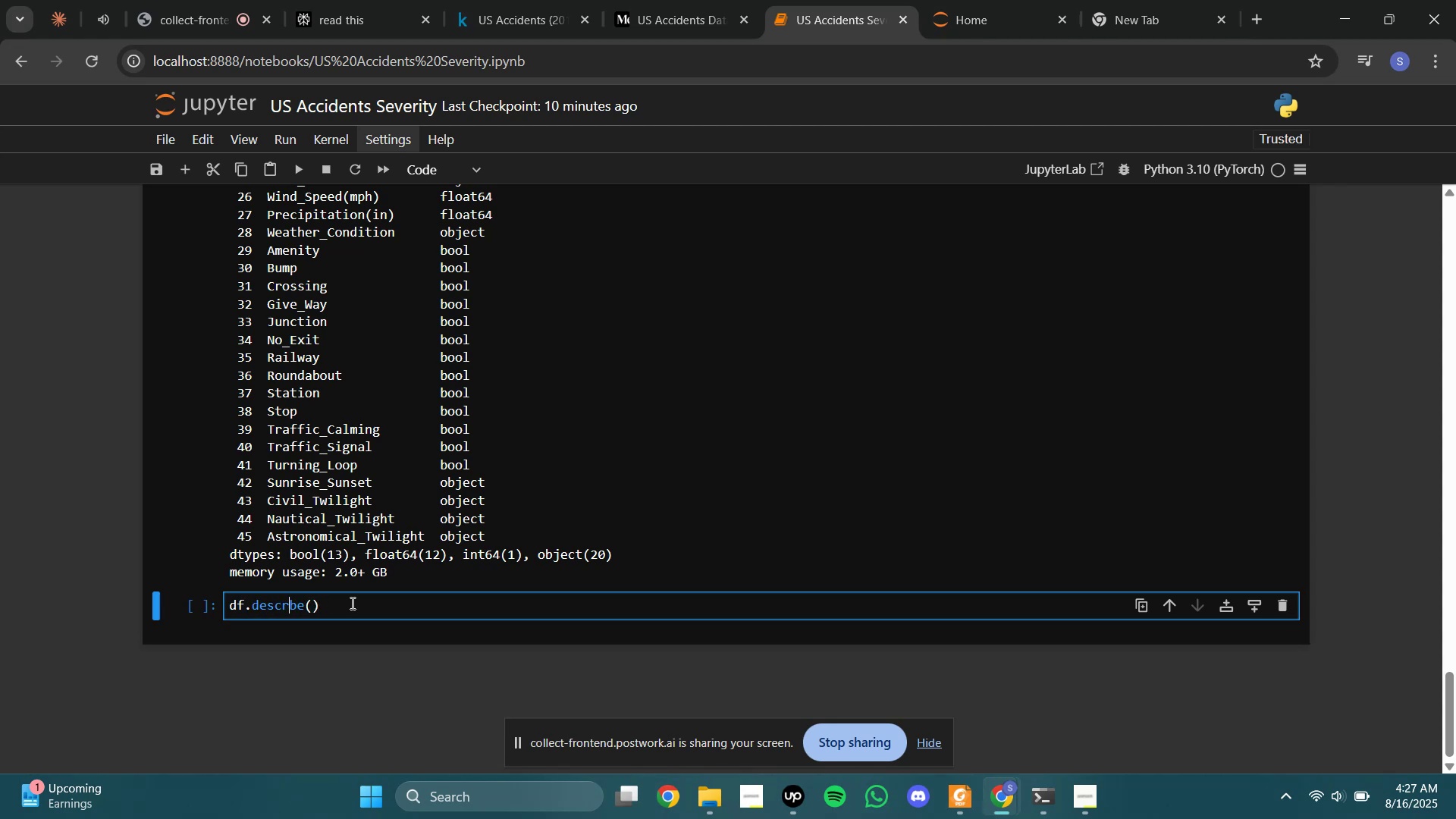 
key(I)
 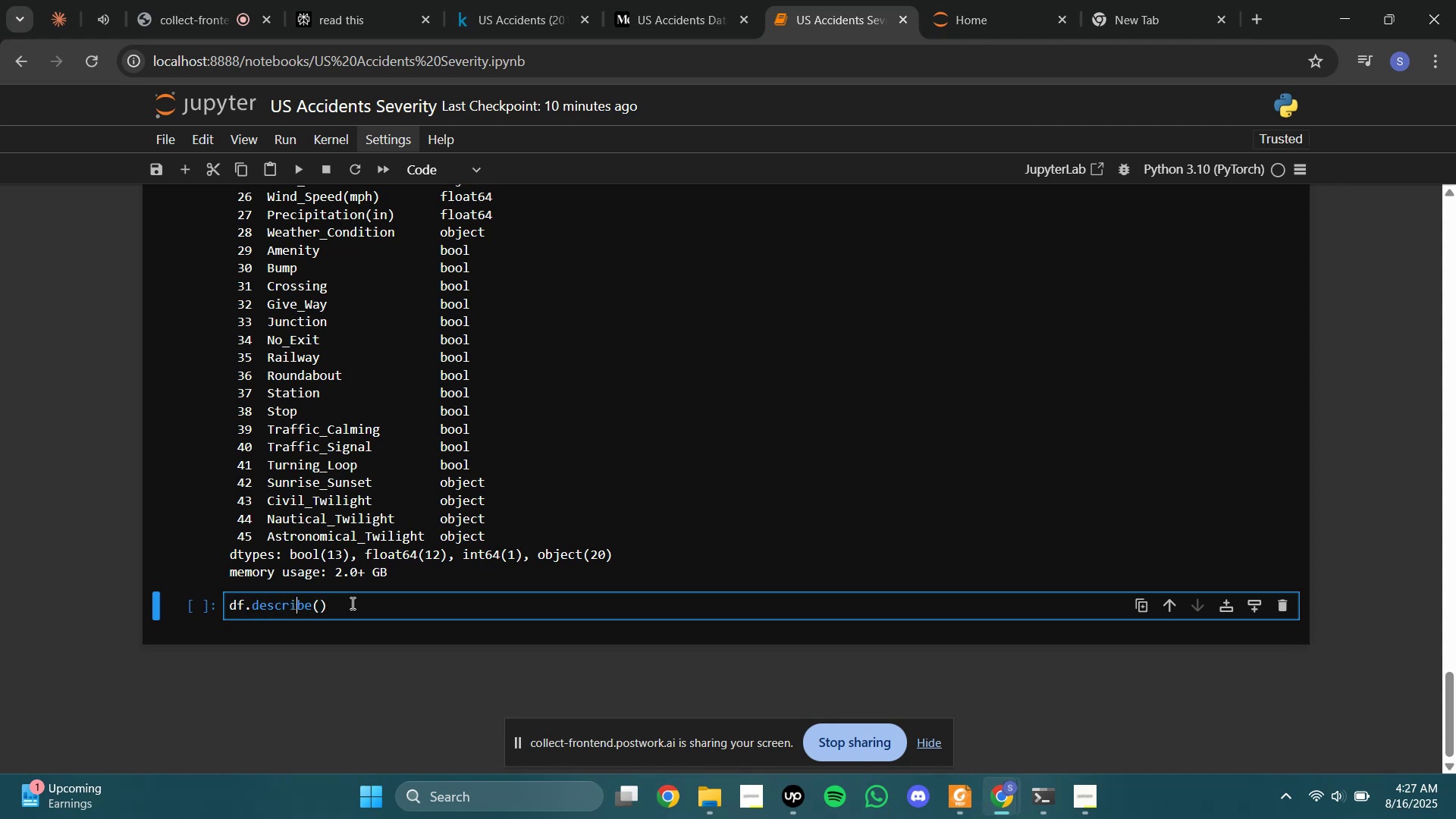 
key(Shift+ShiftLeft)
 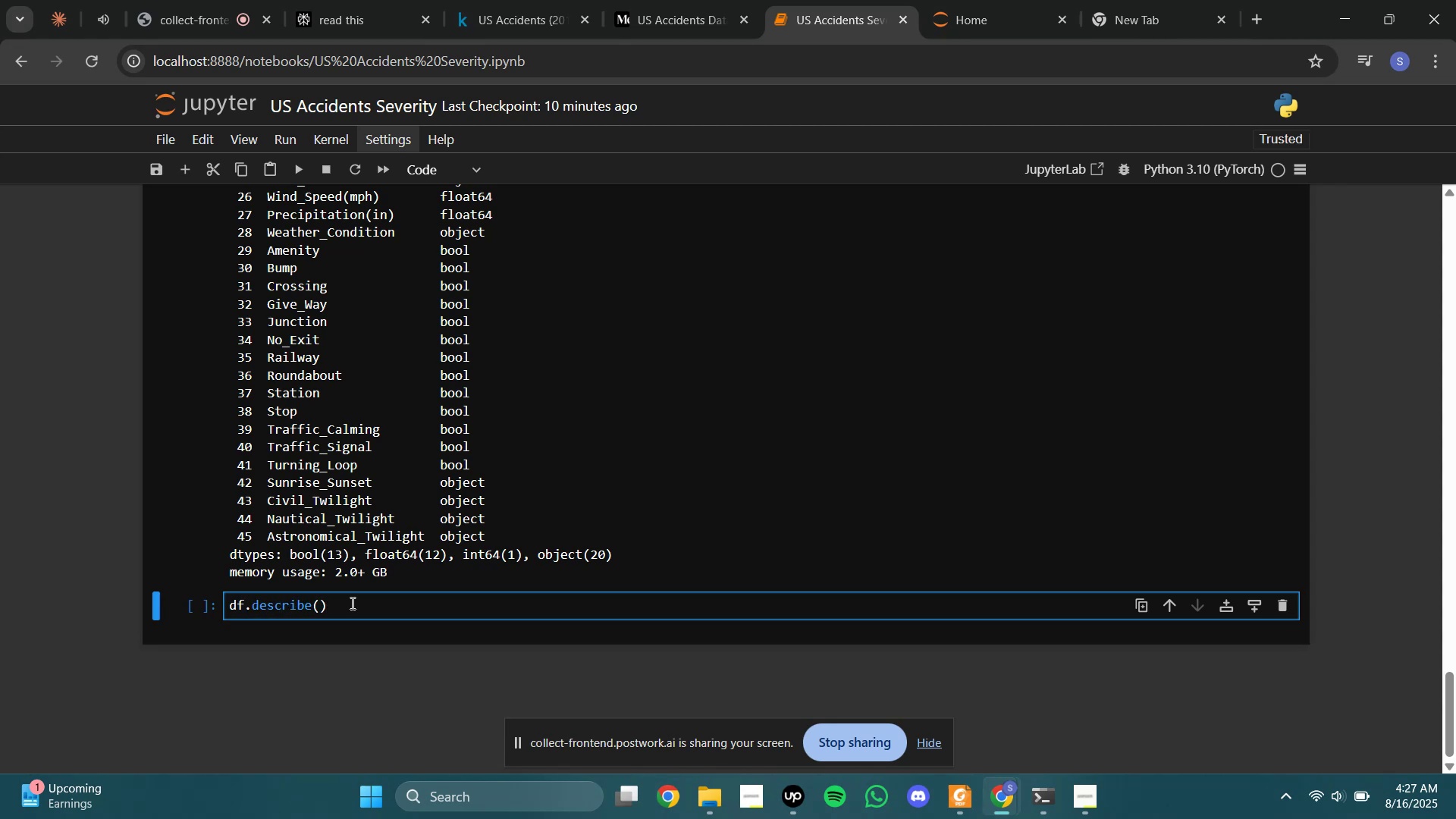 
key(Shift+Enter)
 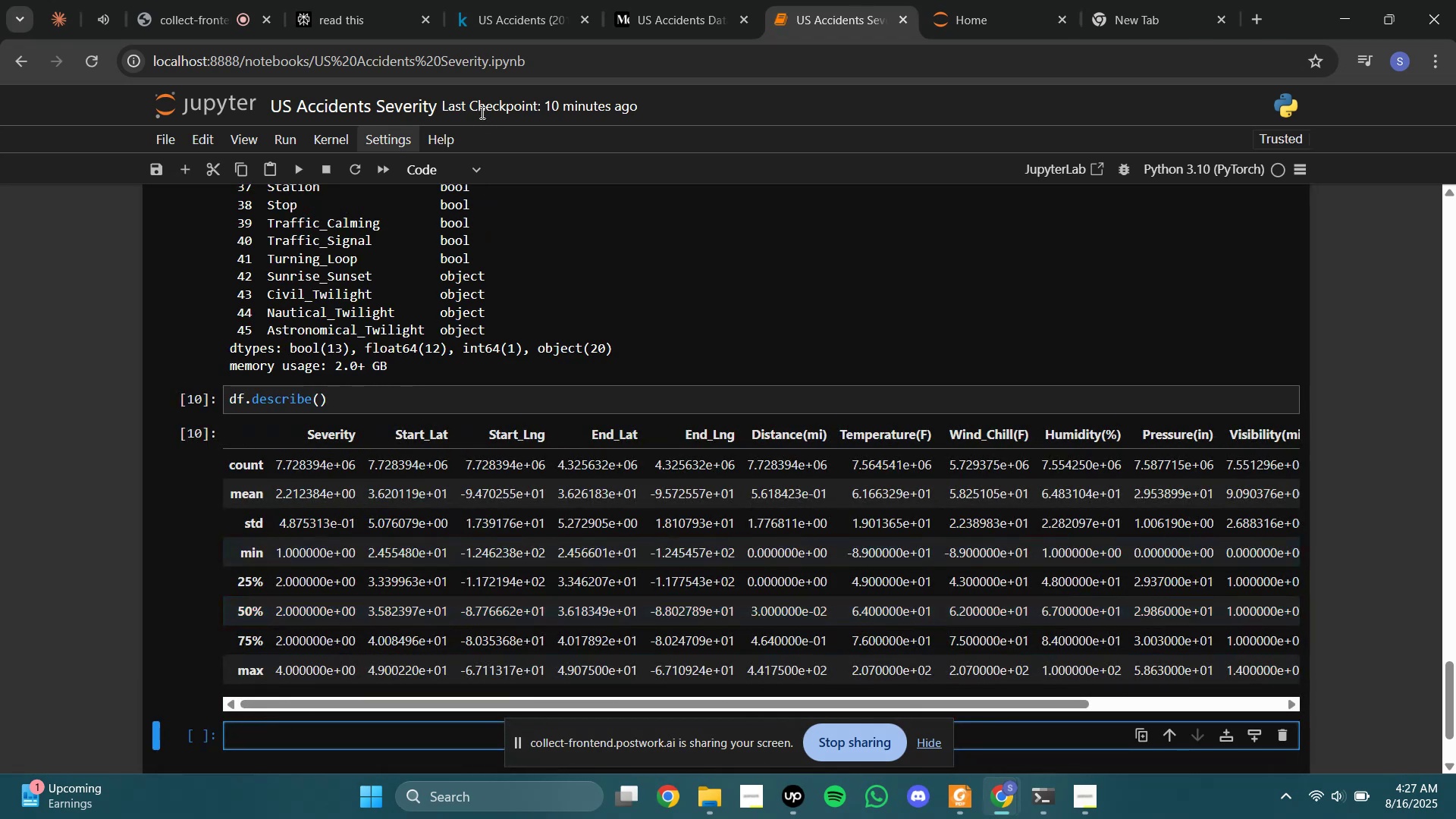 
wait(12.95)
 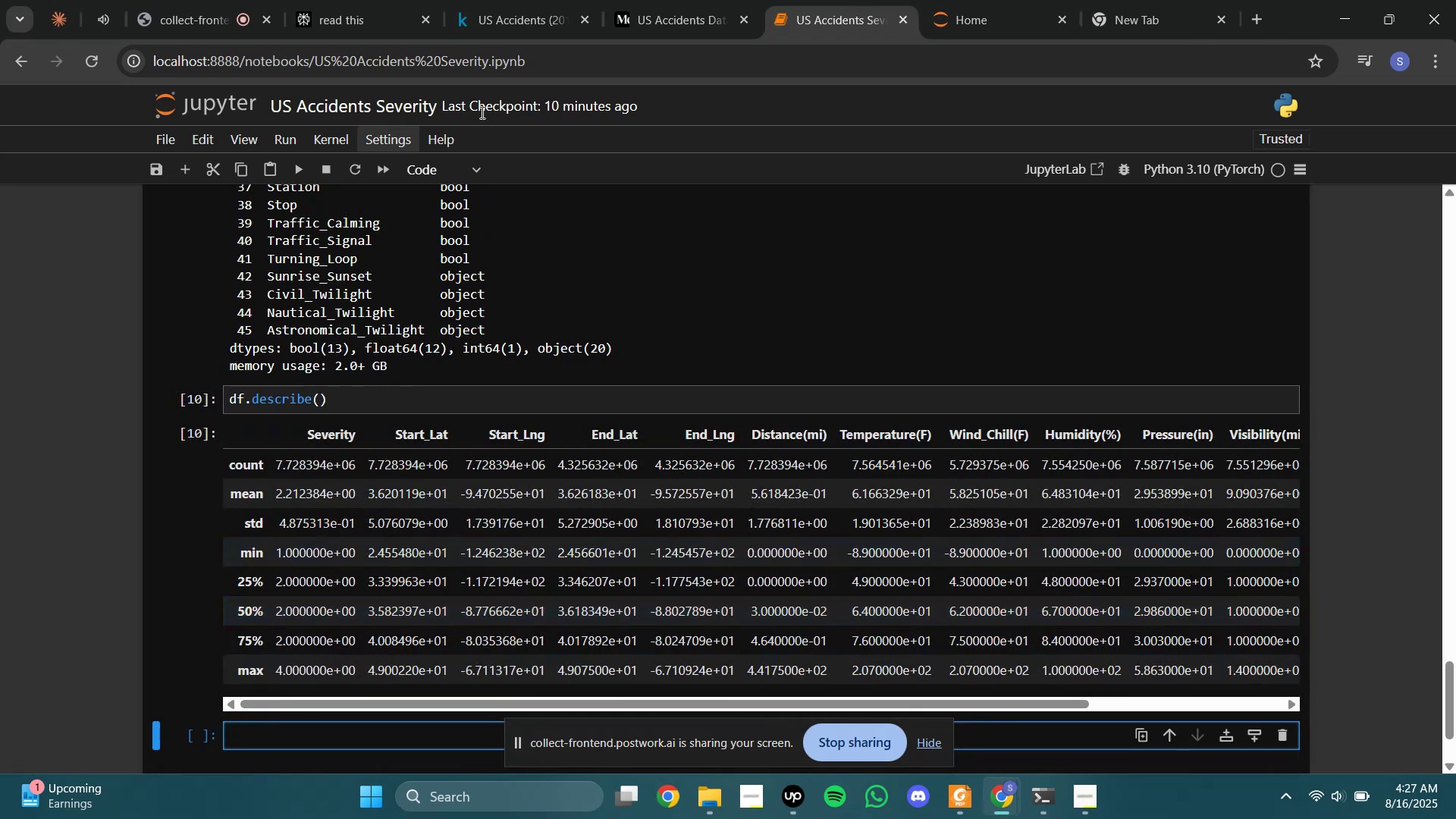 
mouse_move([651, 17])
 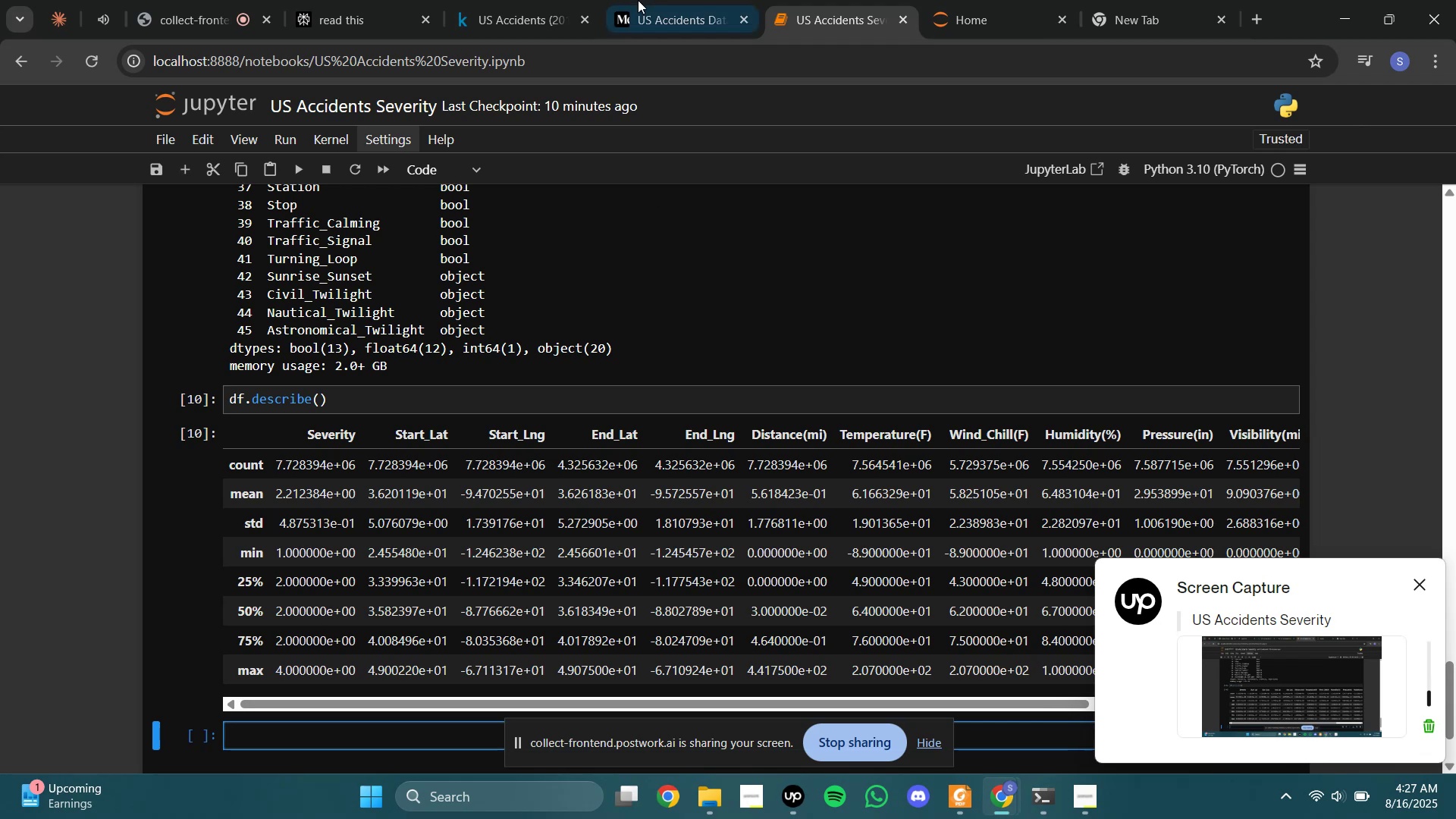 
left_click([638, 0])
 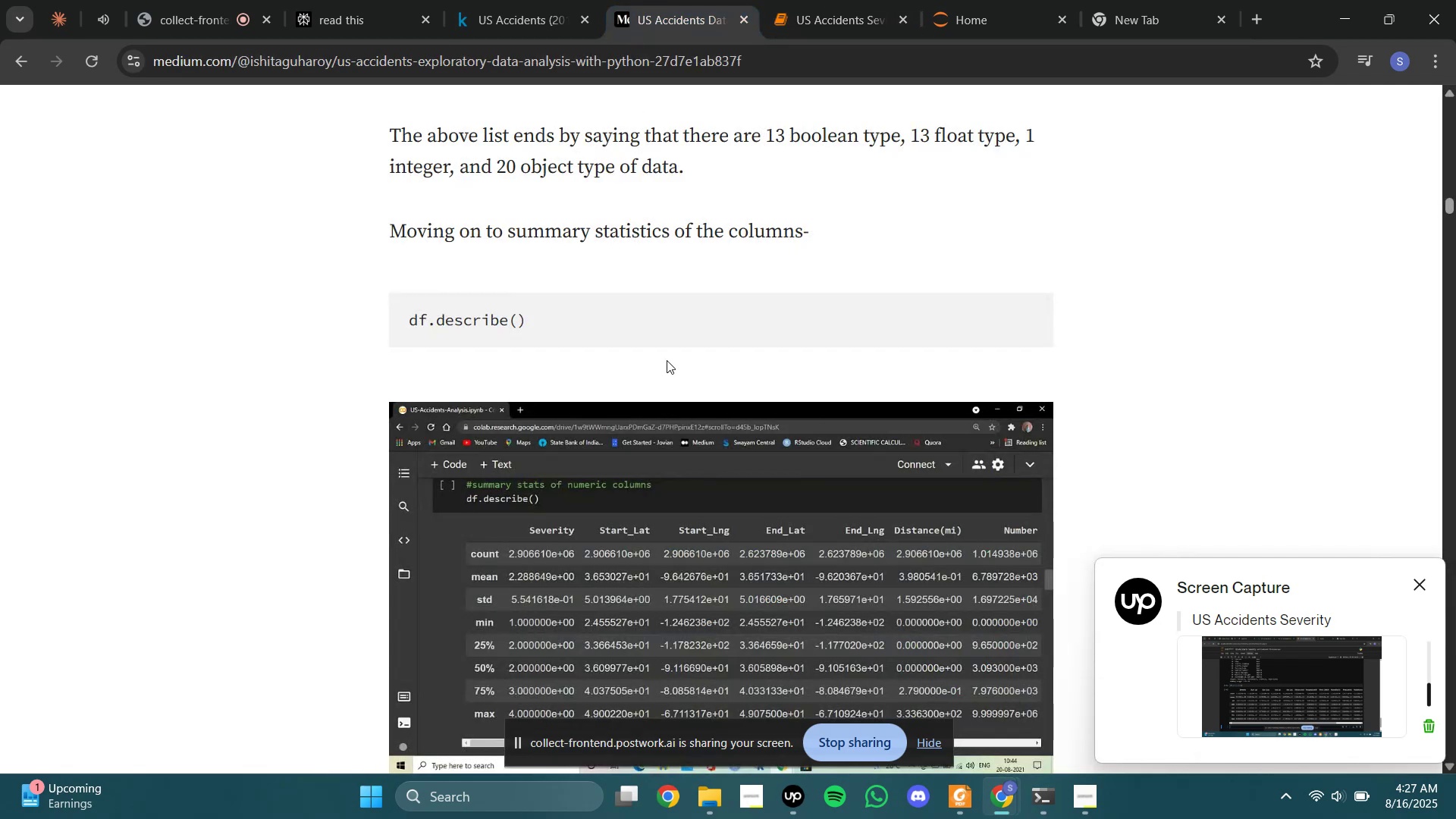 
scroll: coordinate [692, 332], scroll_direction: down, amount: 4.0
 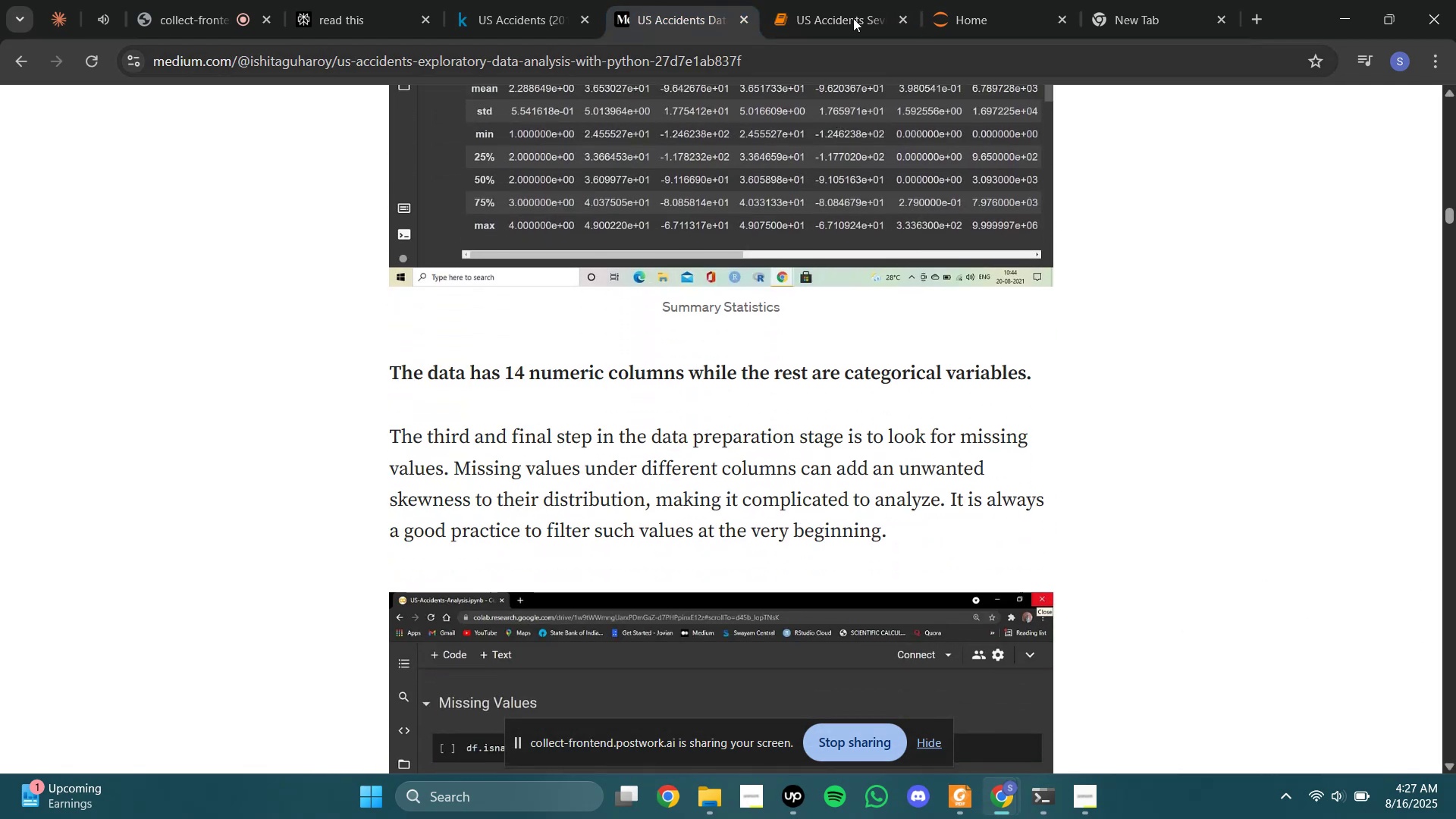 
left_click([839, 0])
 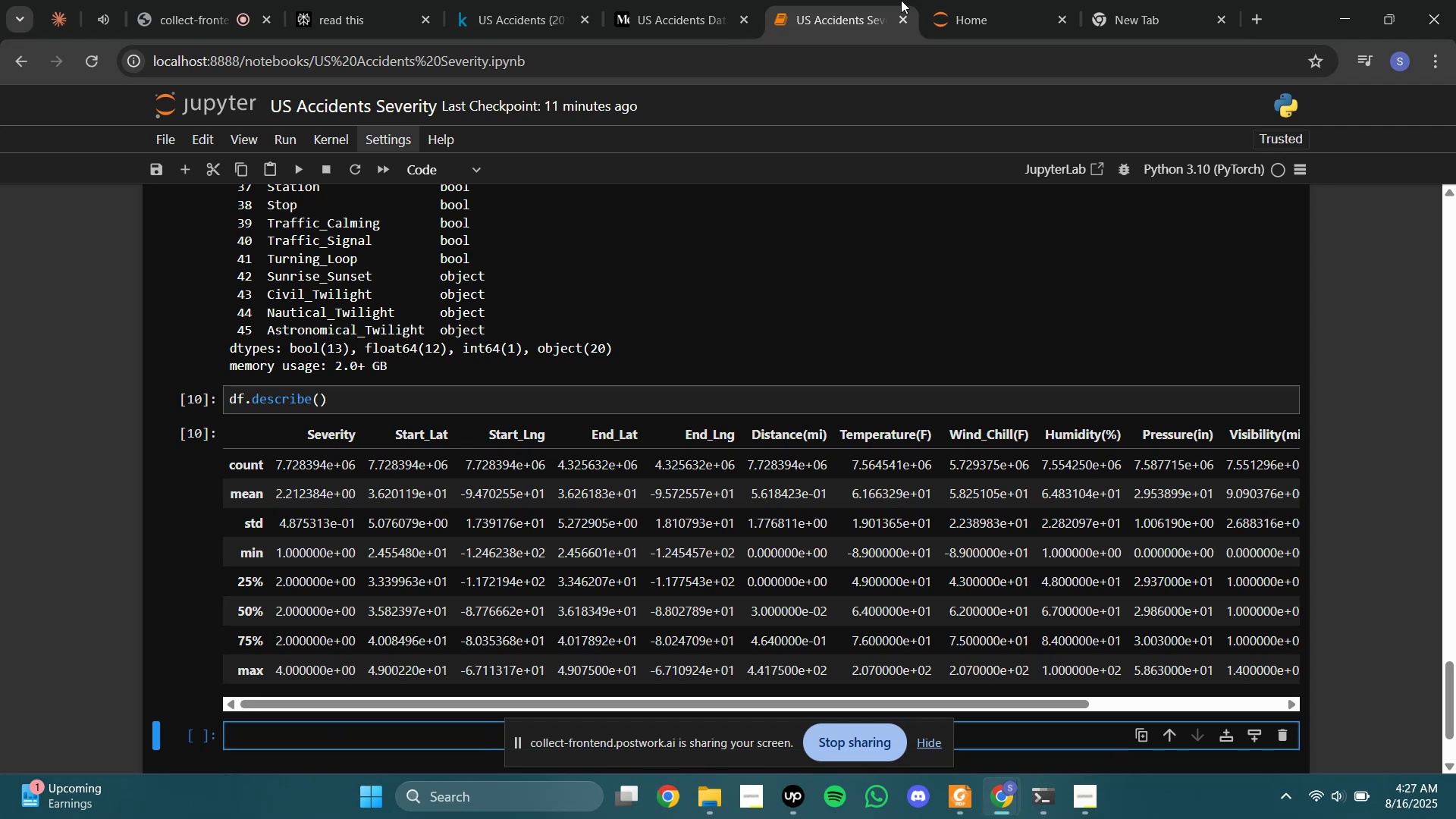 
wait(12.88)
 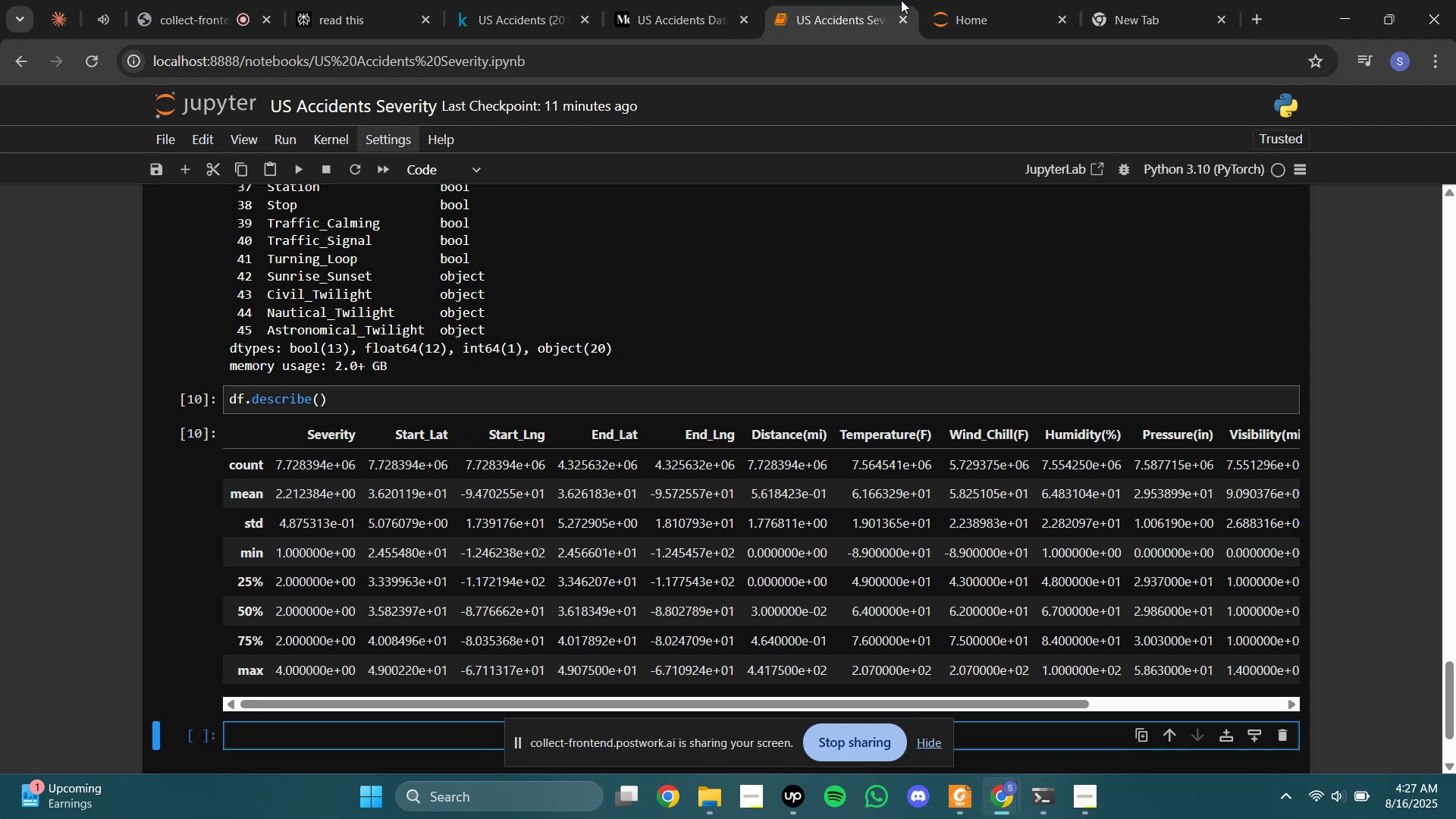 
left_click_drag(start_coordinate=[1055, 708], to_coordinate=[0, 706])
 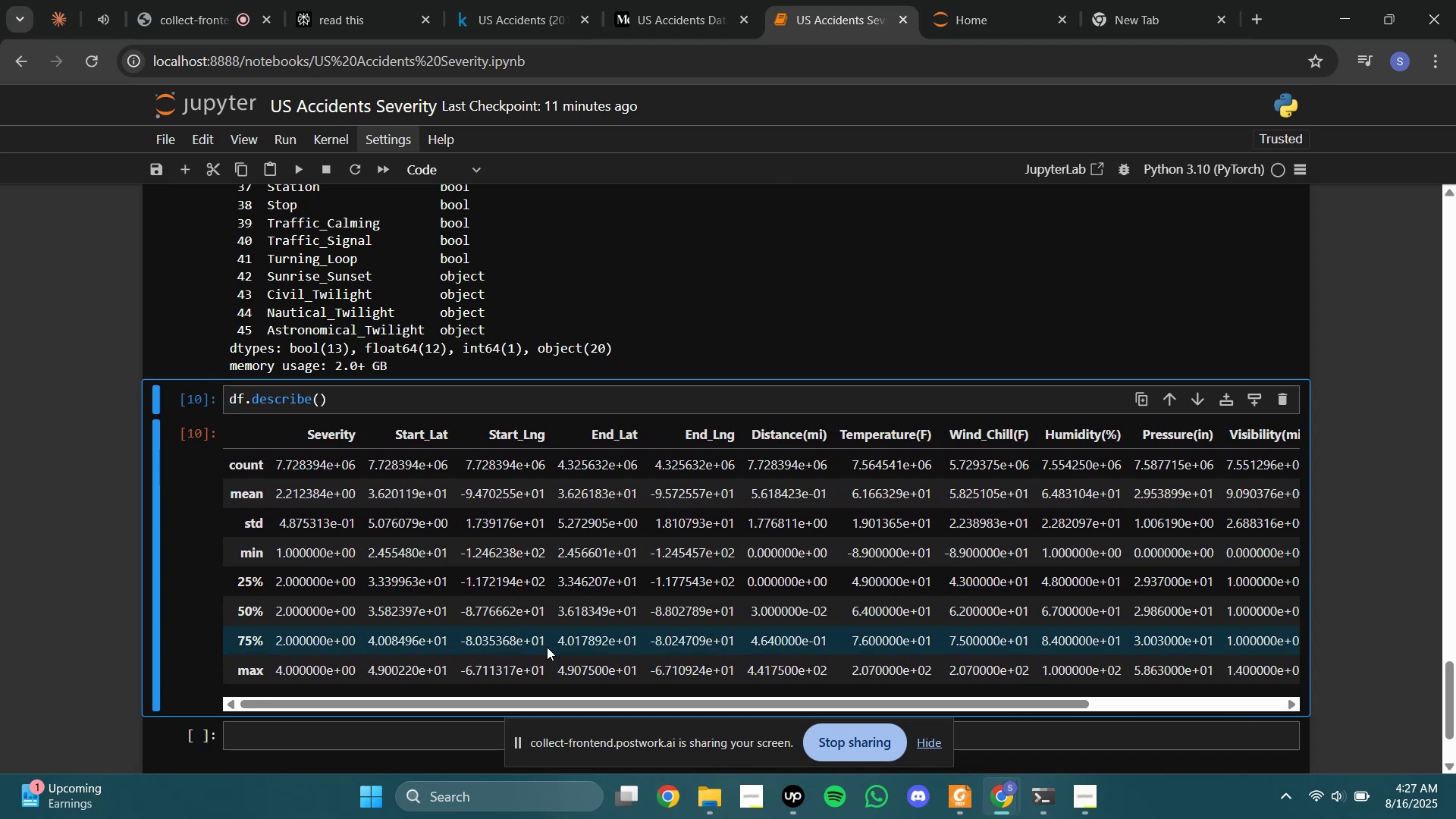 
scroll: coordinate [423, 513], scroll_direction: down, amount: 2.0
 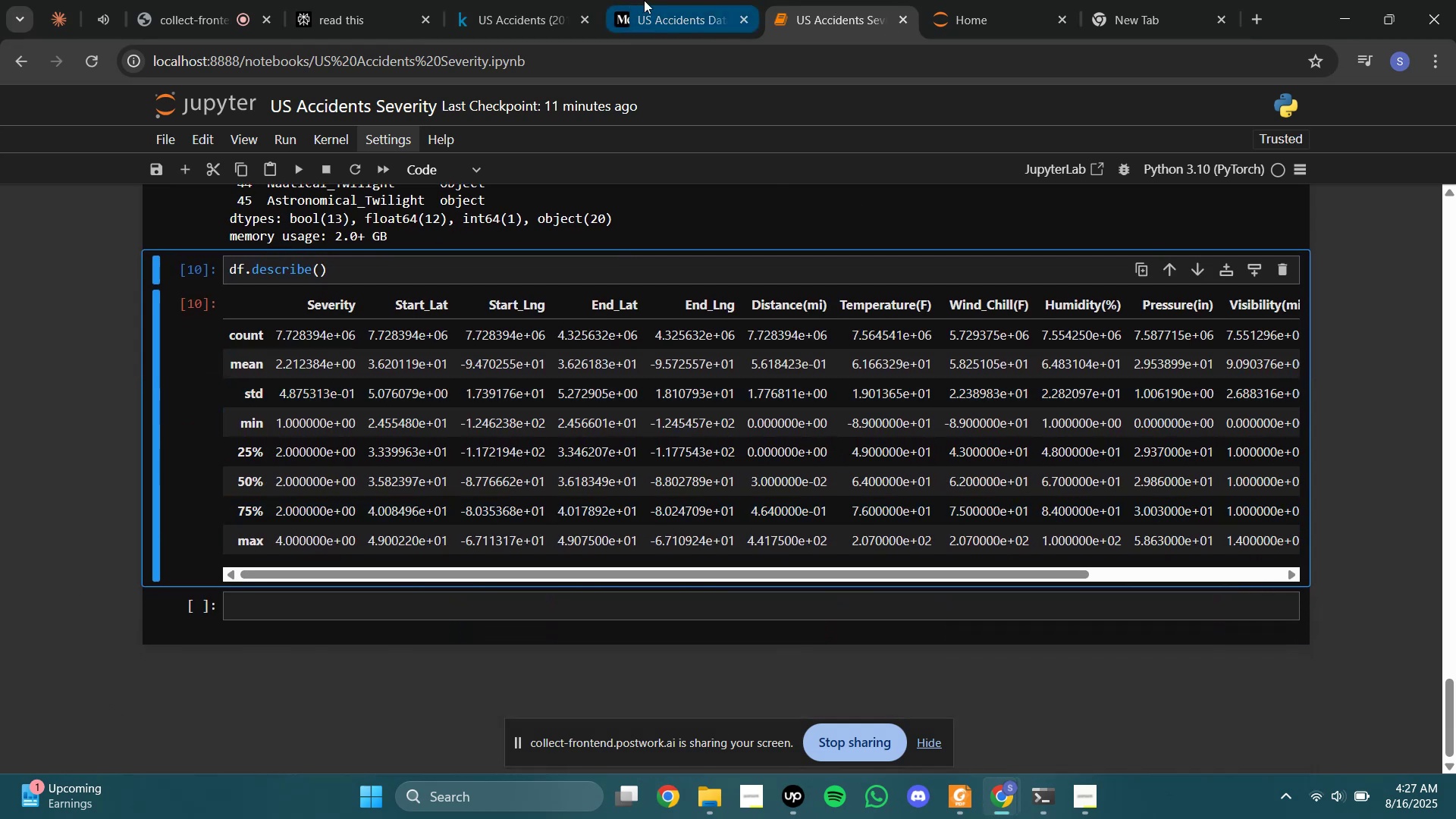 
left_click([644, 0])
 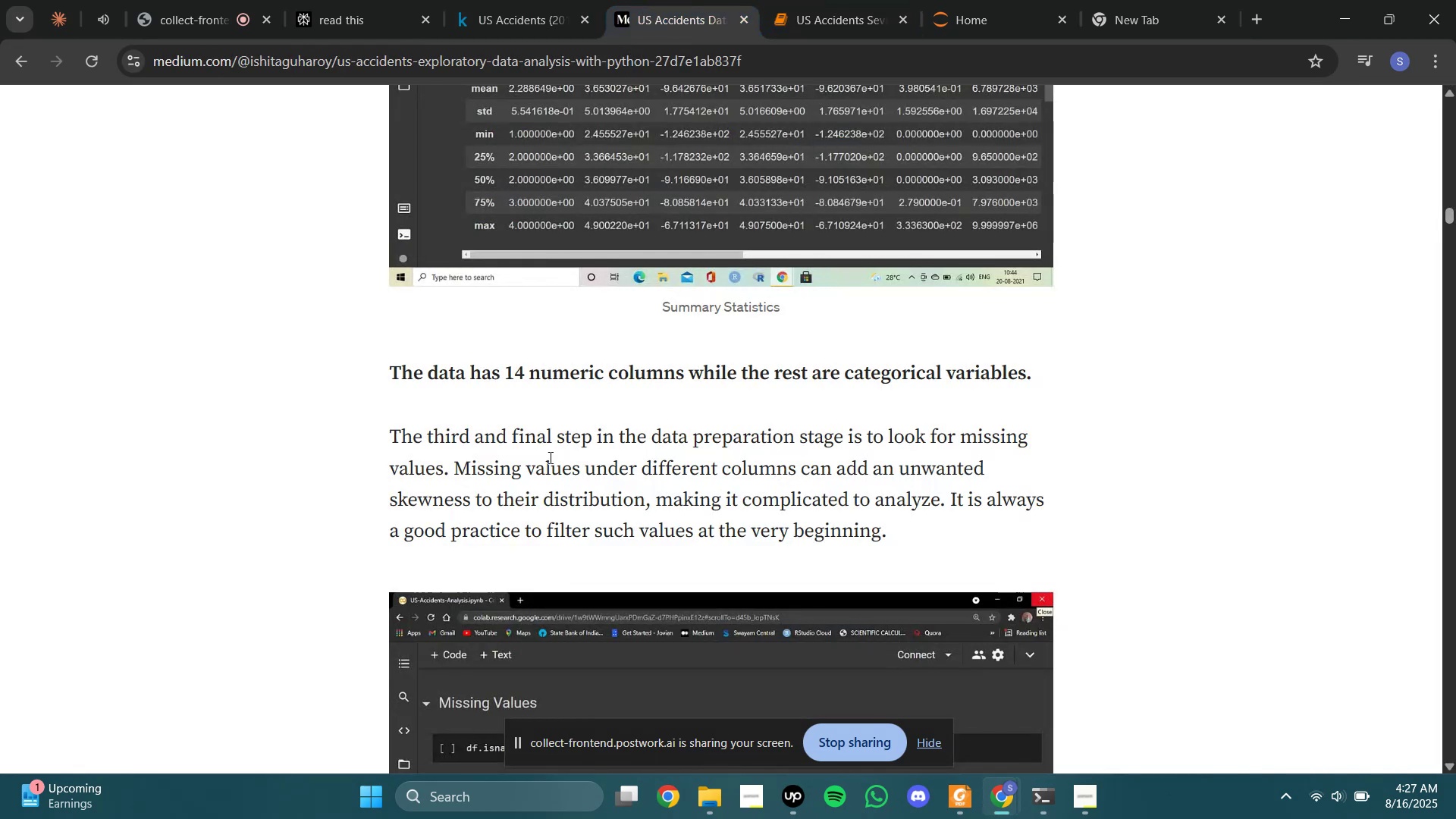 
left_click_drag(start_coordinate=[542, 441], to_coordinate=[935, 465])
 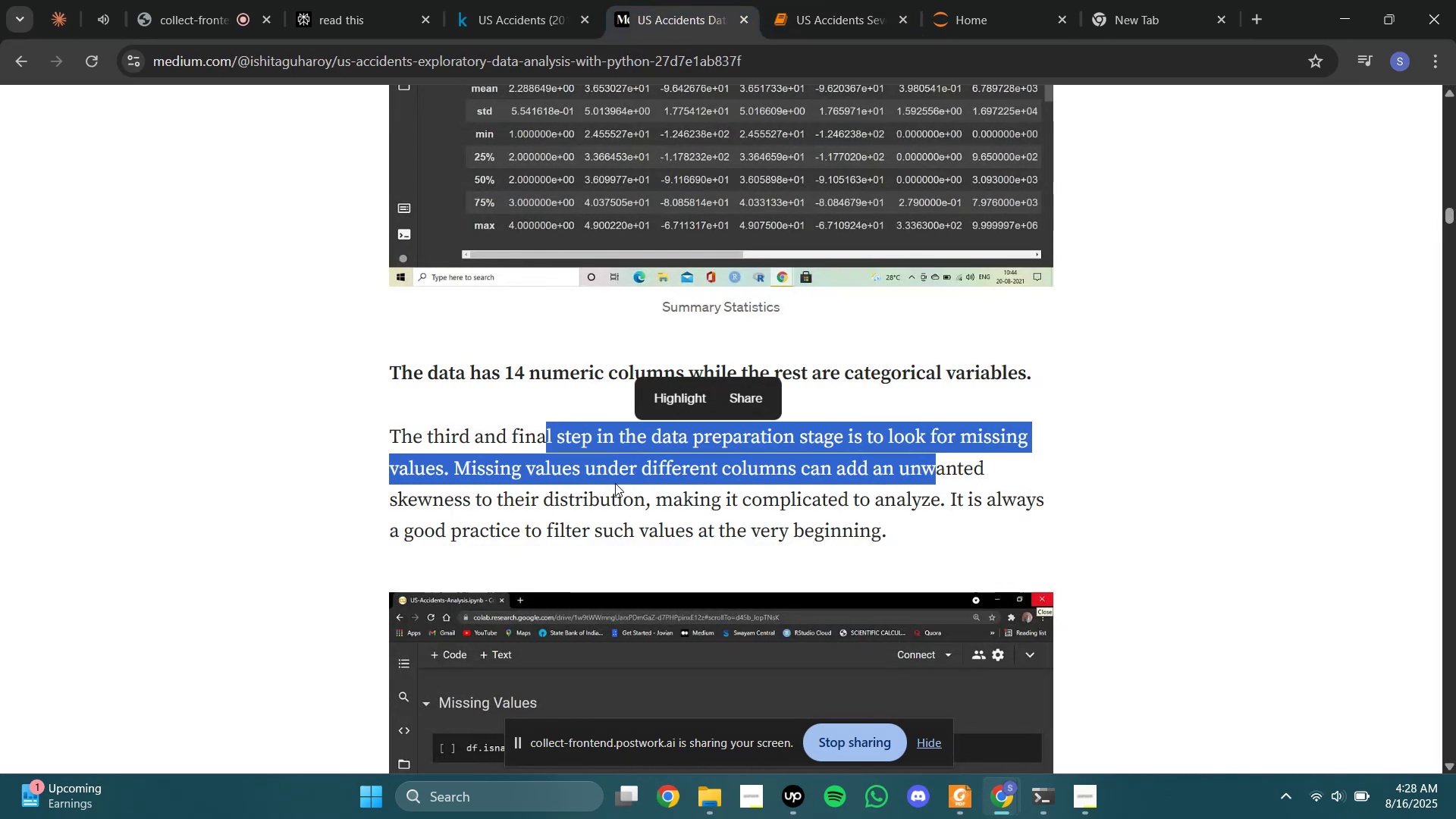 
left_click([620, 479])
 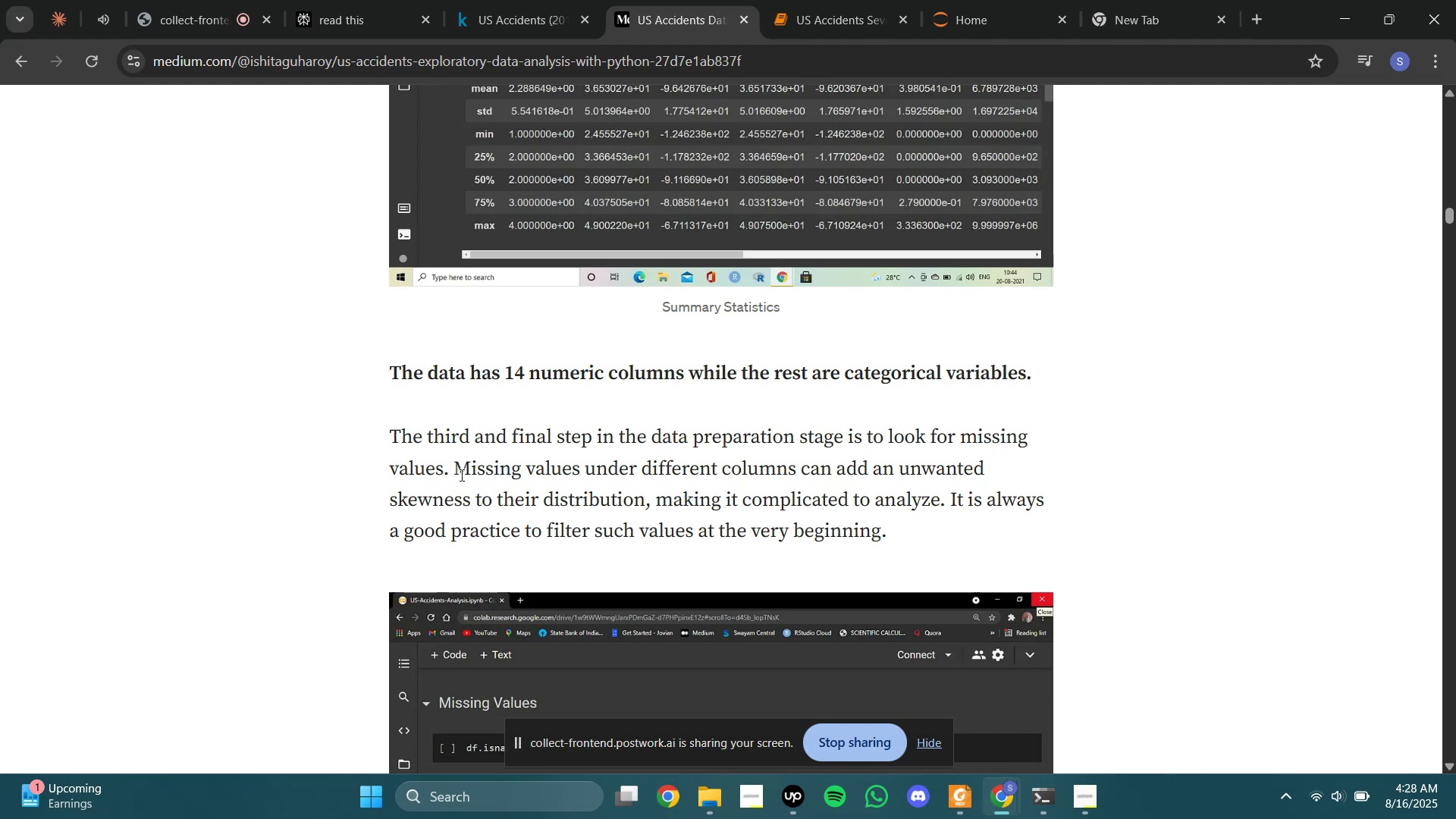 
wait(5.84)
 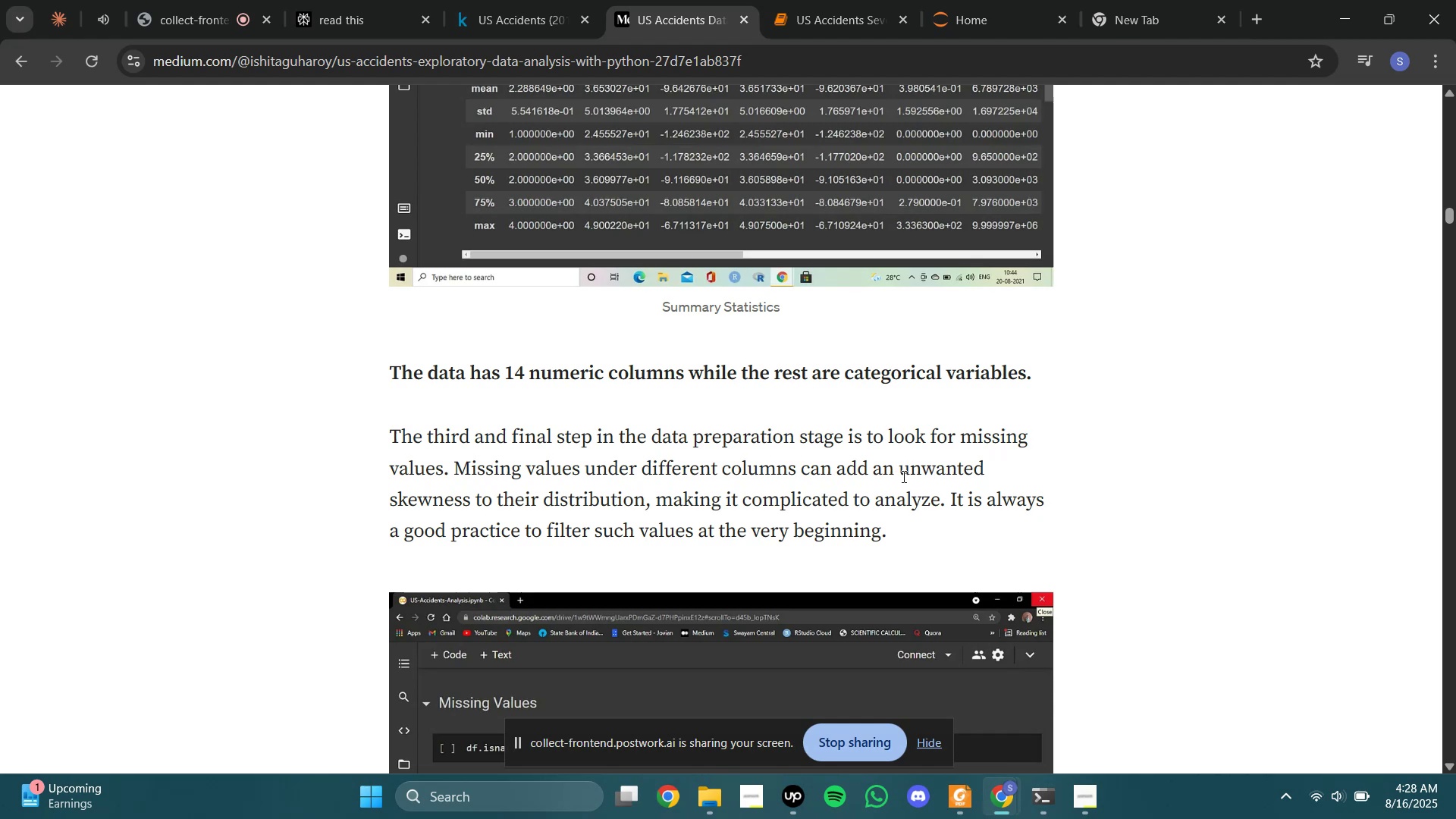 
scroll: coordinate [770, 515], scroll_direction: down, amount: 1.0
 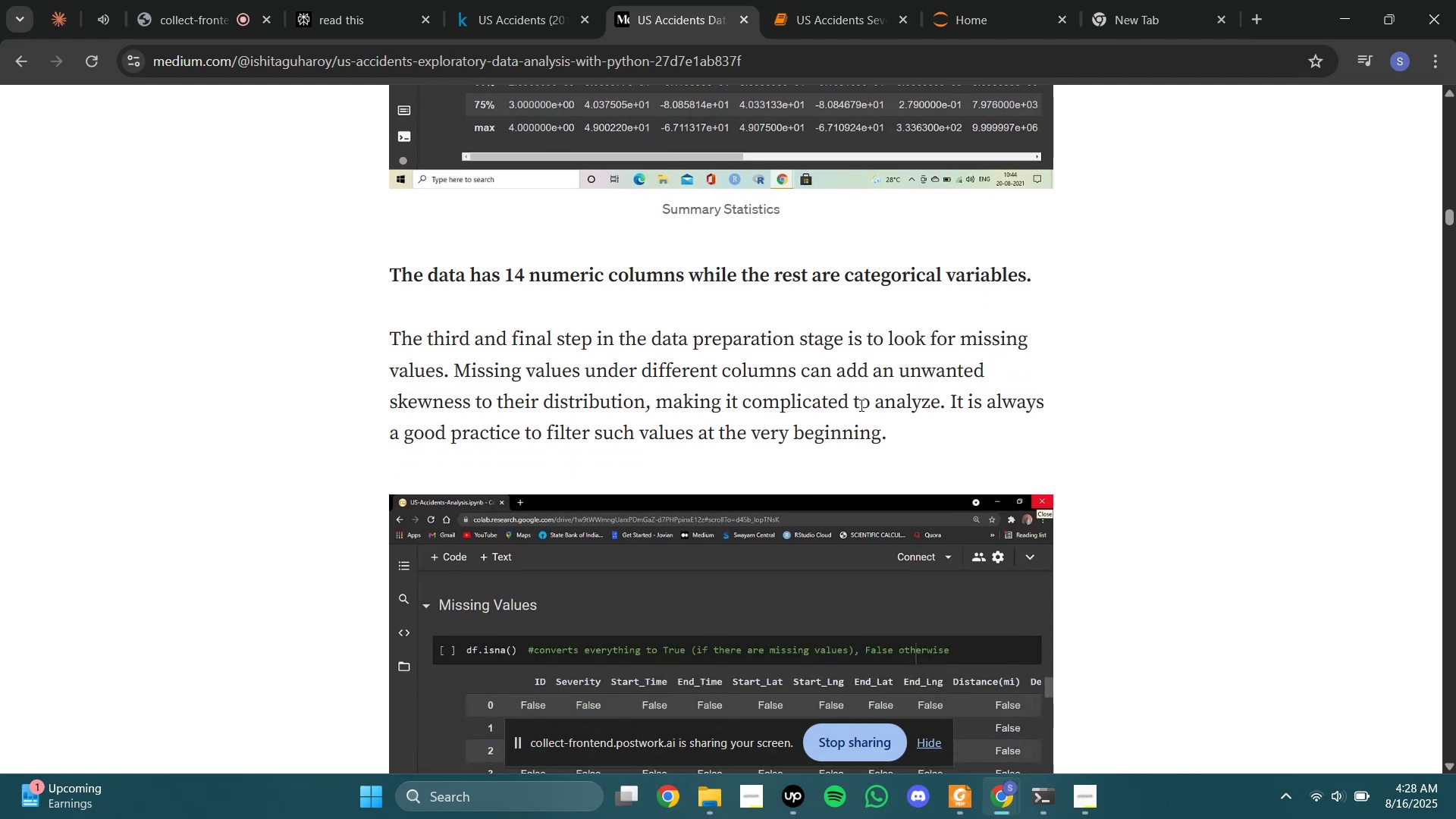 
left_click_drag(start_coordinate=[844, 373], to_coordinate=[632, 394])
 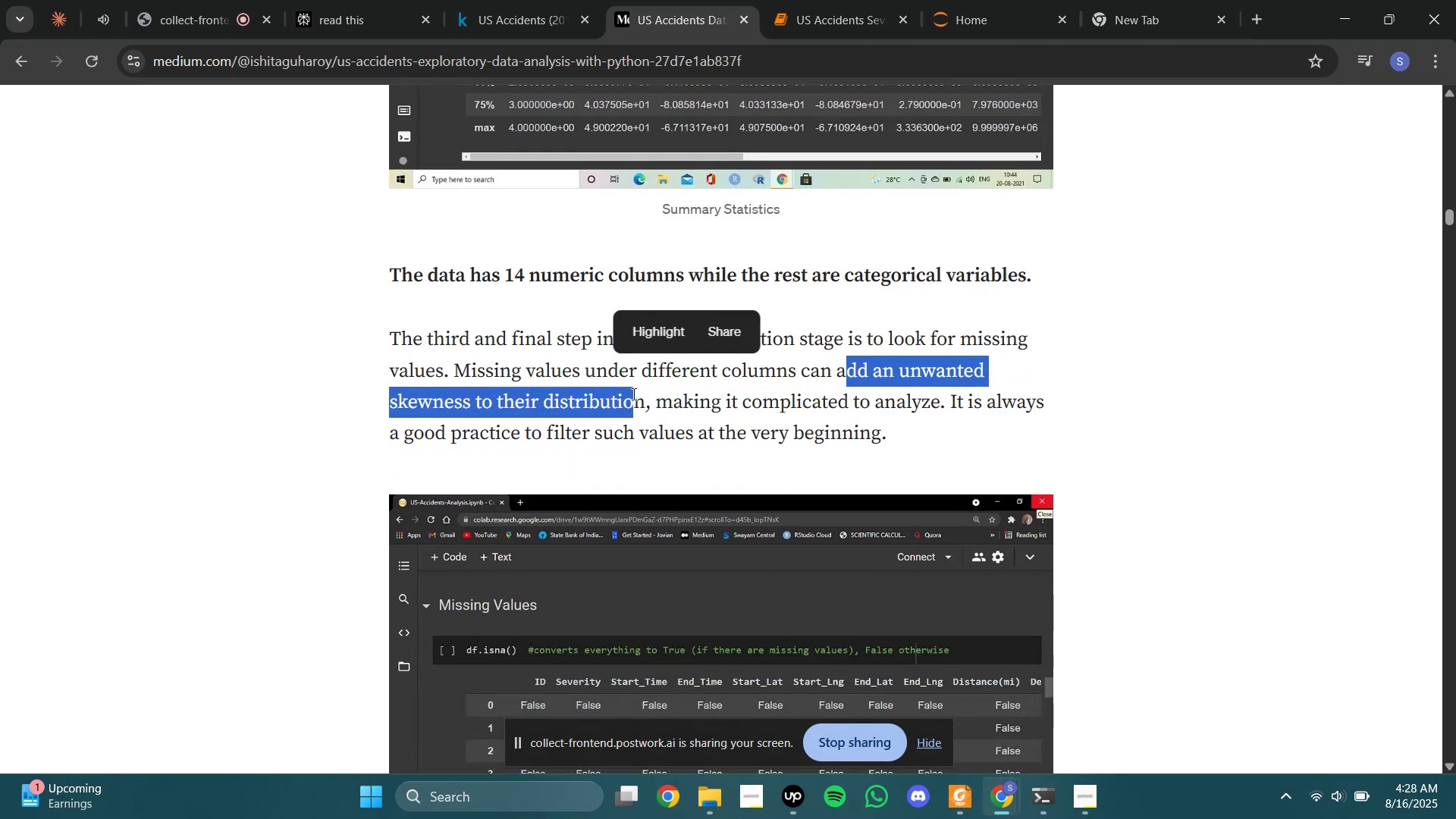 
left_click([632, 394])
 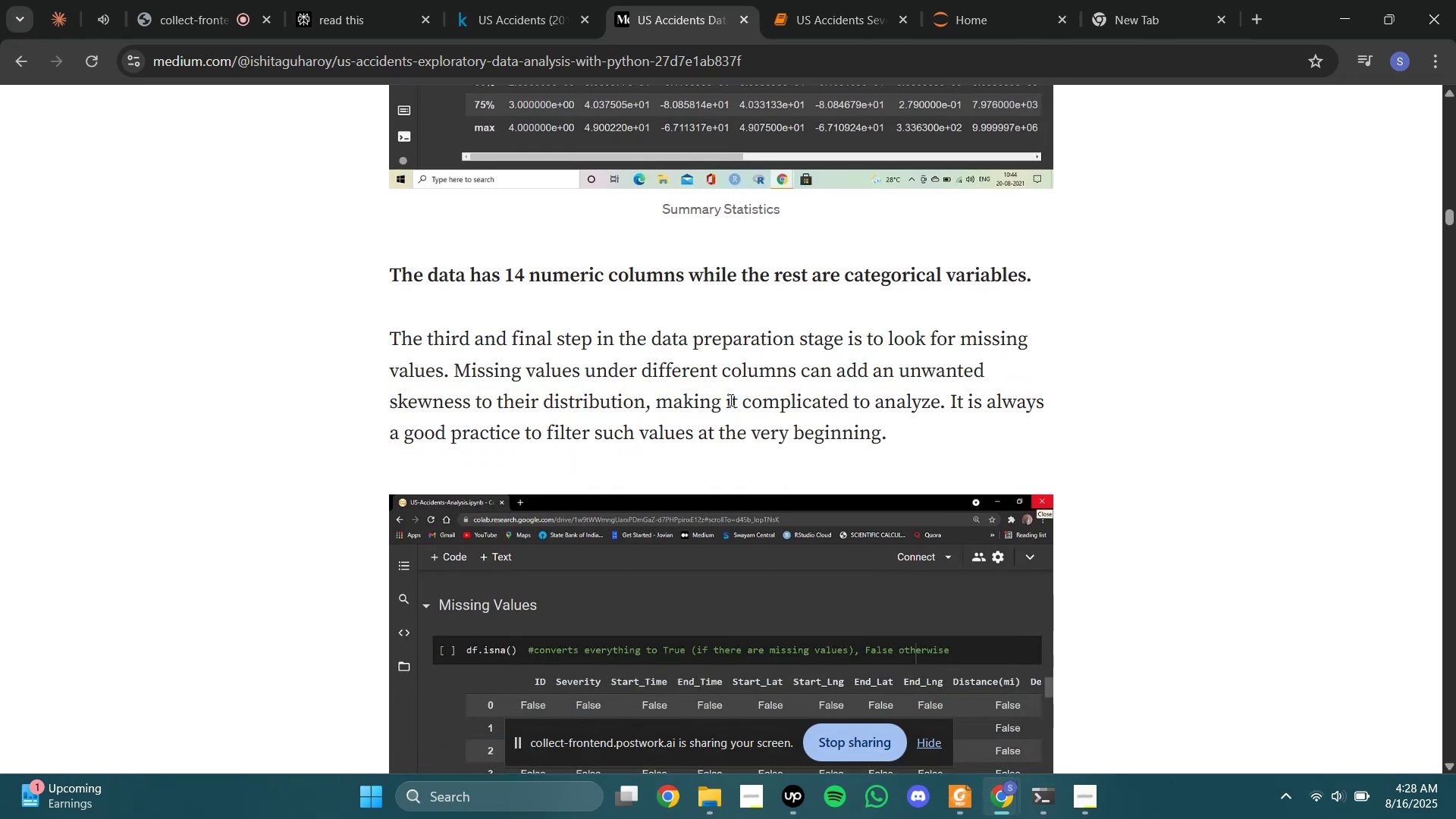 
scroll: coordinate [486, 374], scroll_direction: down, amount: 3.0
 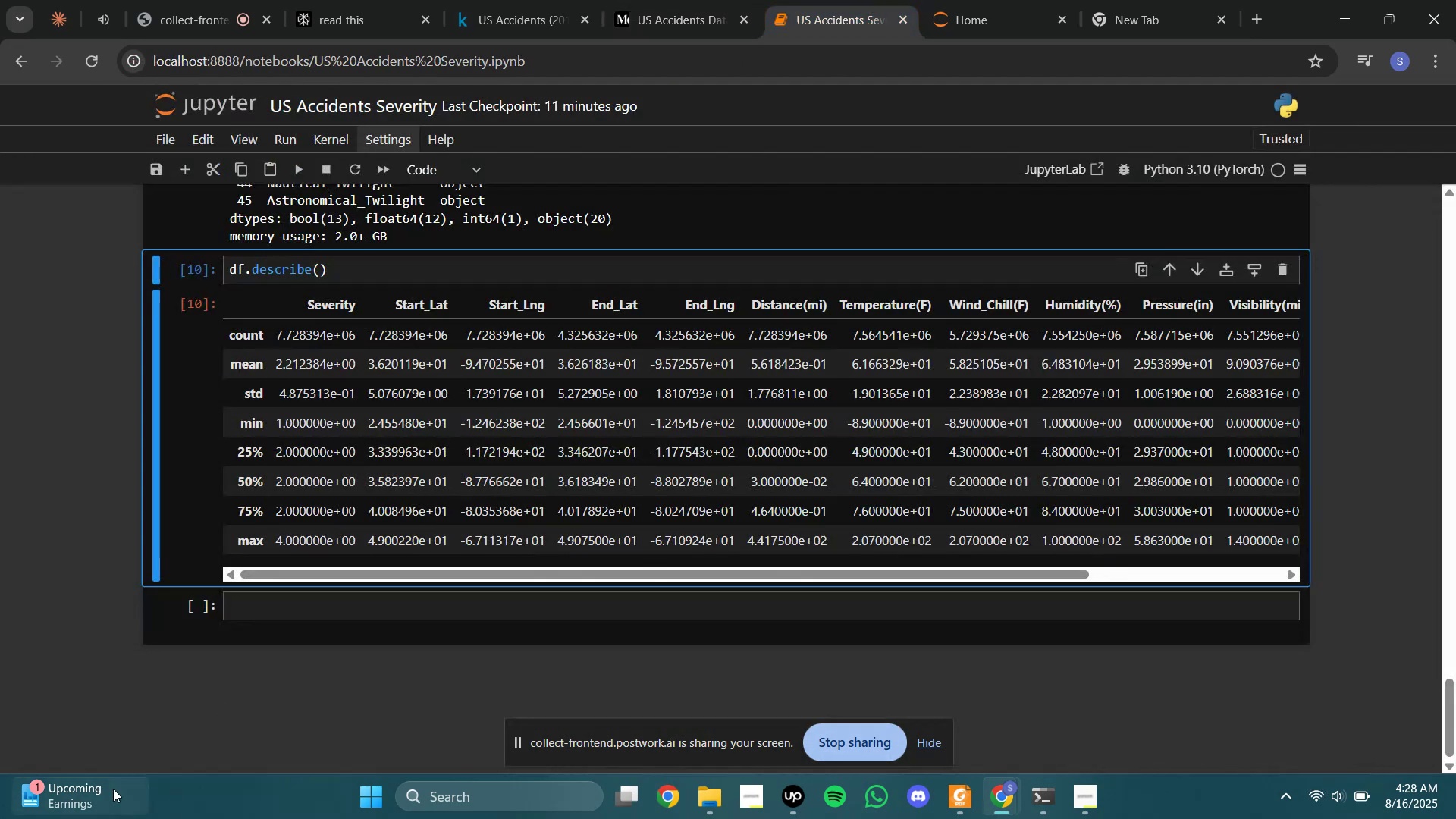 
left_click([181, 606])
 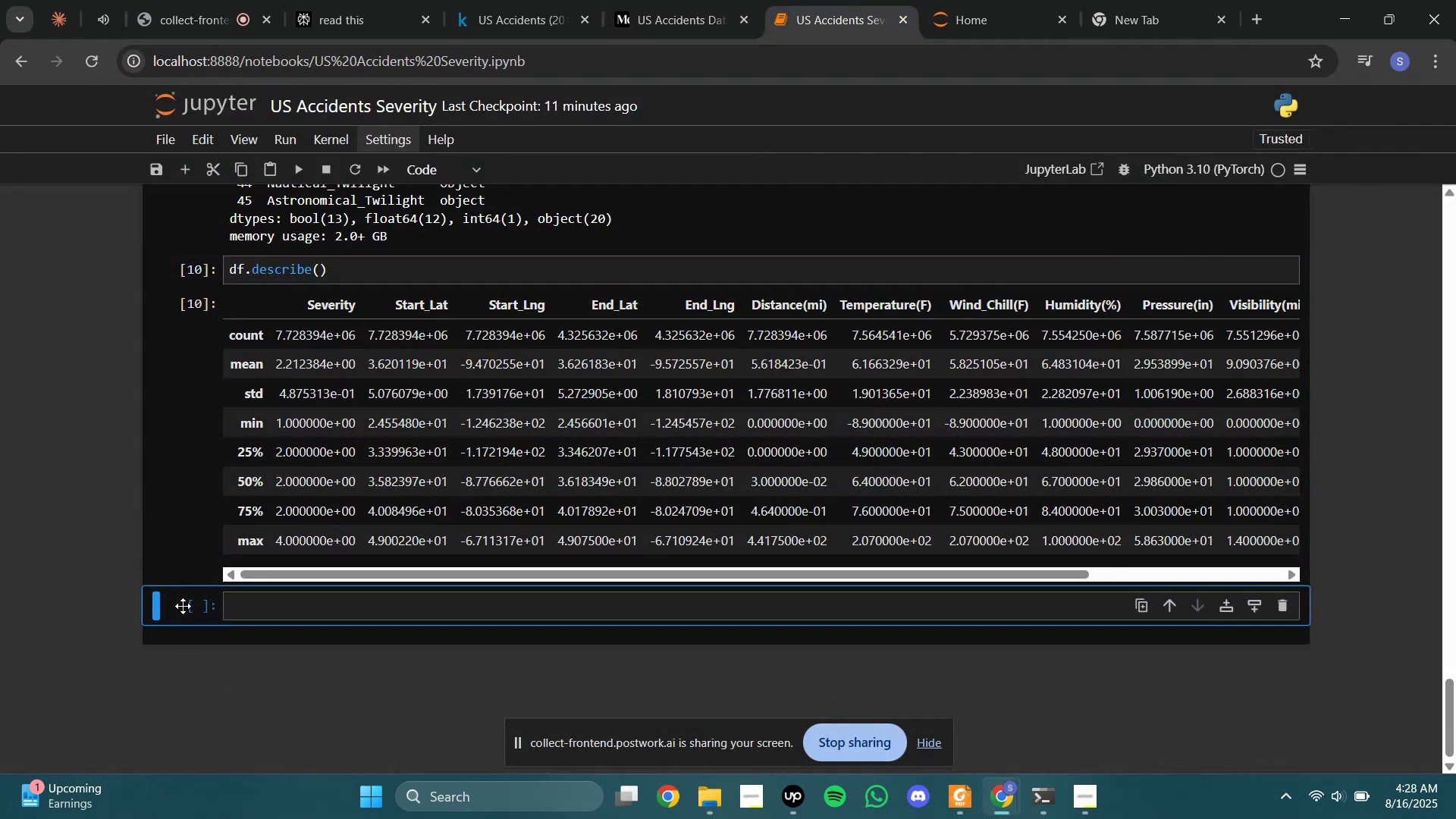 
key(M)
 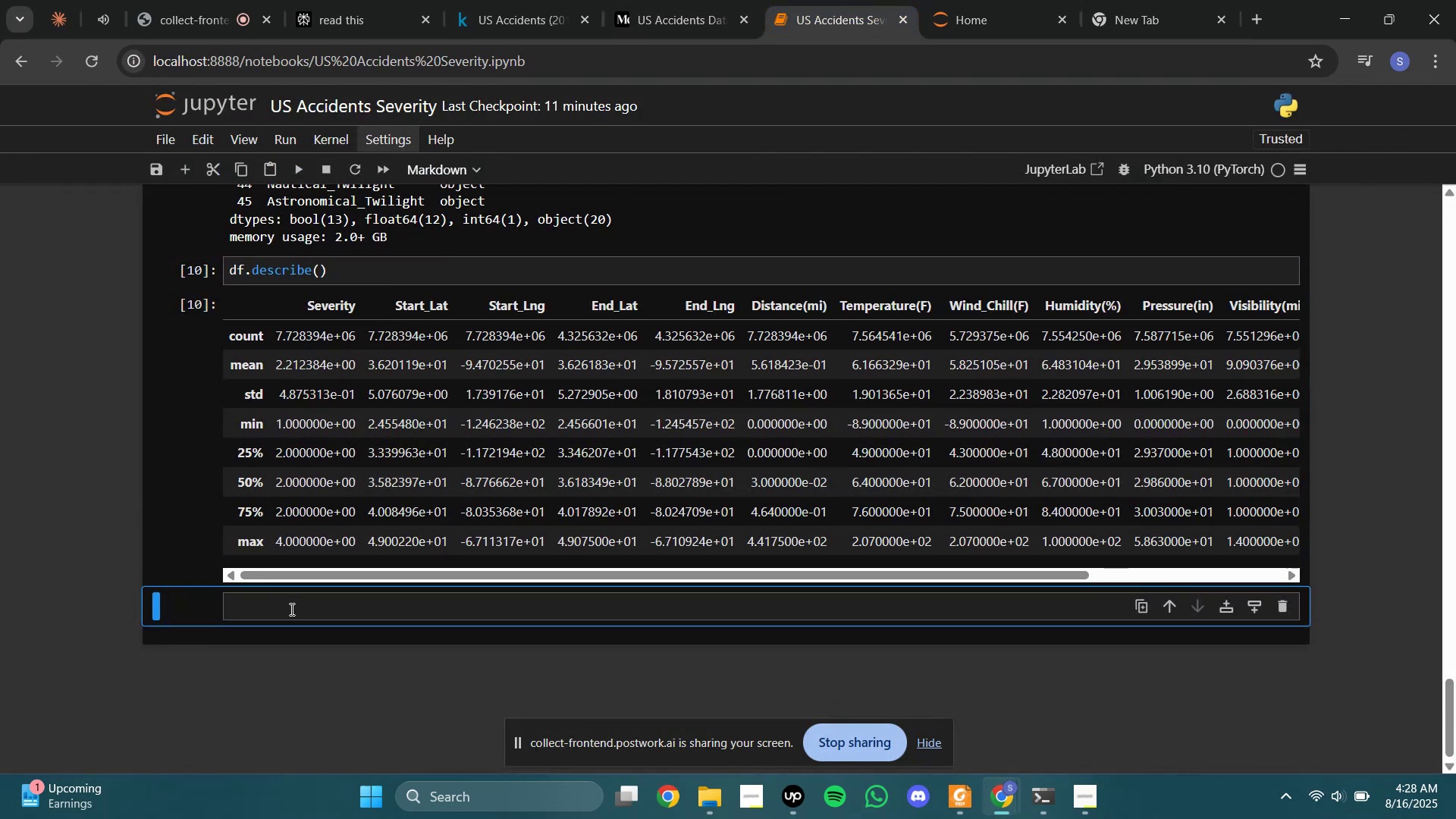 
left_click([292, 609])
 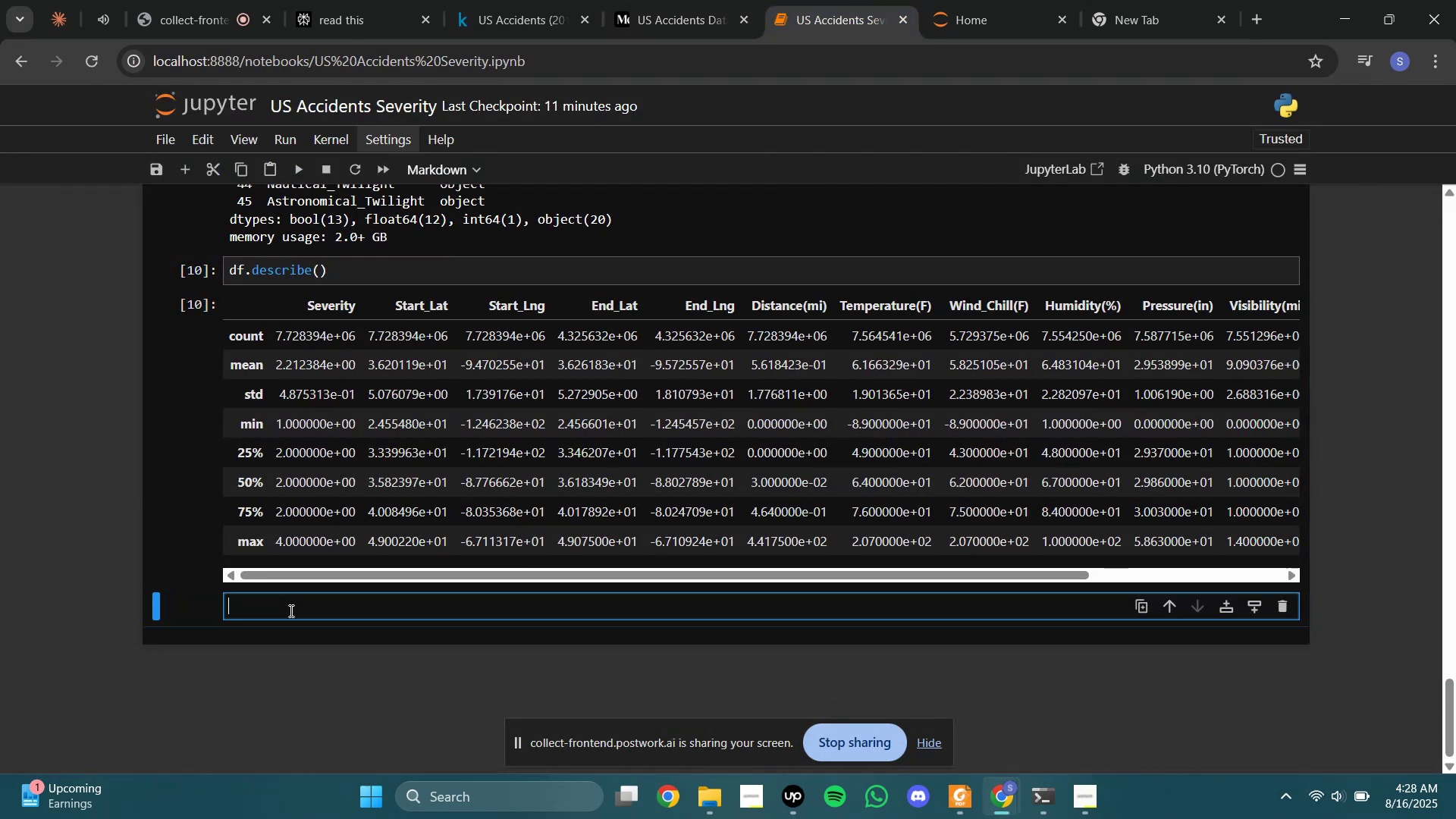 
type(## Missing Values)
 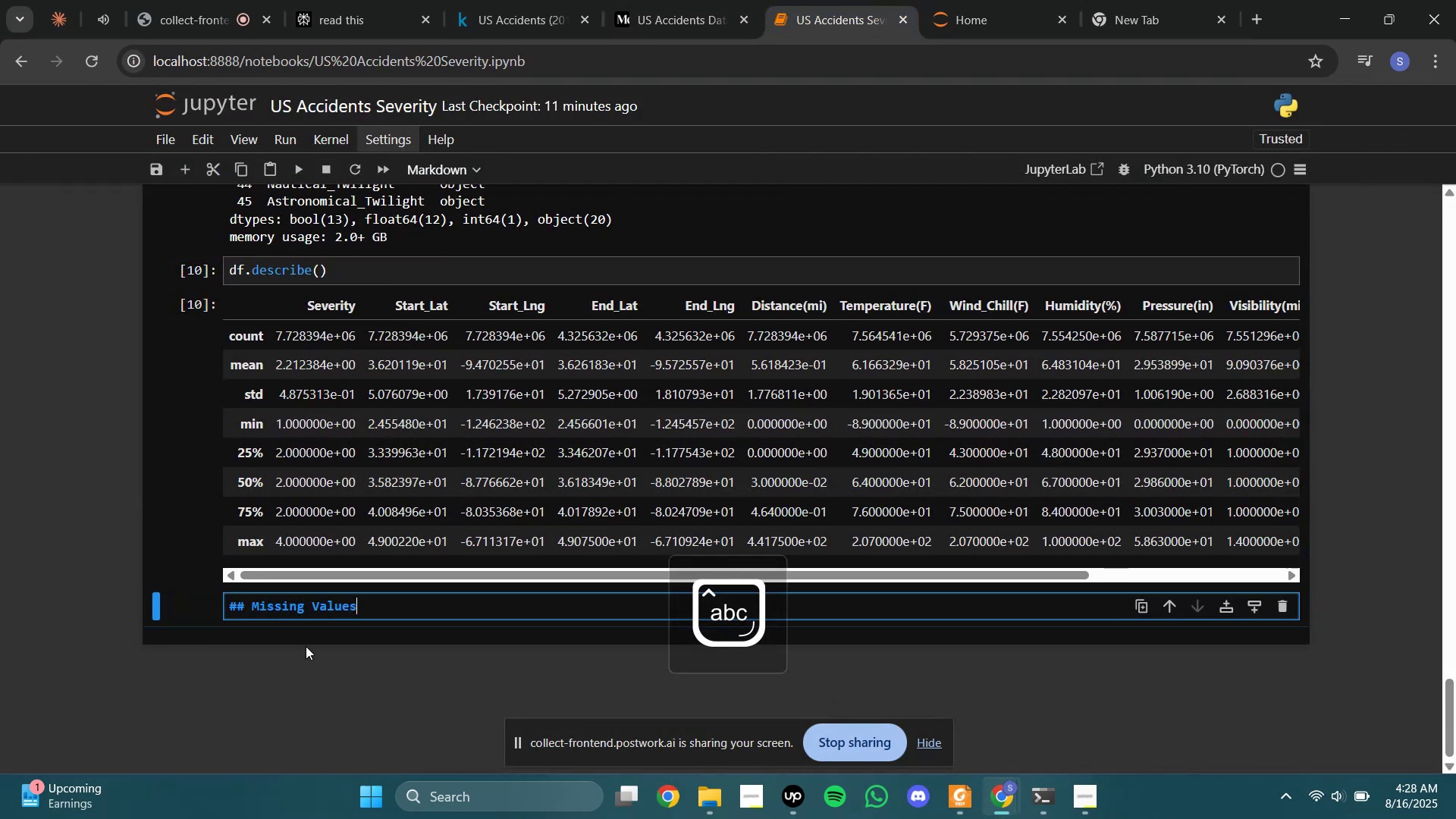 
key(Shift+Enter)
 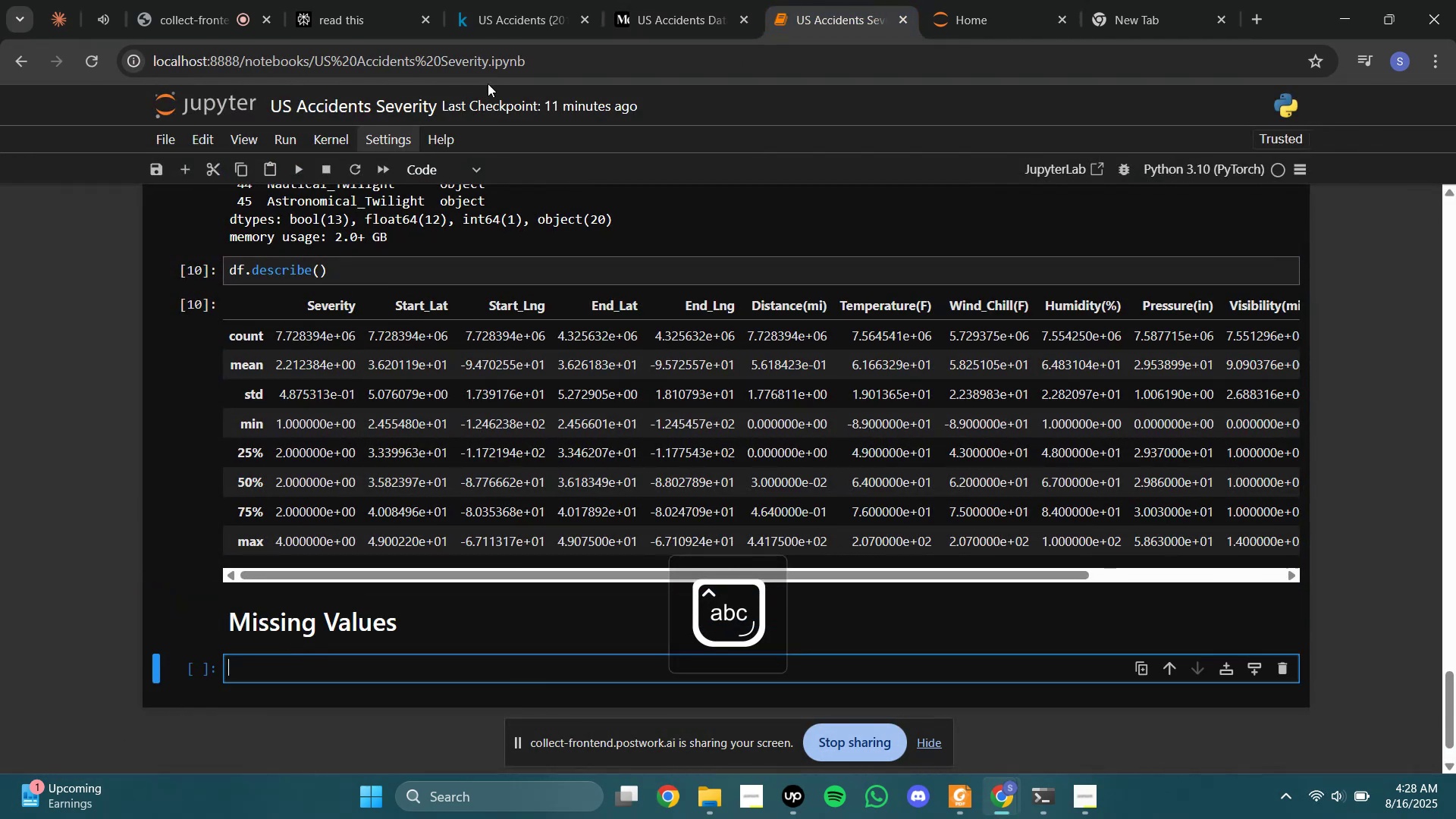 
left_click([730, 0])
 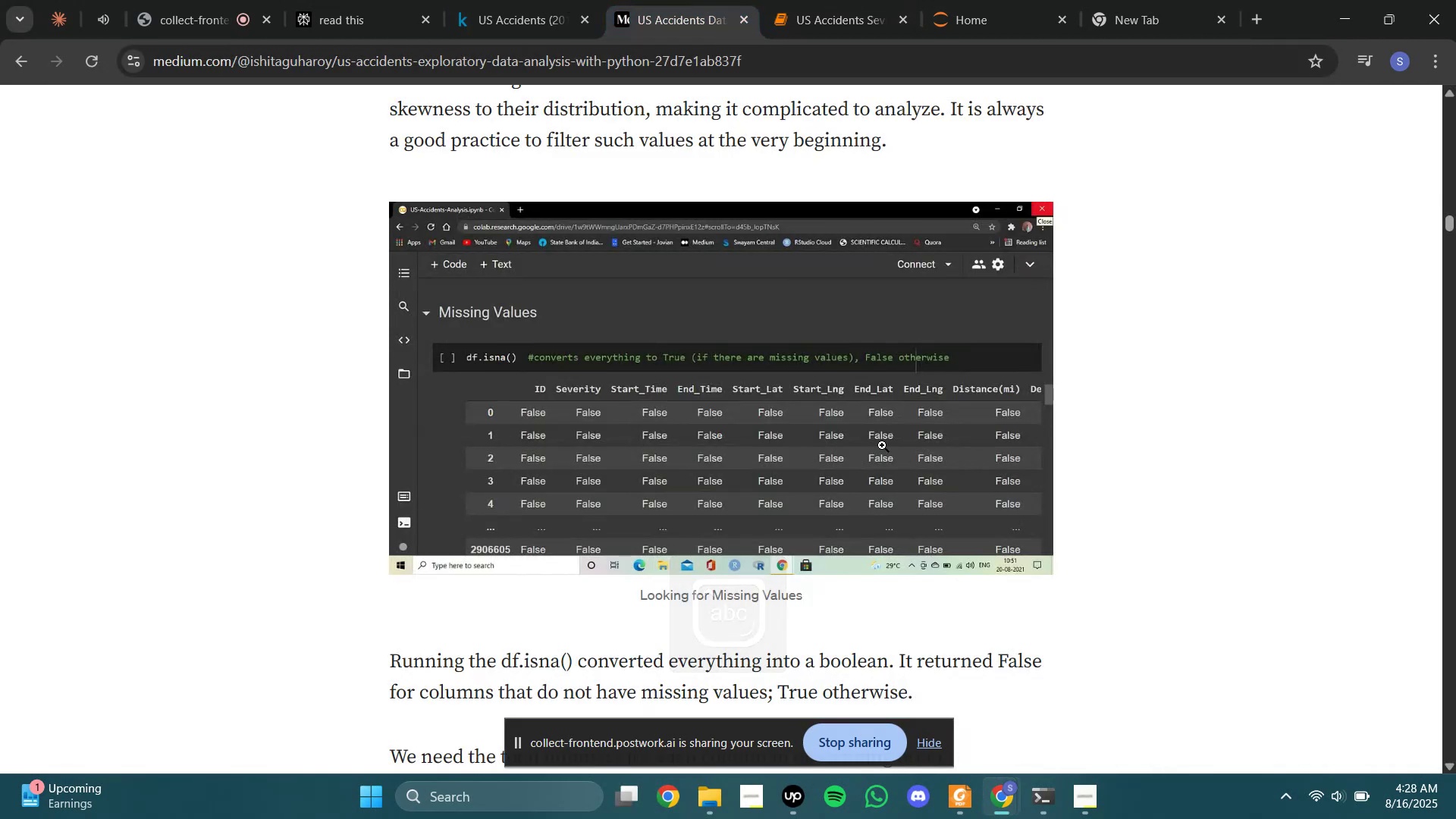 
scroll: coordinate [893, 461], scroll_direction: down, amount: 4.0
 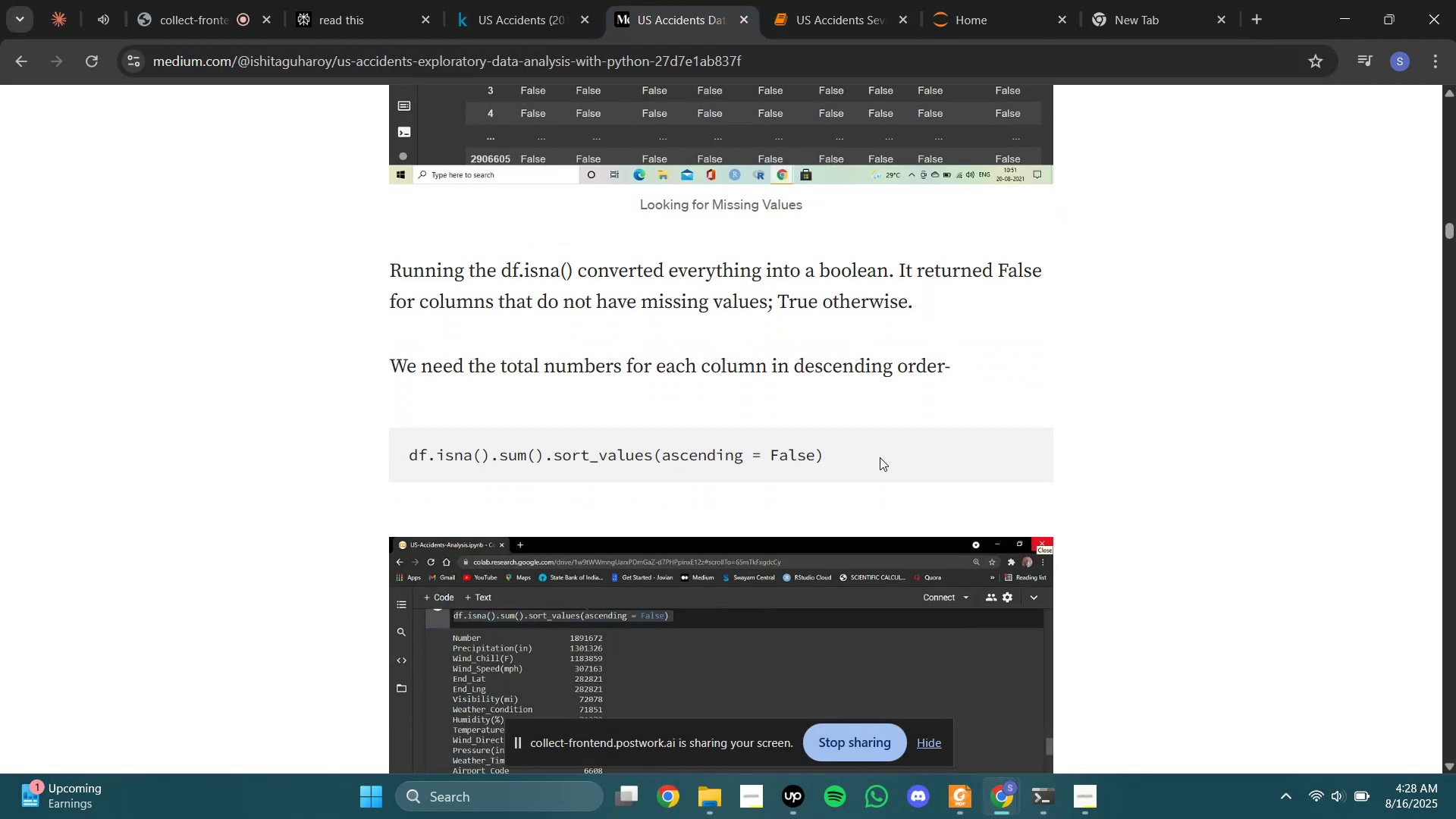 
wait(8.66)
 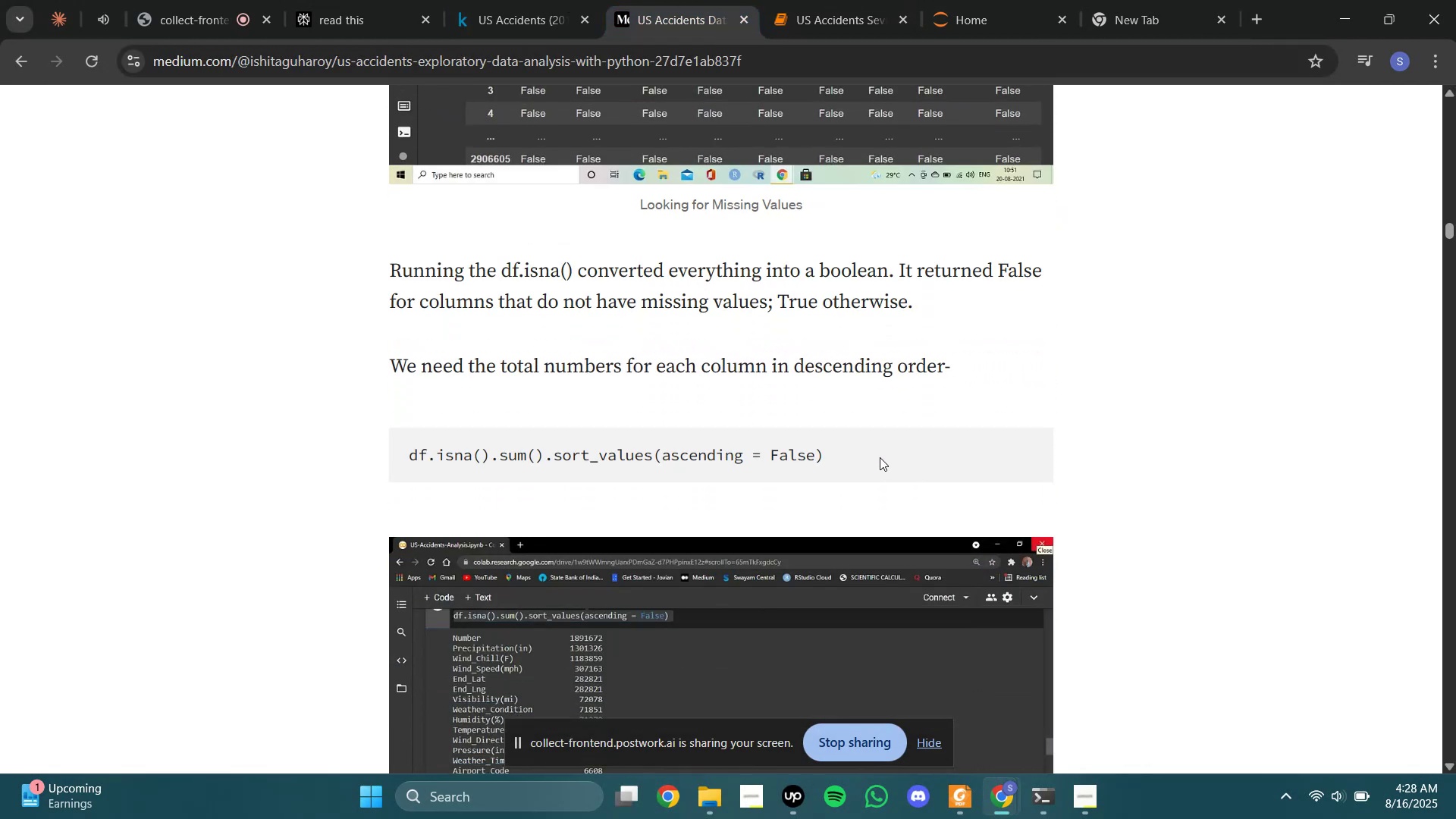 
left_click_drag(start_coordinate=[402, 353], to_coordinate=[732, 366])
 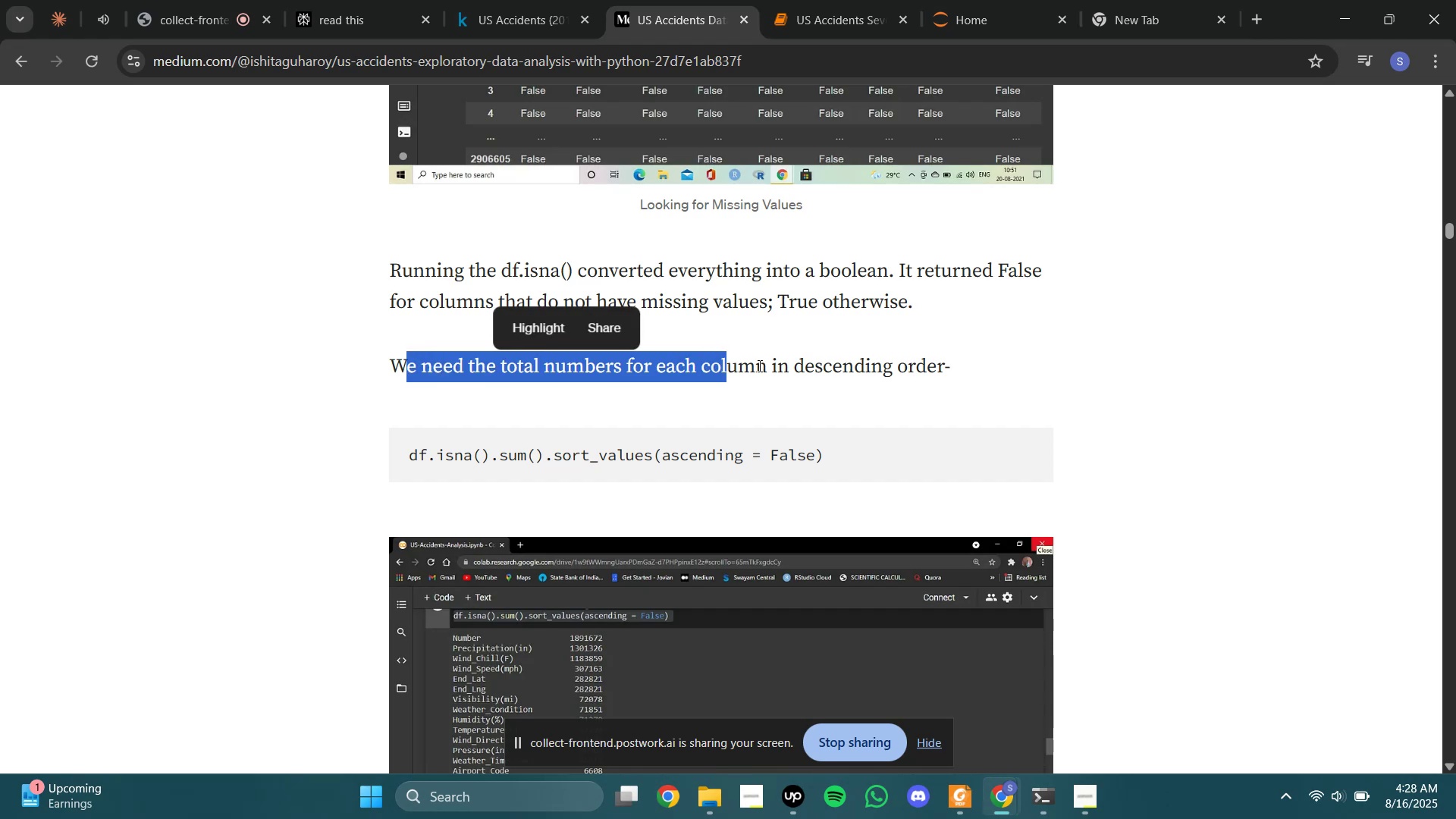 
wait(6.3)
 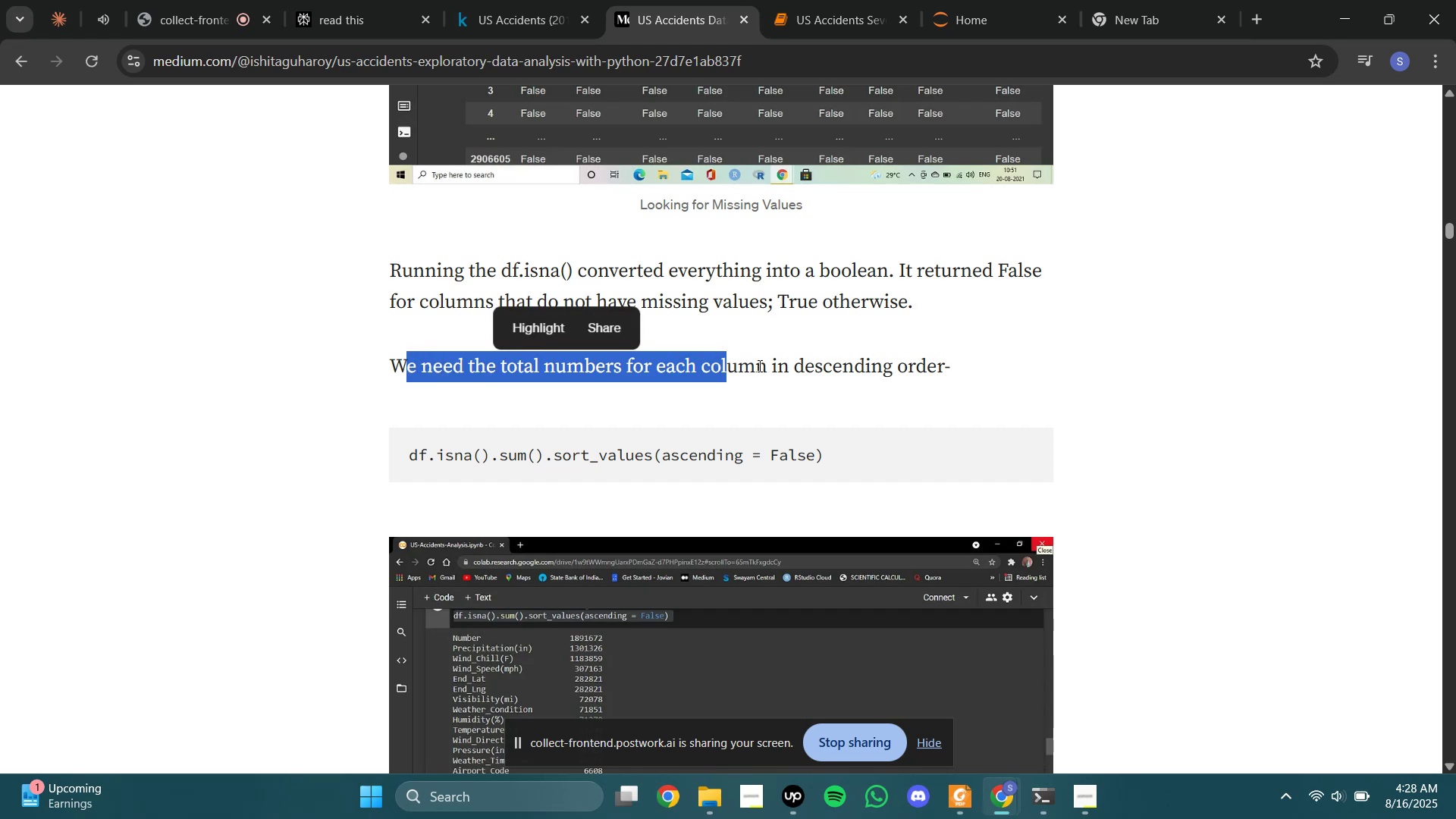 
left_click([896, 0])
 